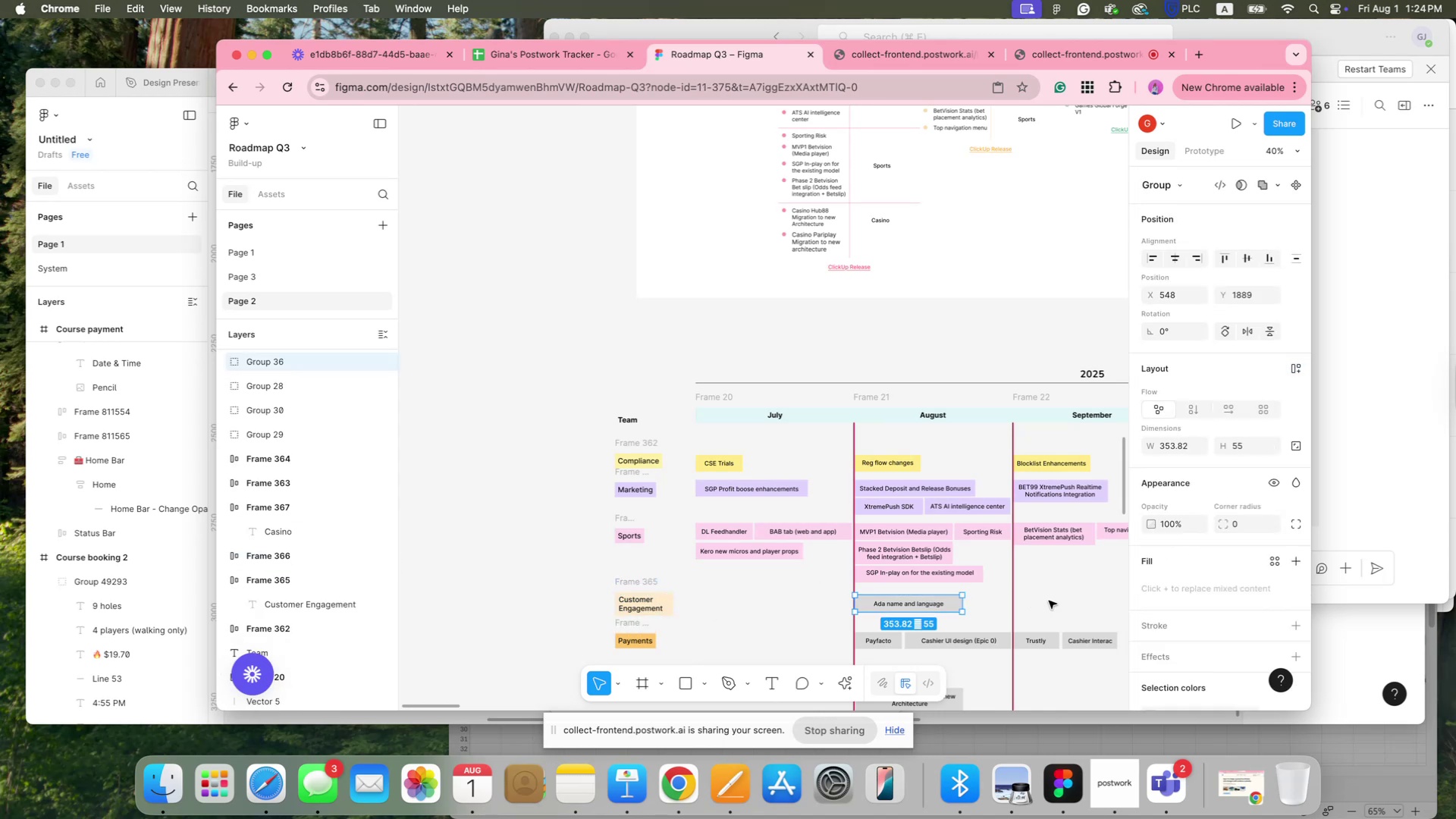 
hold_key(key=Space, duration=1.24)
 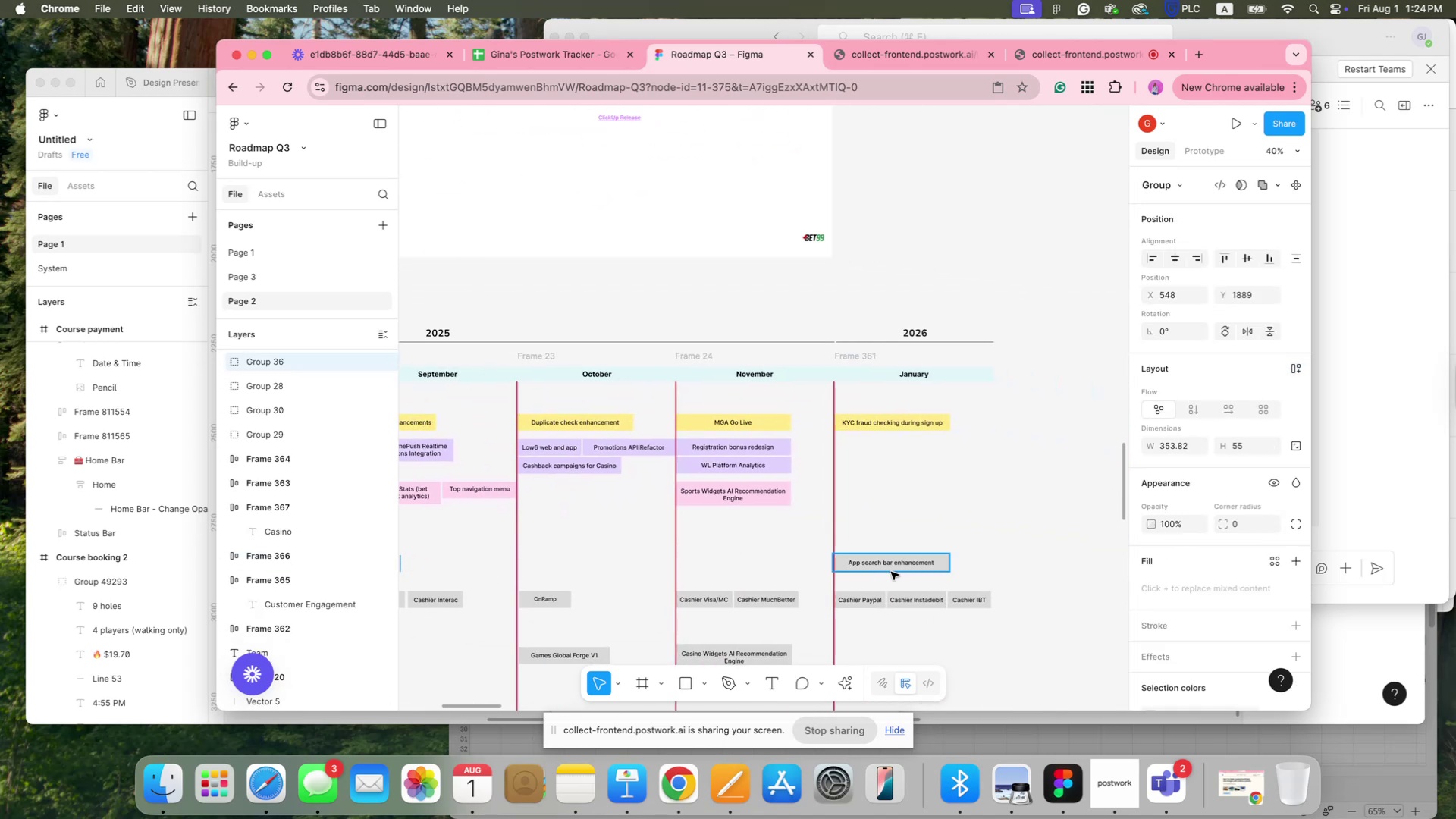 
left_click_drag(start_coordinate=[1049, 601], to_coordinate=[394, 560])
 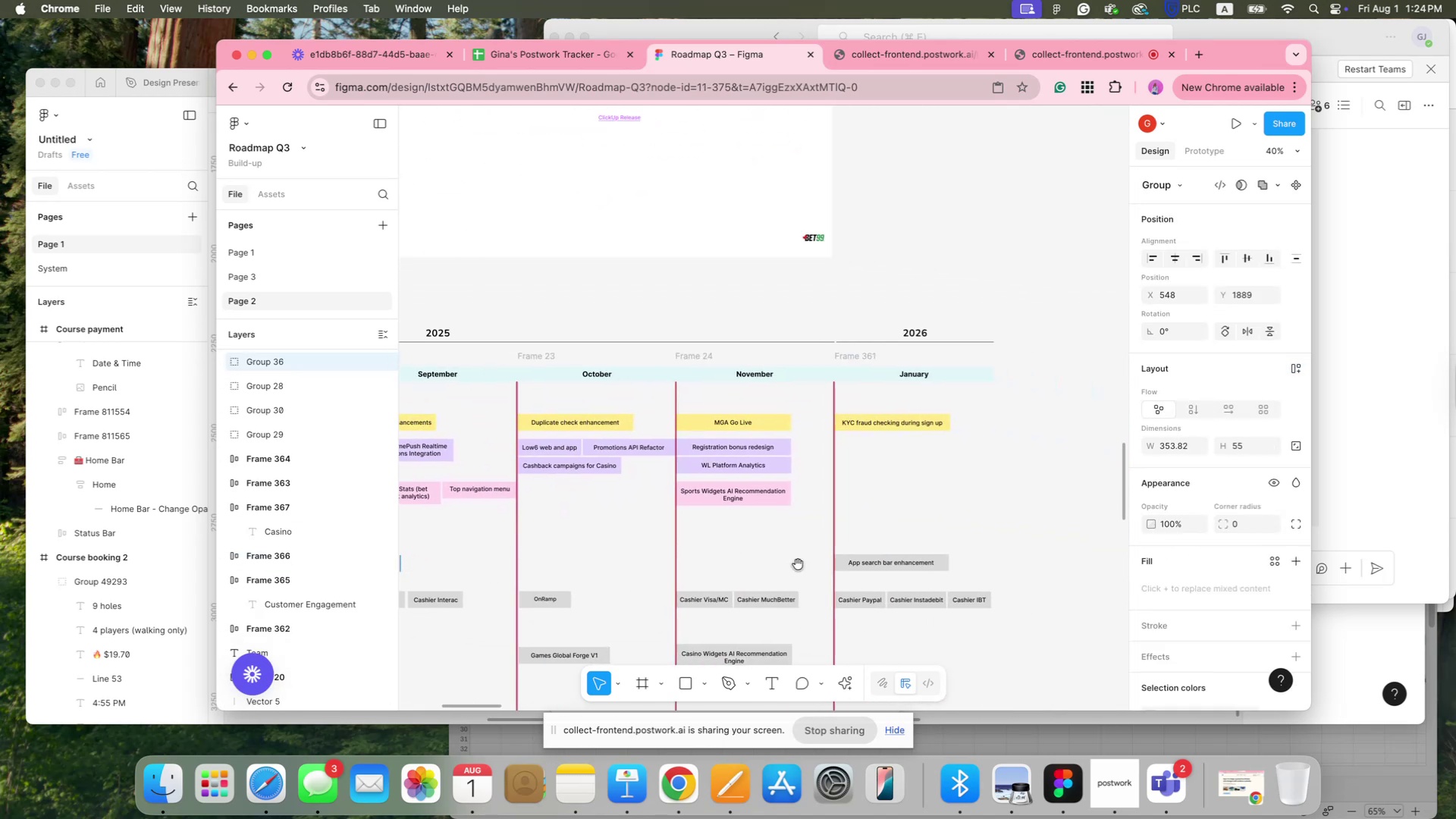 
hold_key(key=ShiftLeft, duration=0.68)
left_click([892, 570])
 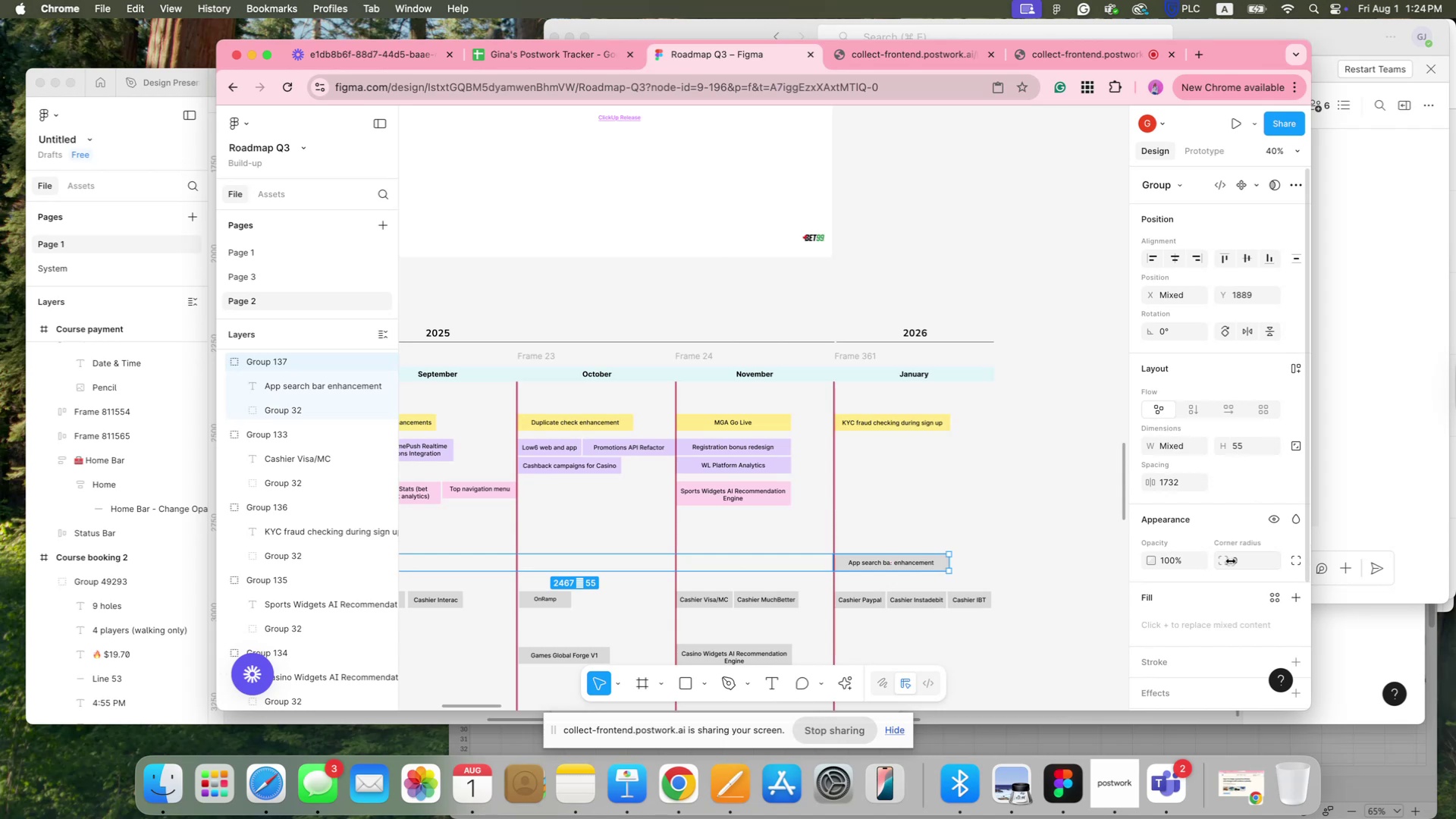 
scroll: coordinate [1222, 566], scroll_direction: down, amount: 5.0
 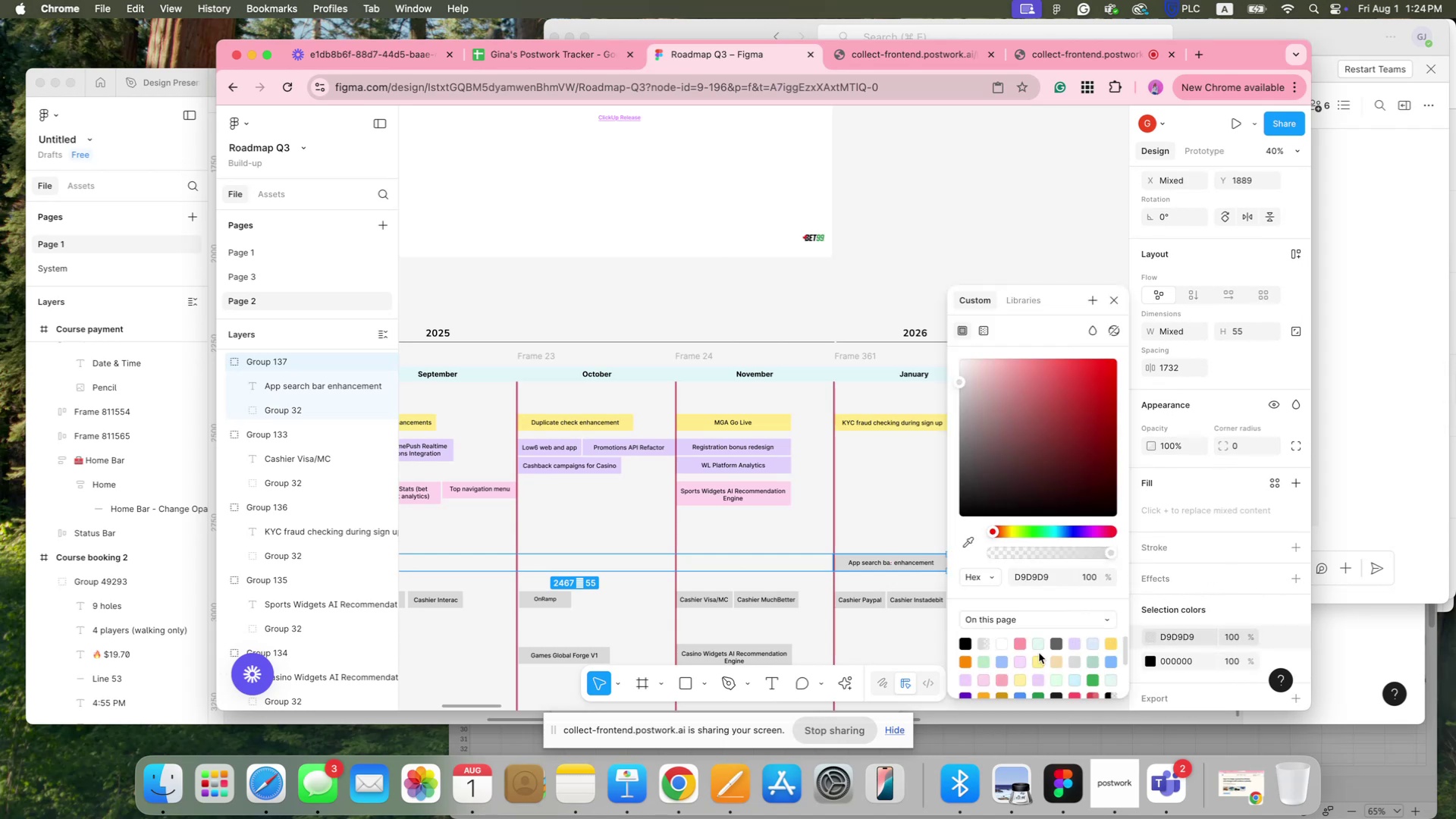 
left_click([1056, 661])
 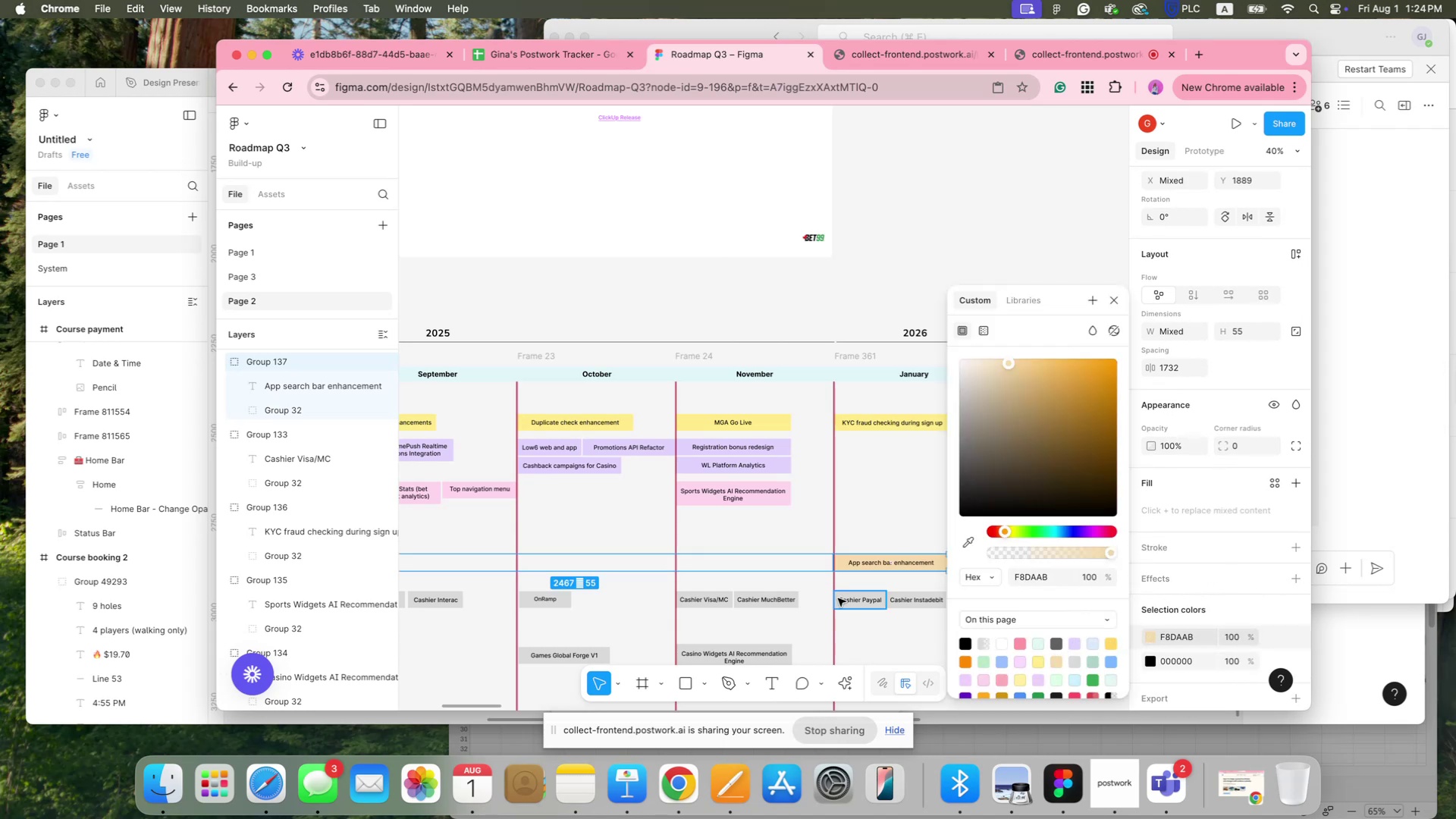 
left_click([850, 497])
 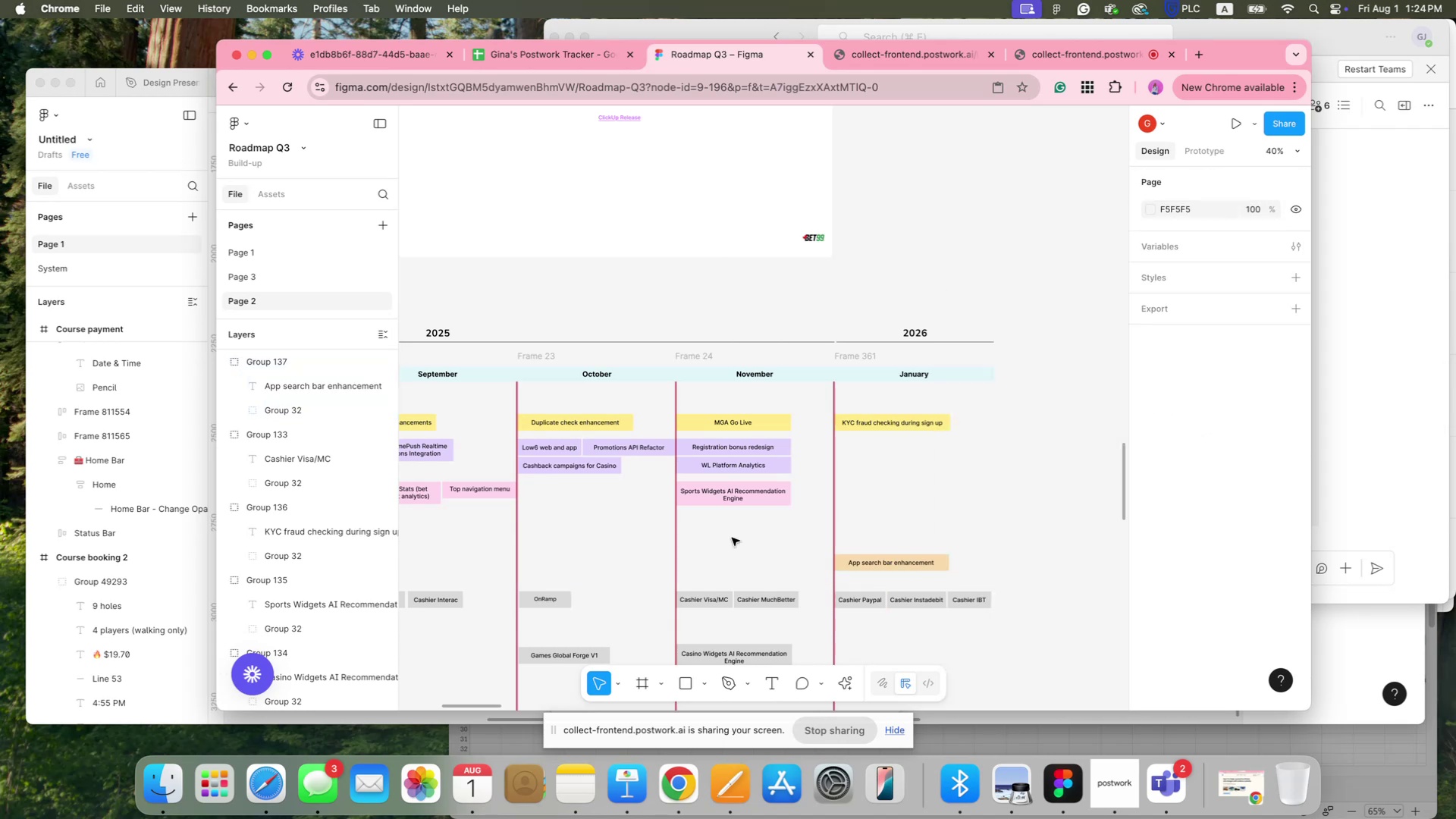 
hold_key(key=Space, duration=1.51)
 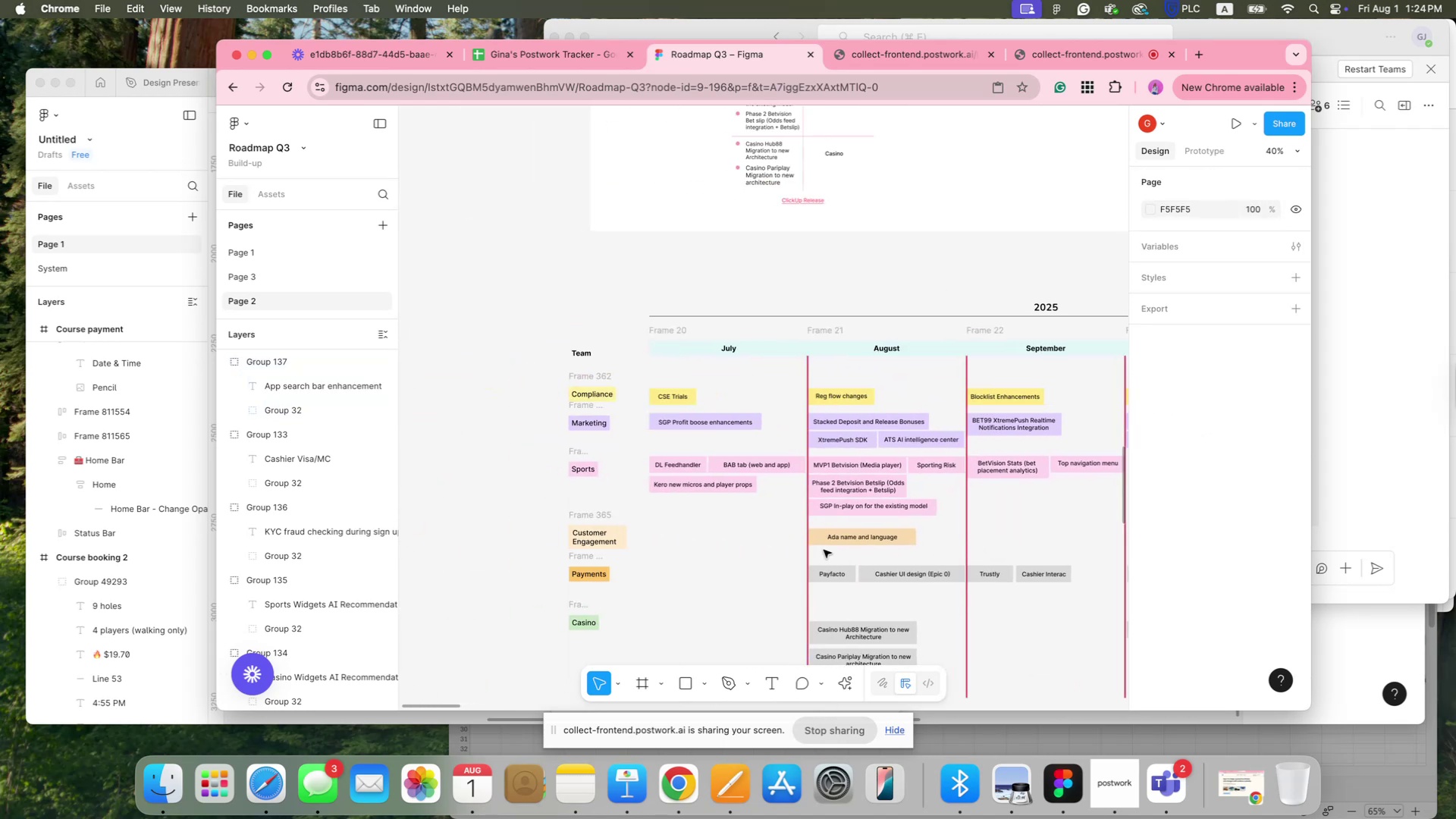 
left_click_drag(start_coordinate=[687, 550], to_coordinate=[971, 517])
 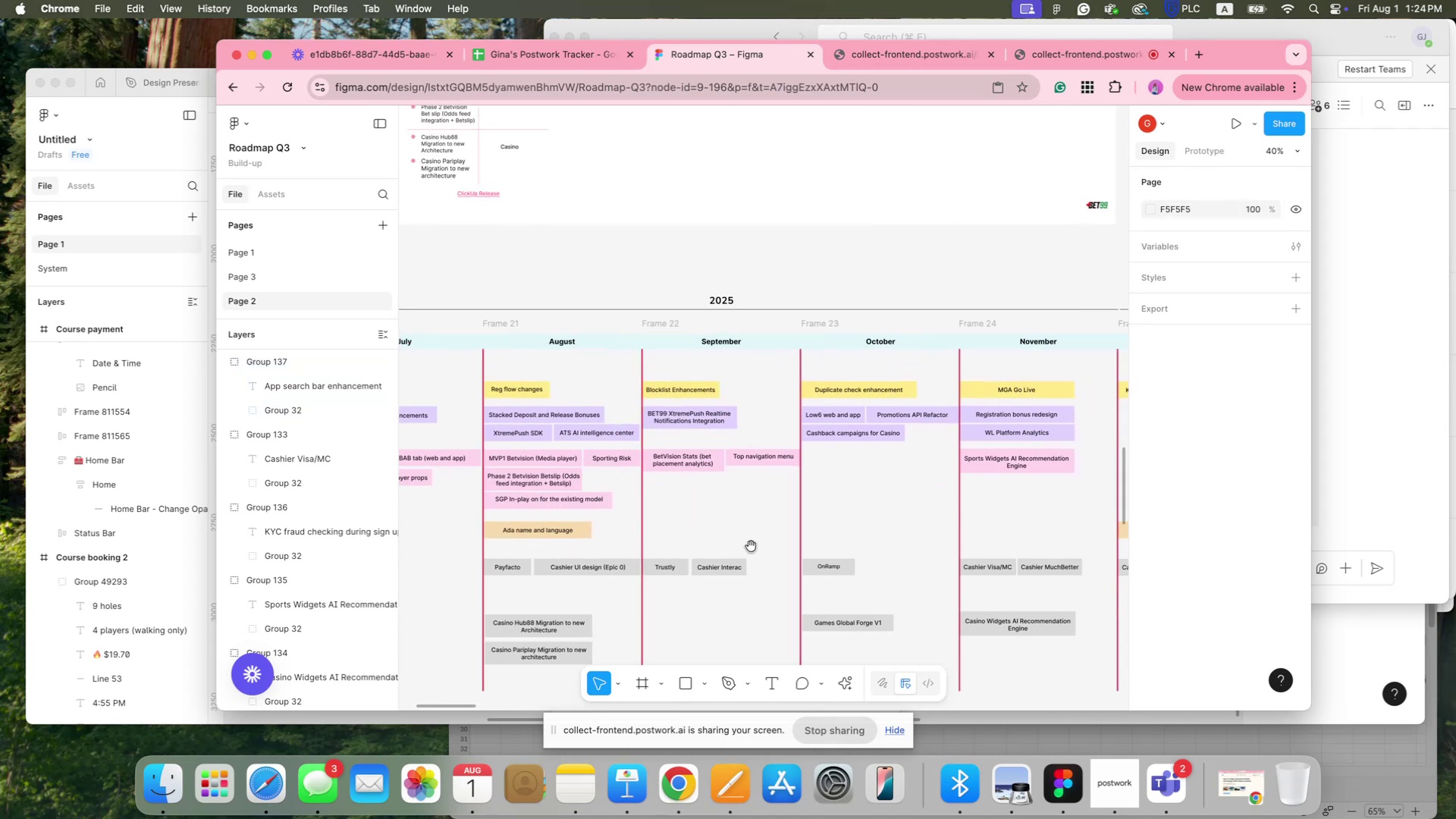 
left_click_drag(start_coordinate=[640, 541], to_coordinate=[965, 548])
 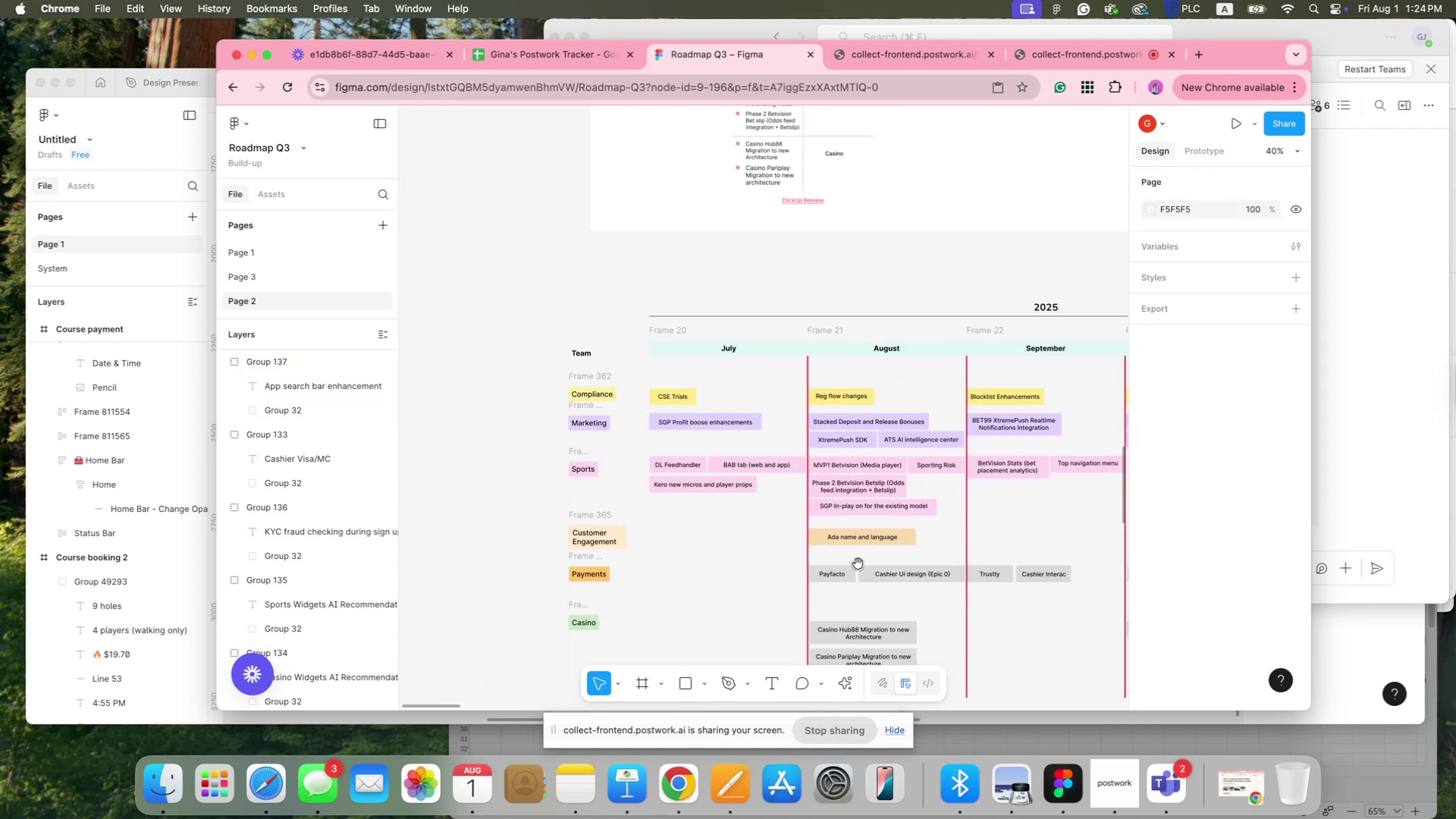 
key(Space)
 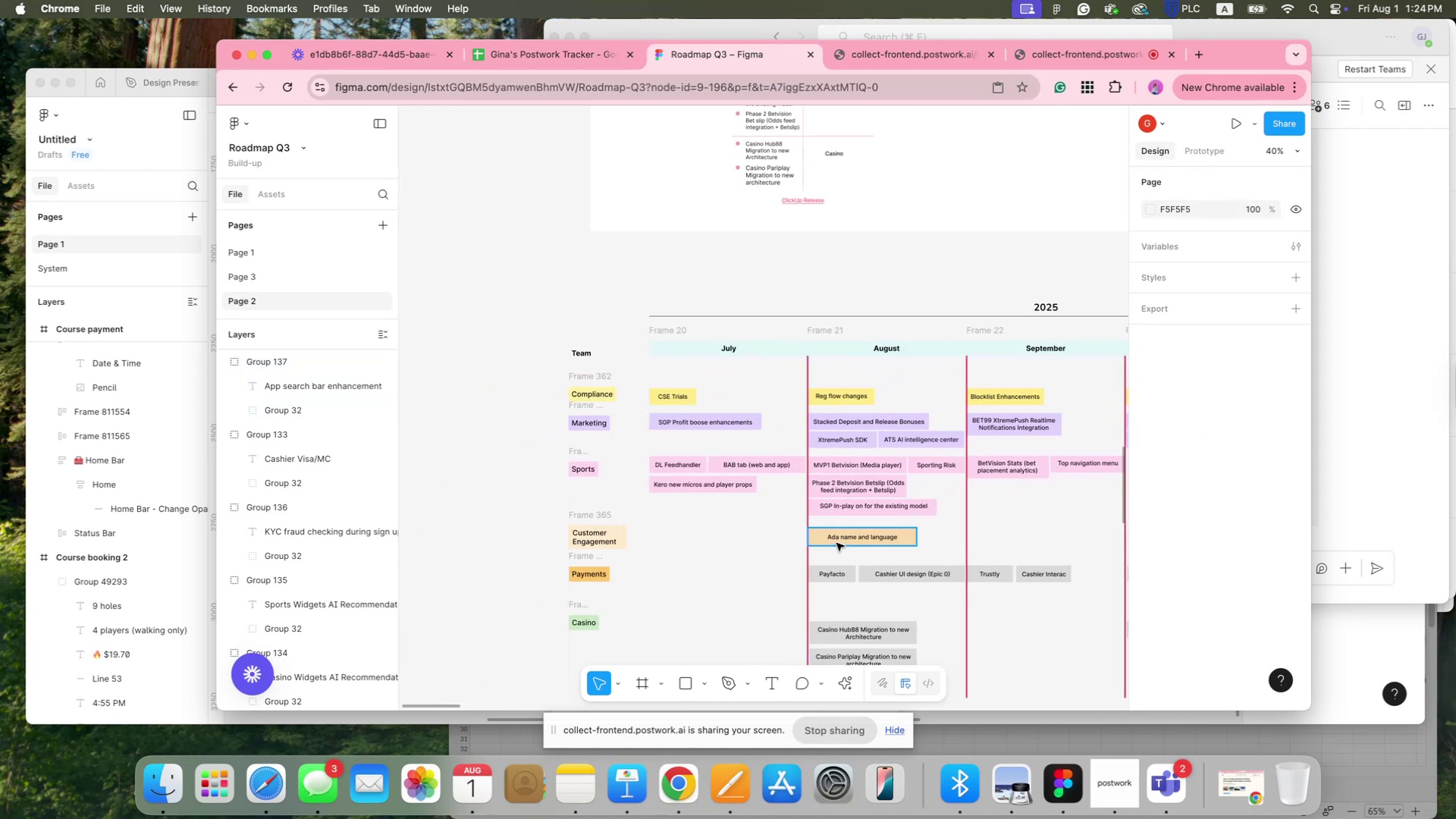 
left_click([836, 543])
 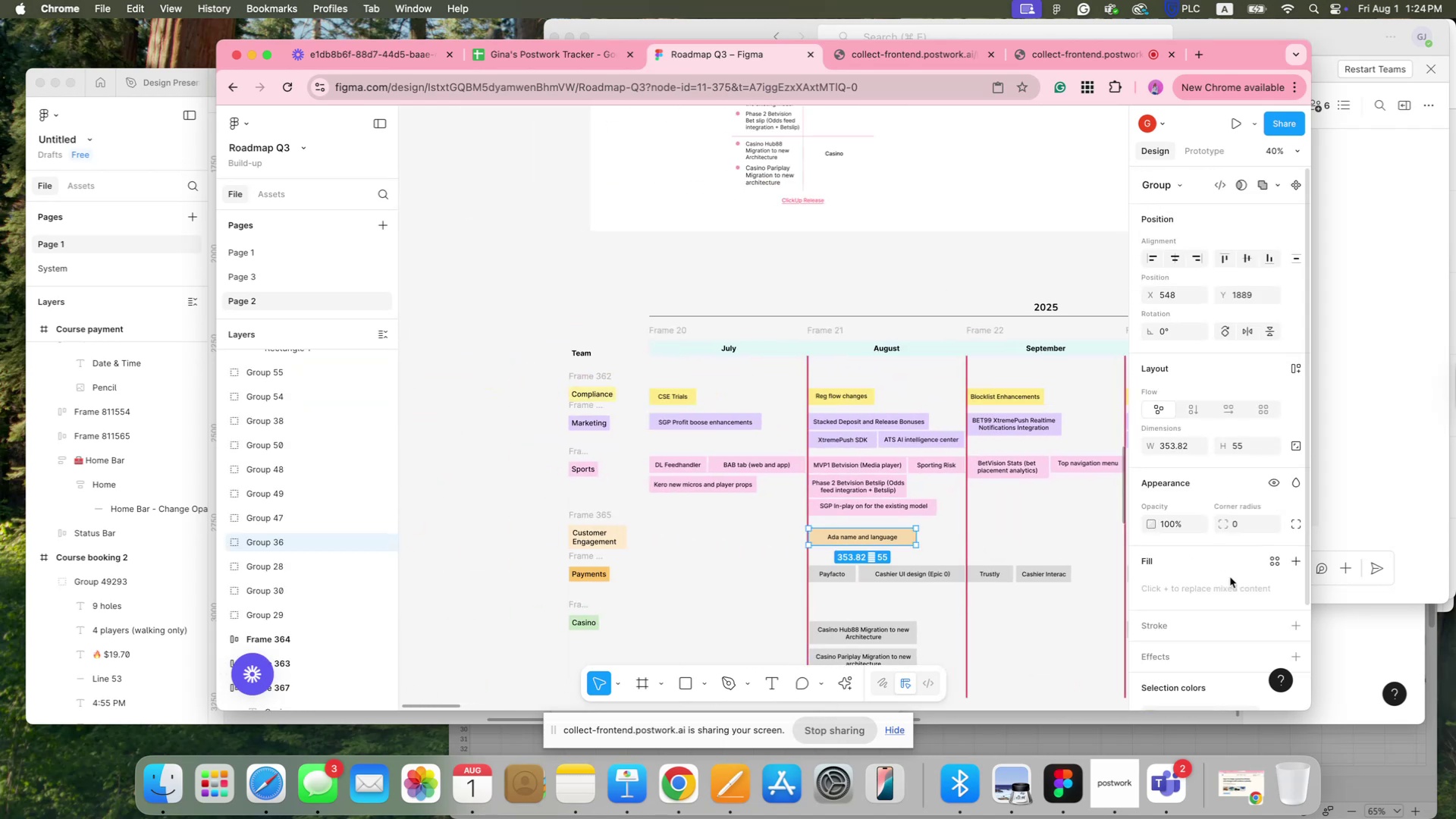 
scroll: coordinate [1210, 580], scroll_direction: down, amount: 9.0
 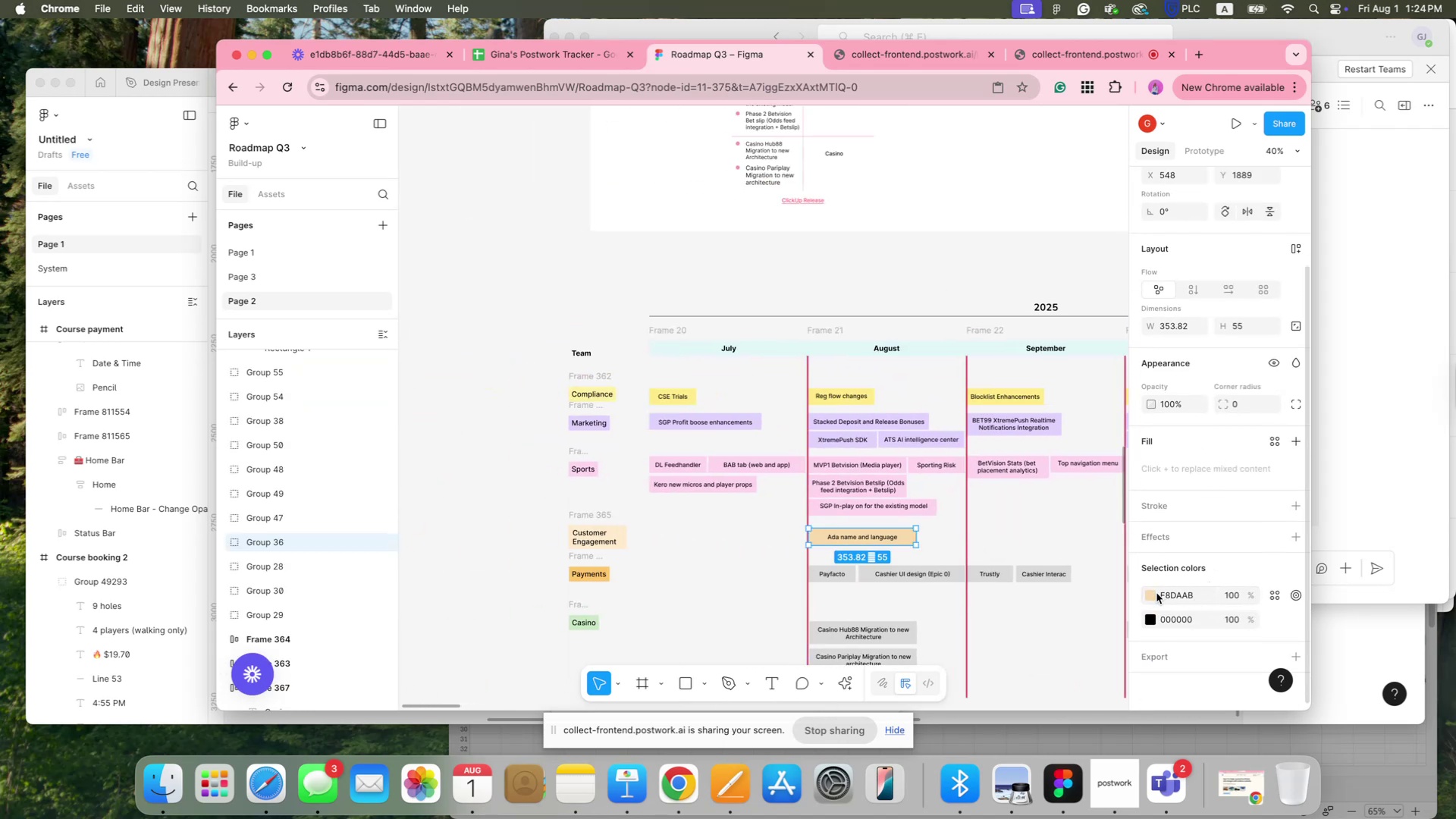 
left_click([1153, 595])
 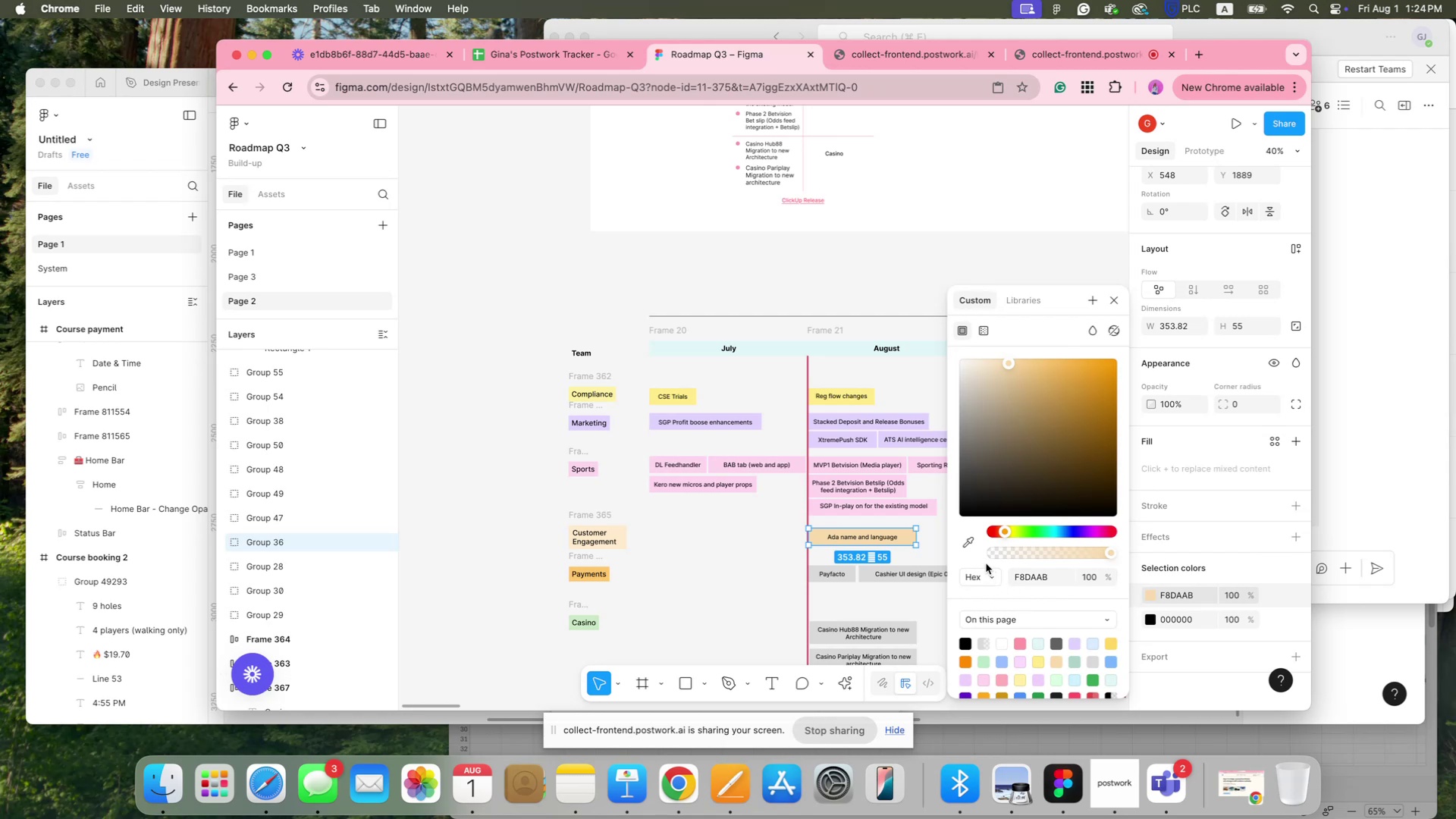 
left_click([974, 554])
 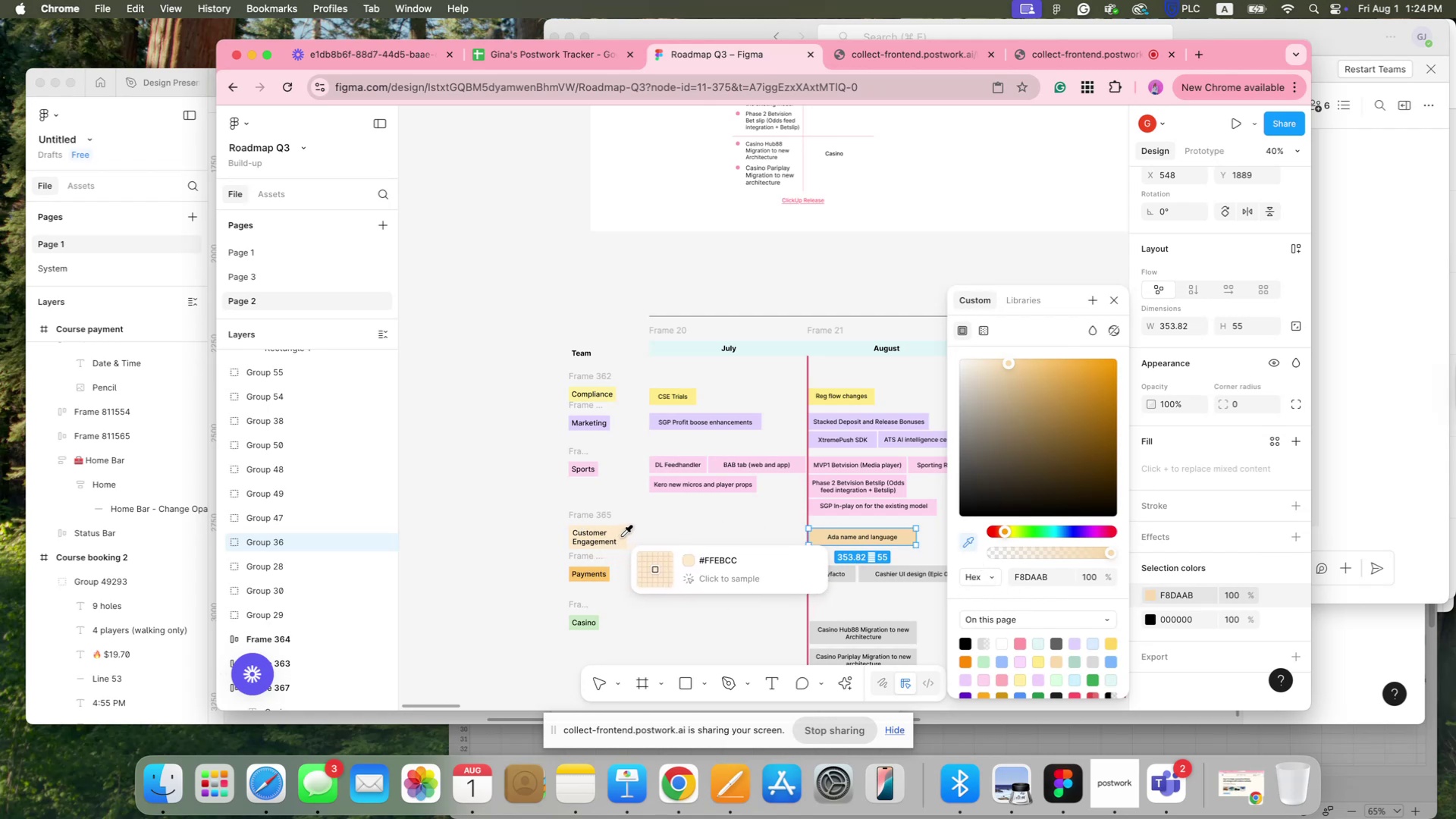 
left_click([623, 534])
 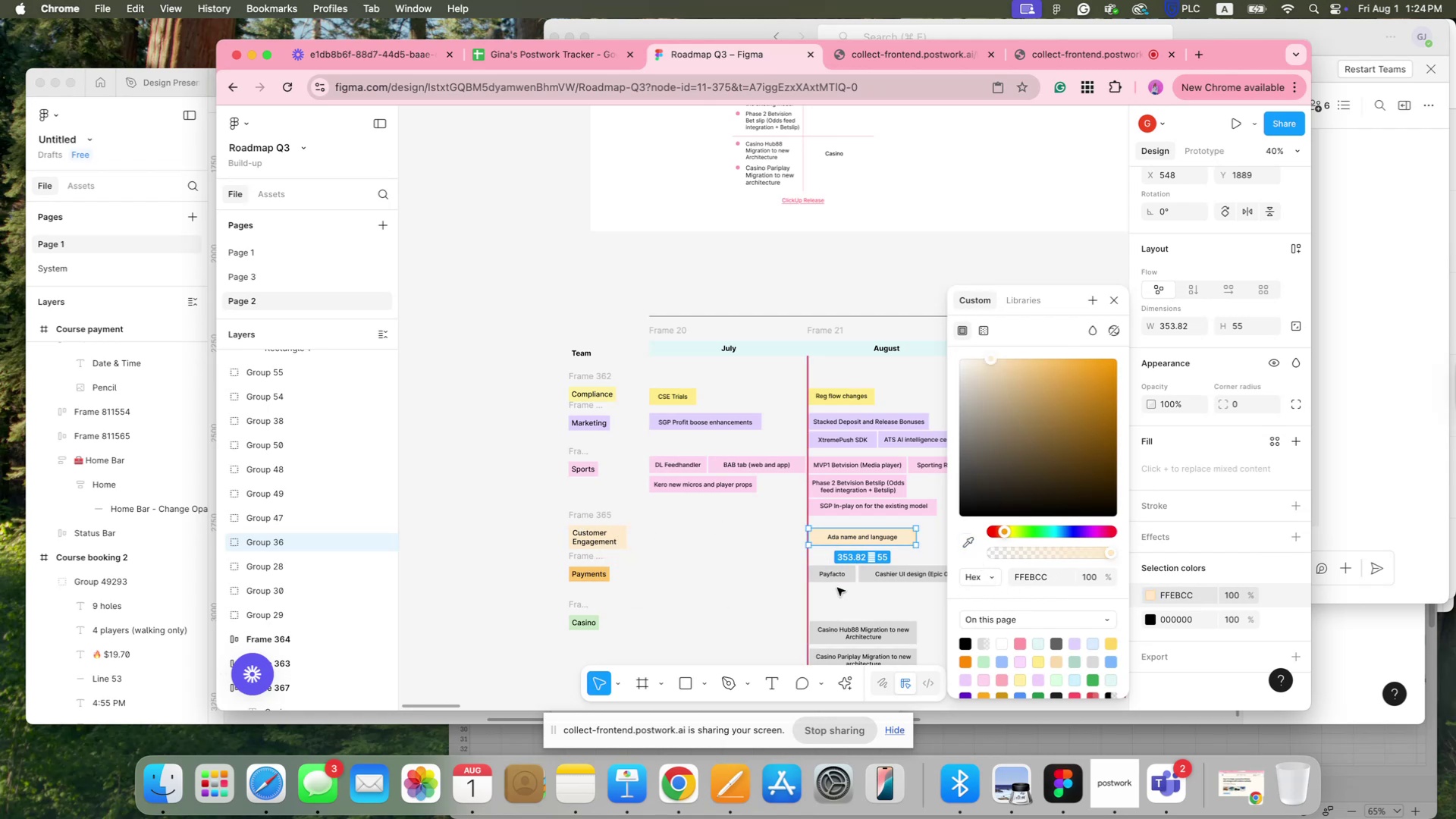 
left_click([839, 583])
 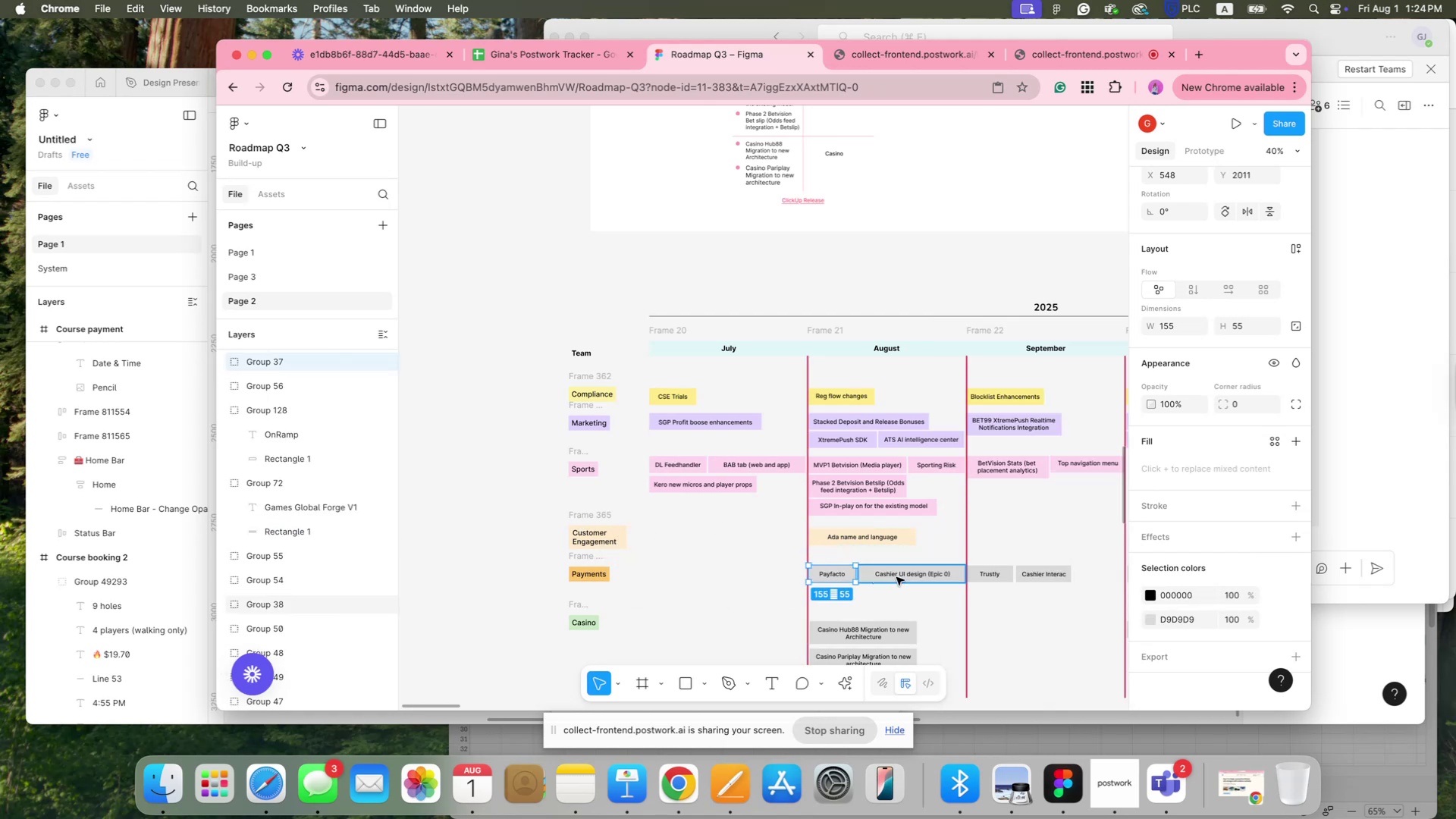 
hold_key(key=ShiftLeft, duration=1.31)
left_click([924, 577])
 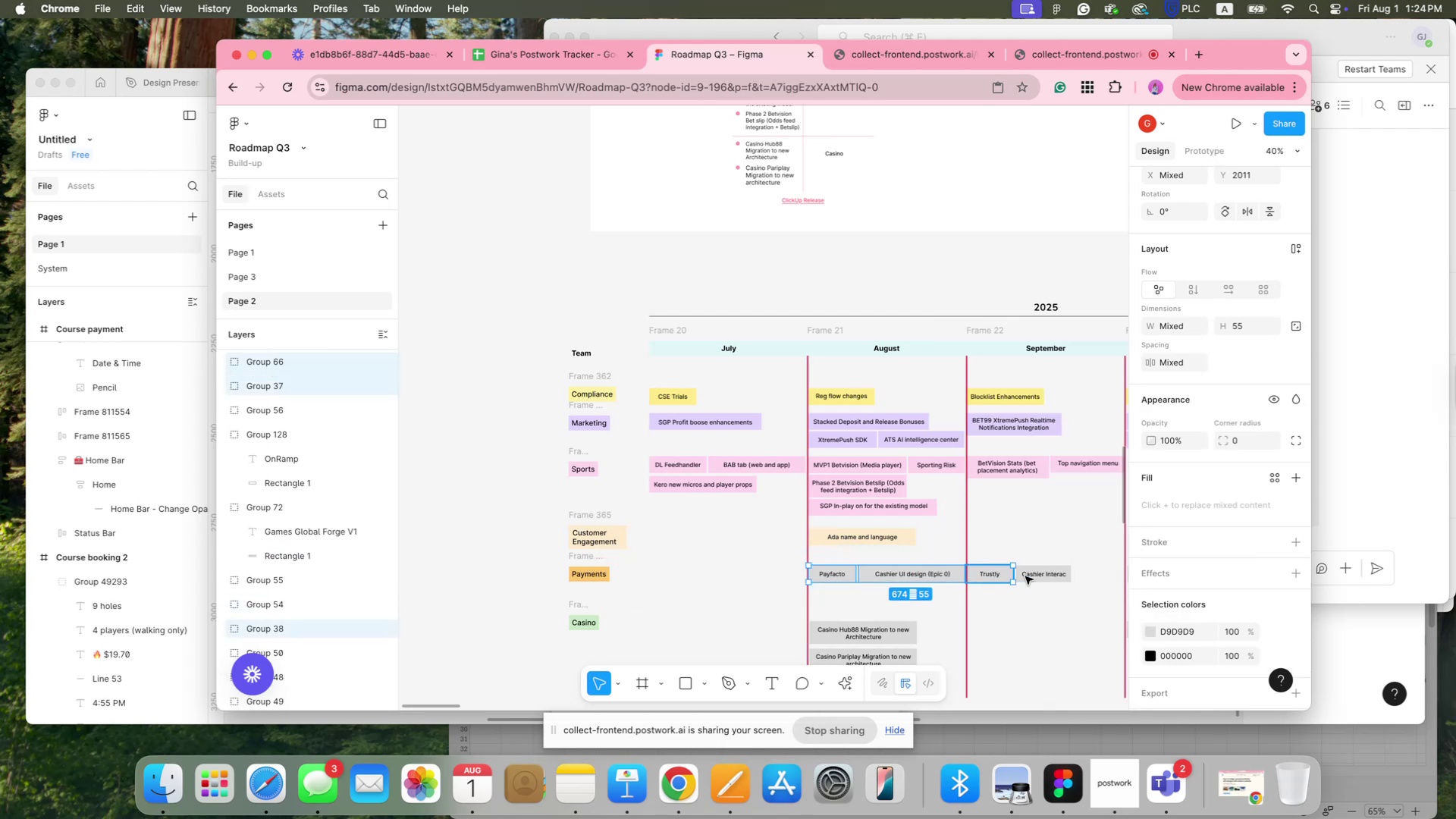 
double_click([1062, 580])
 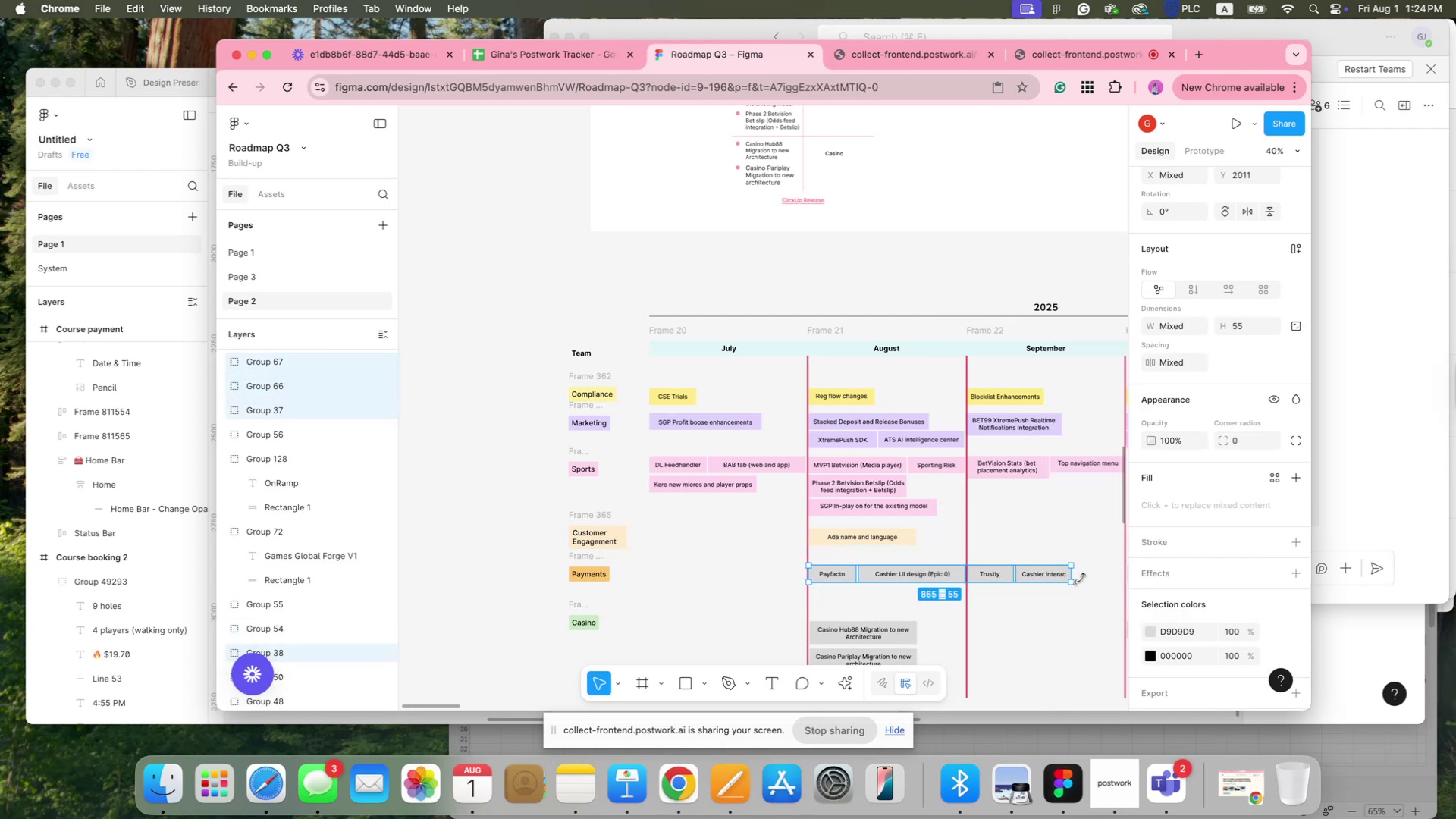 
hold_key(key=Space, duration=0.81)
 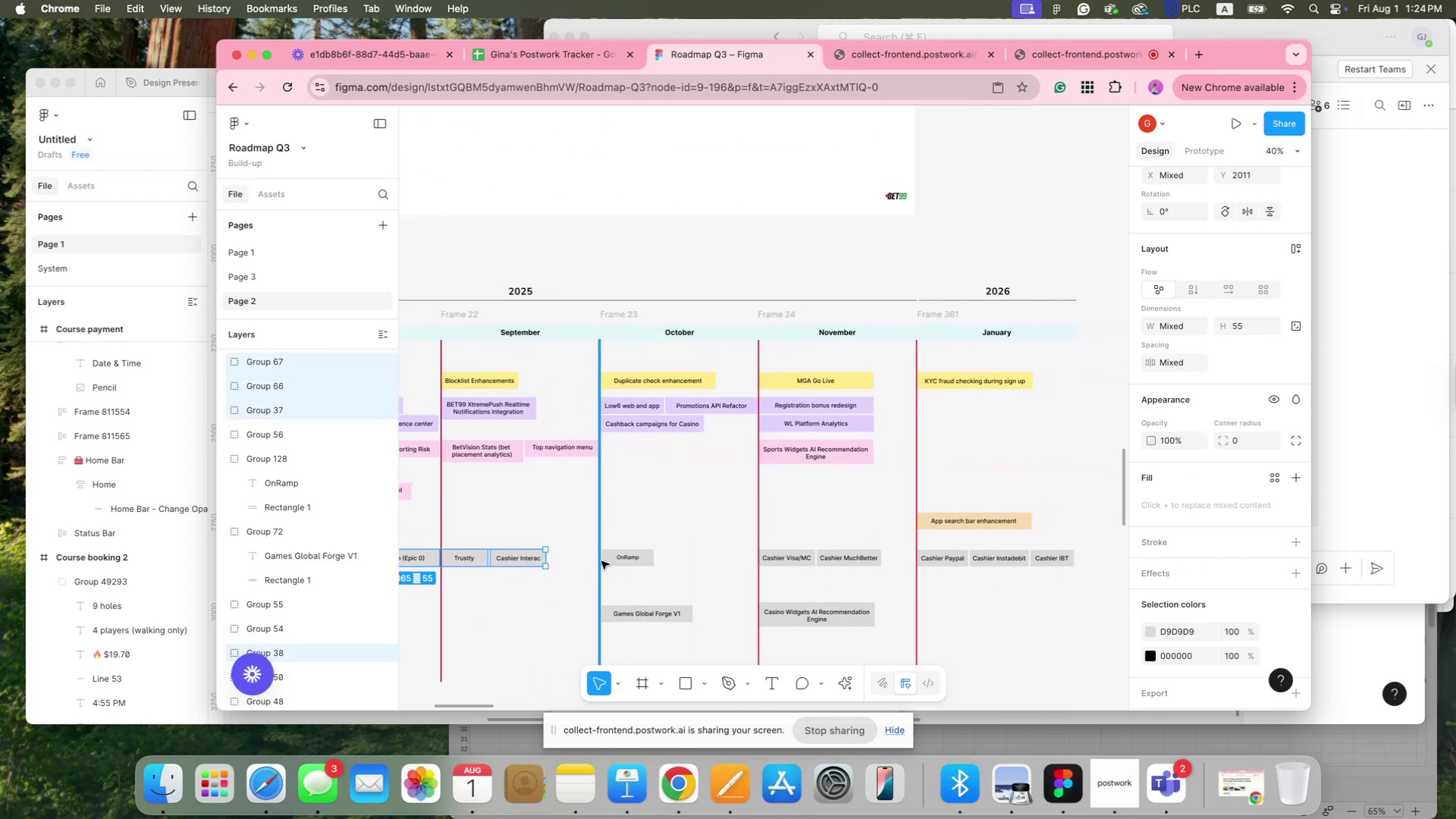 
left_click_drag(start_coordinate=[1081, 592], to_coordinate=[555, 576])
 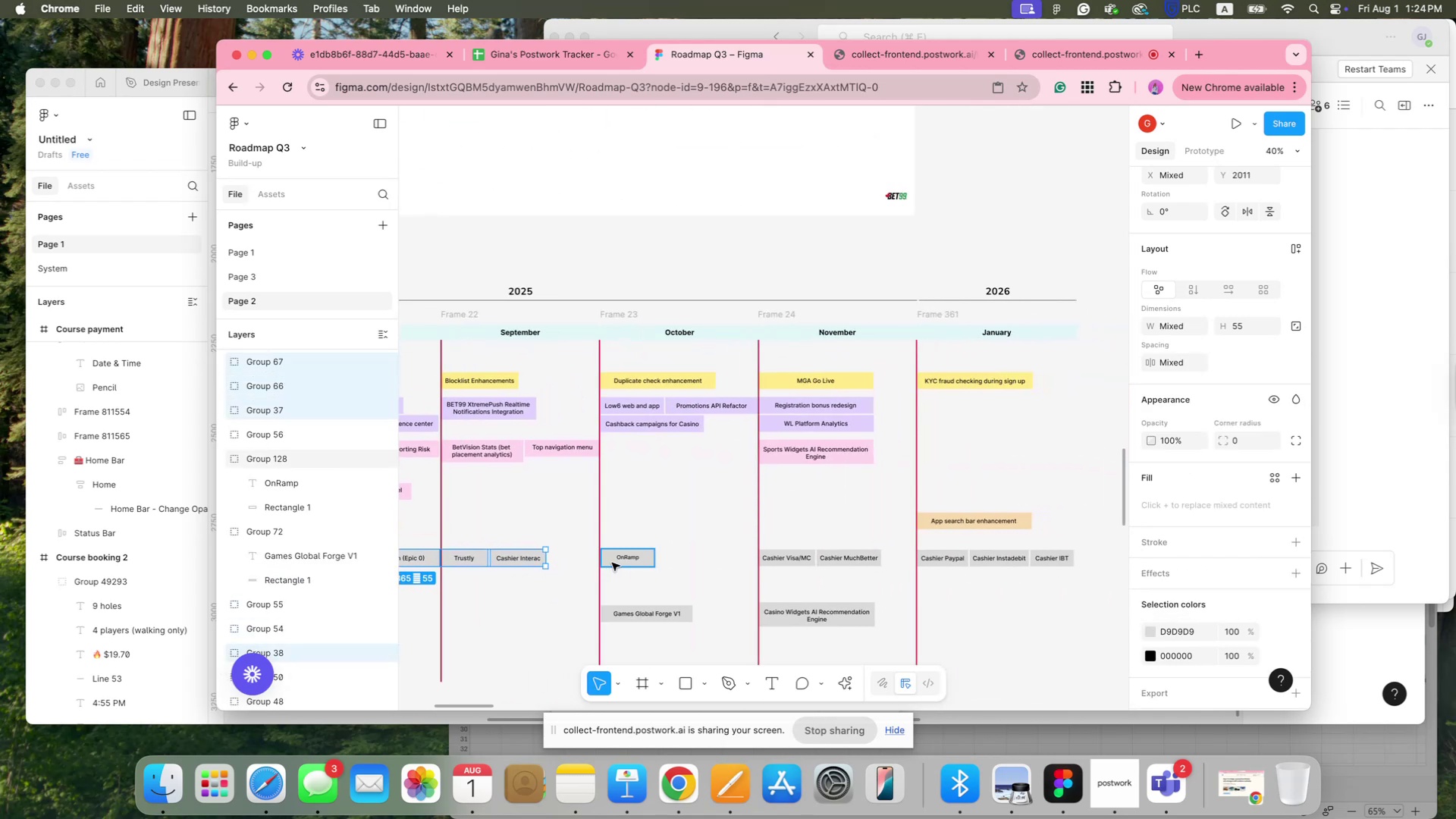 
hold_key(key=ShiftLeft, duration=3.82)
left_click([618, 563])
 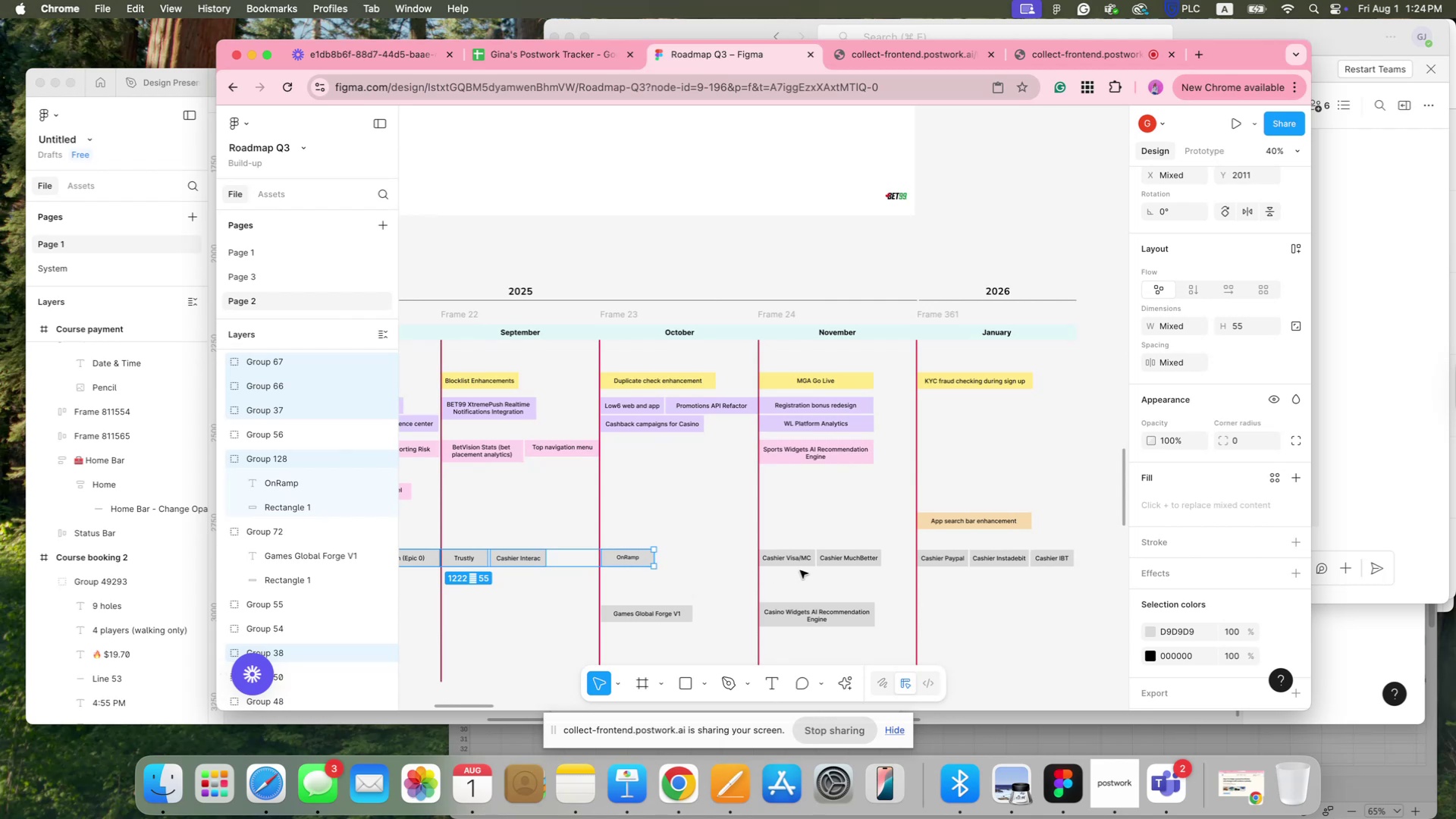 
left_click([799, 566])
 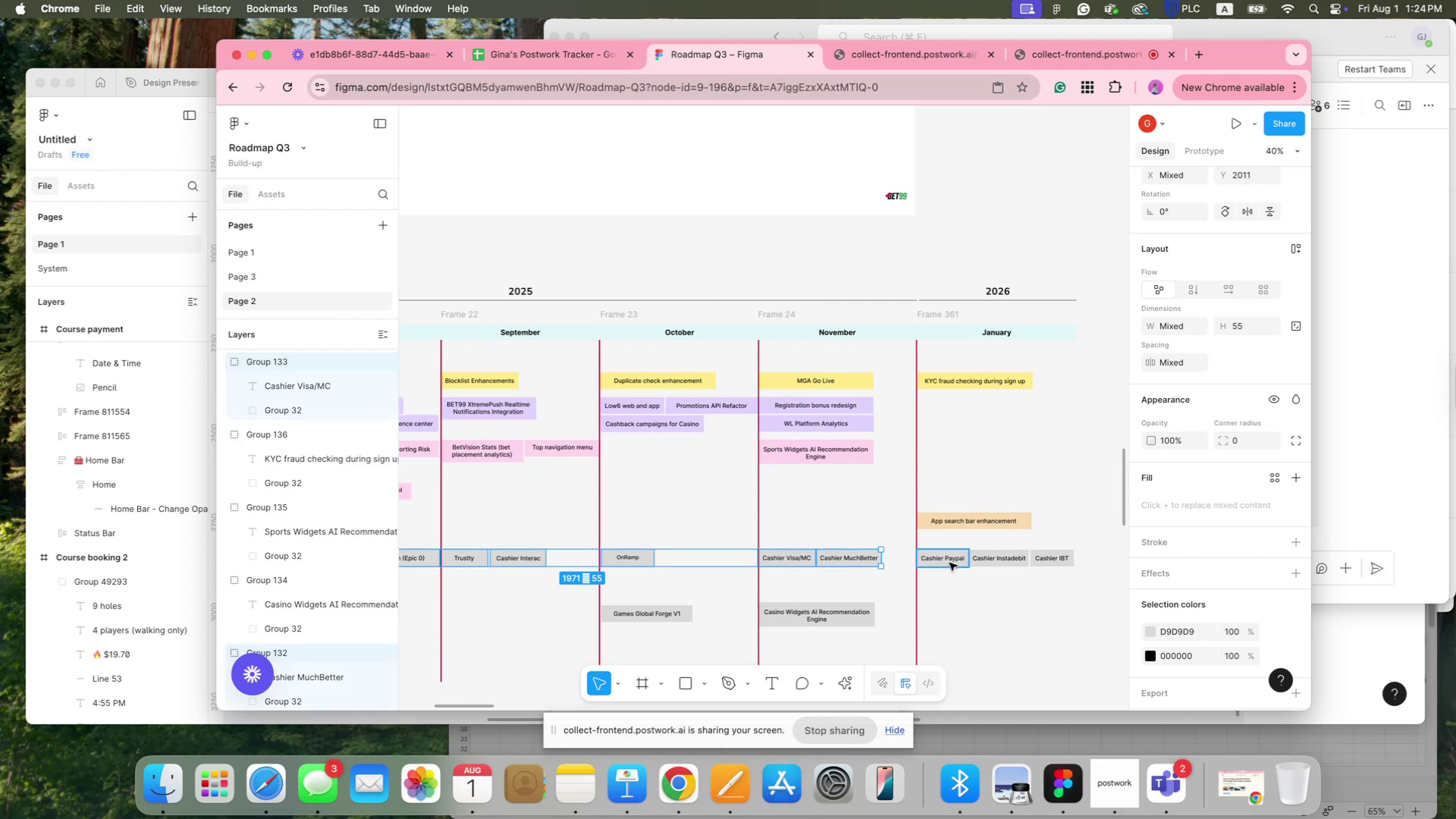 
left_click([982, 563])
 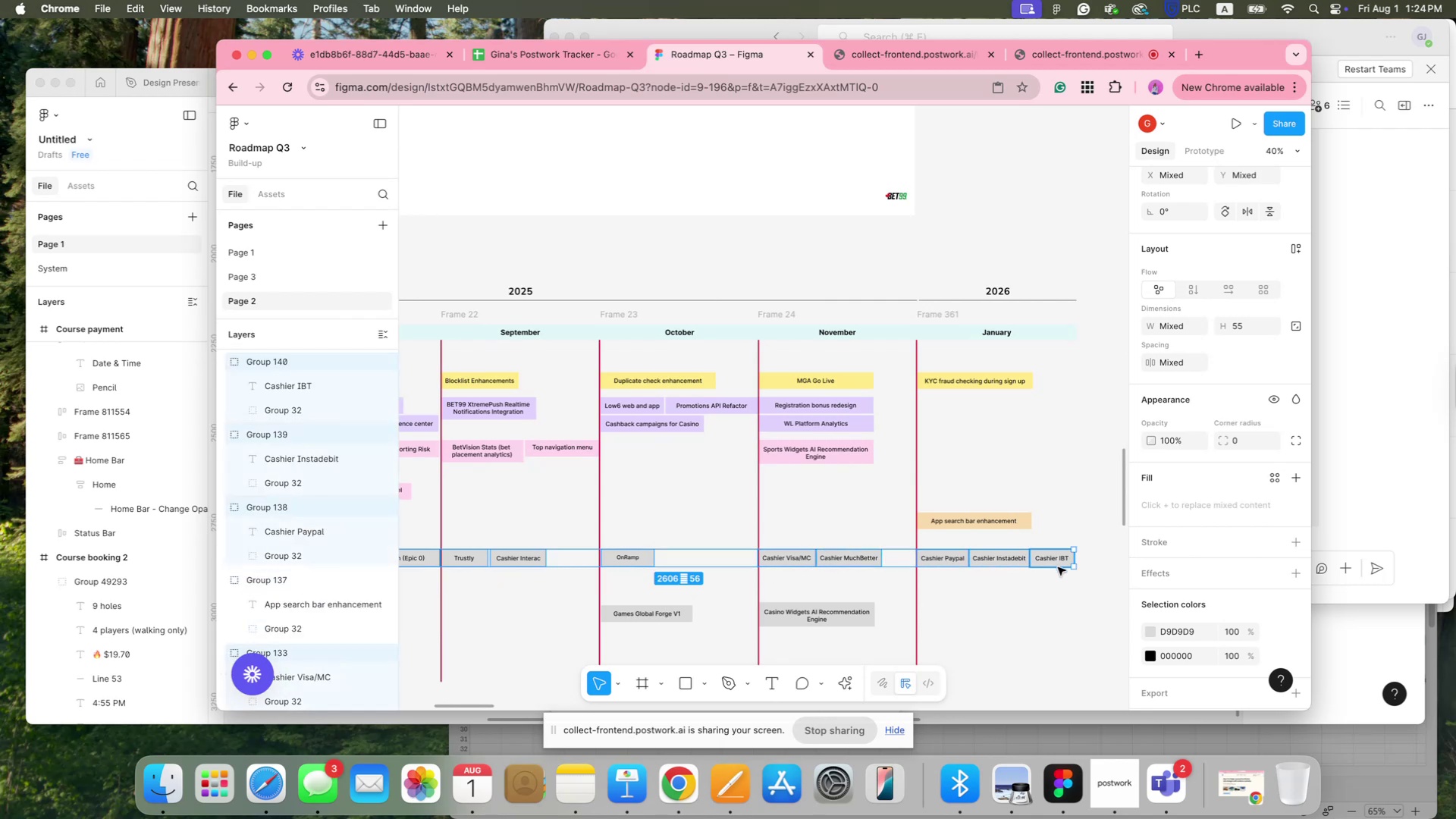 
hold_key(key=Space, duration=1.51)
 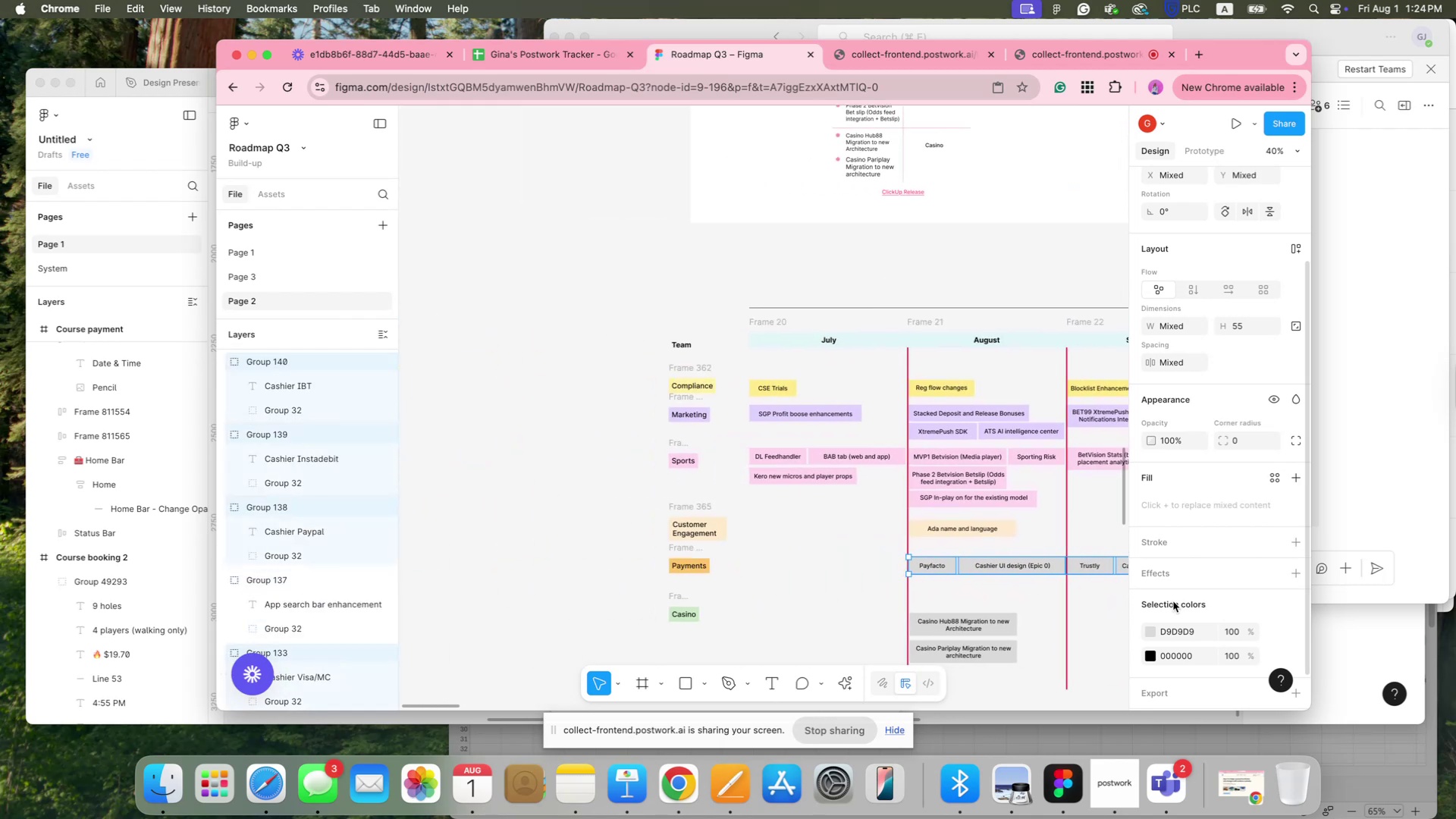 
left_click_drag(start_coordinate=[530, 582], to_coordinate=[814, 564])
 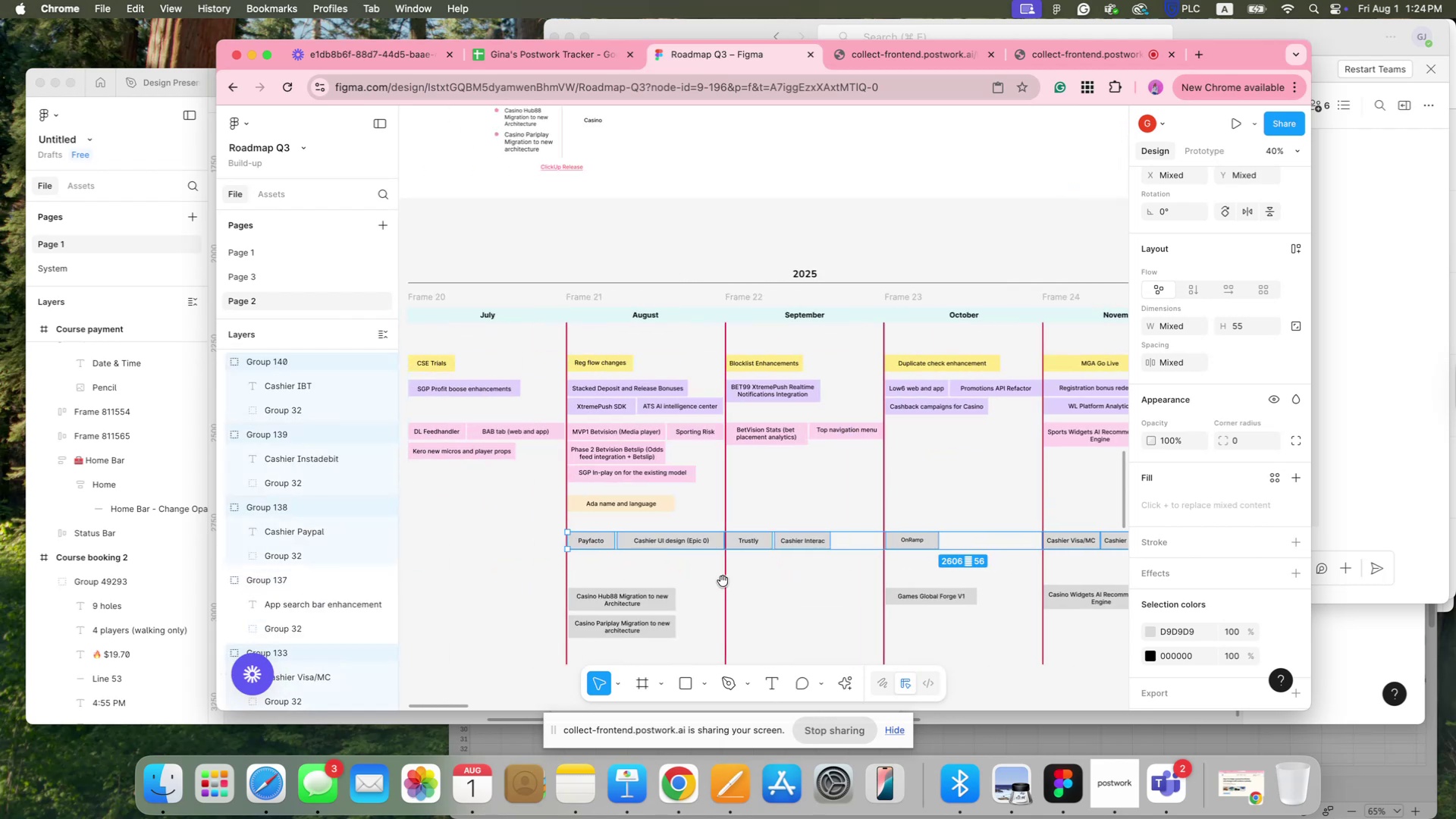 
left_click_drag(start_coordinate=[551, 585], to_coordinate=[792, 605])
 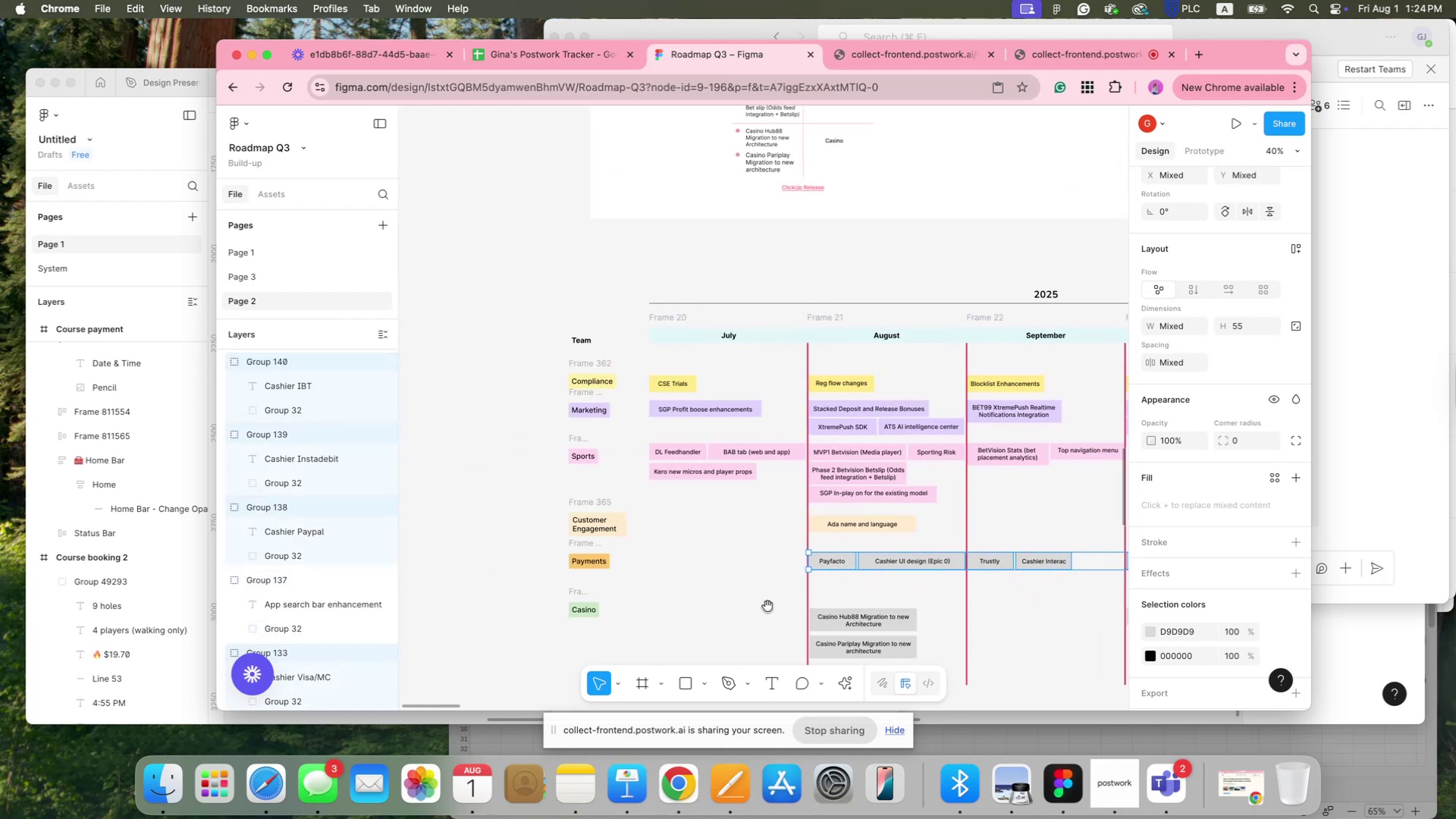 
left_click_drag(start_coordinate=[608, 598], to_coordinate=[708, 602])
 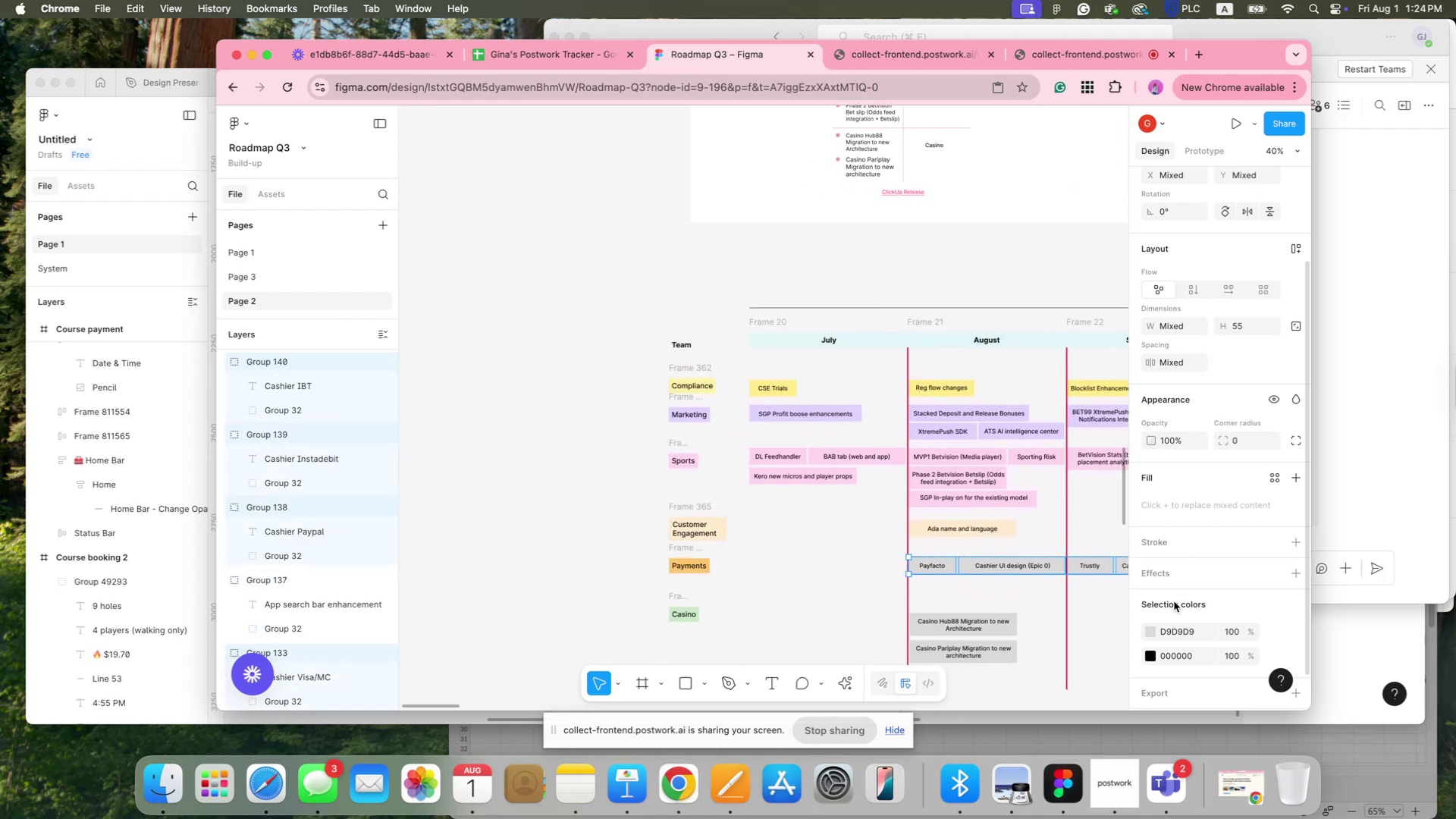 
scroll: coordinate [1215, 604], scroll_direction: down, amount: 2.0
 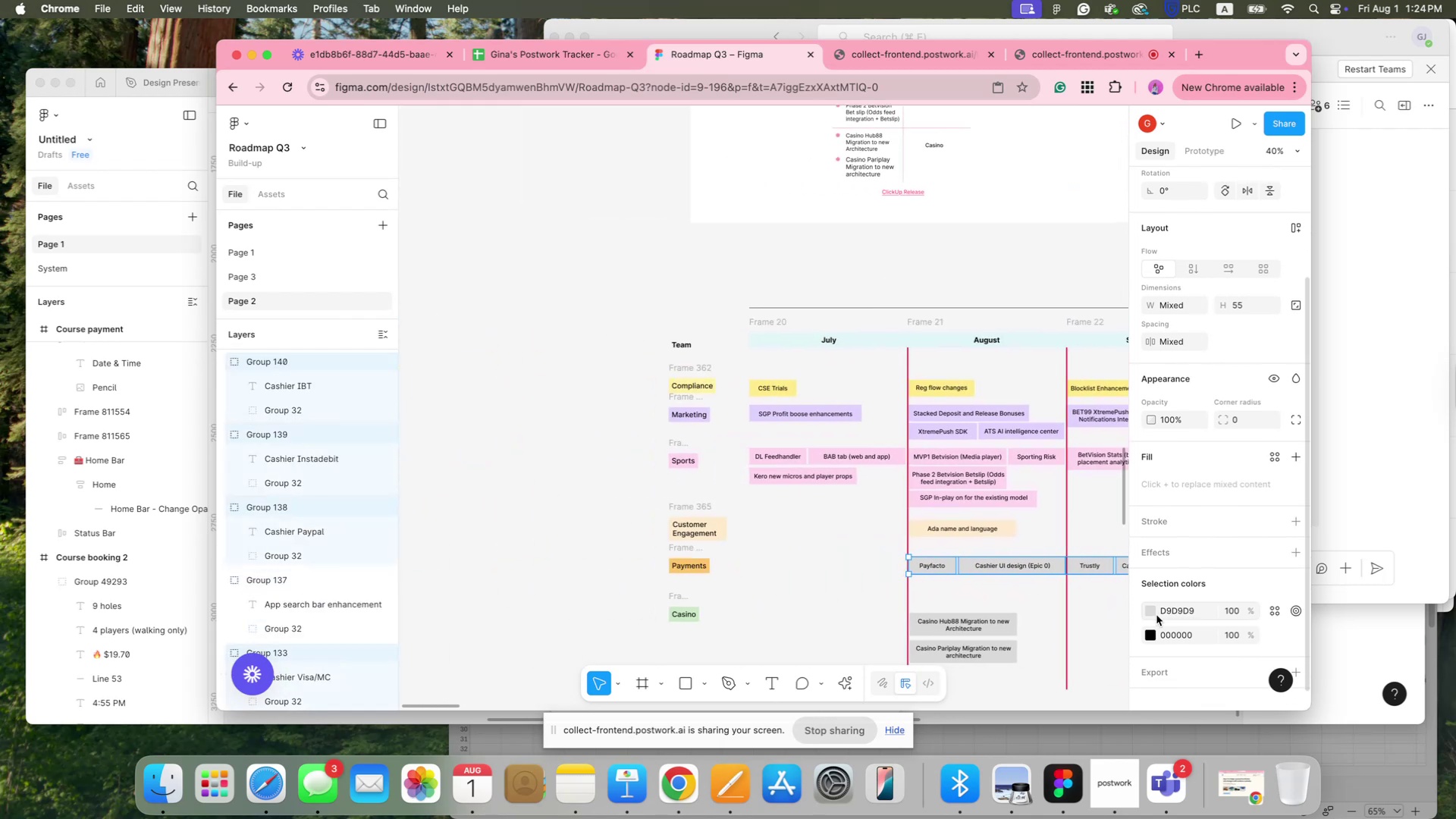 
left_click([1154, 615])
 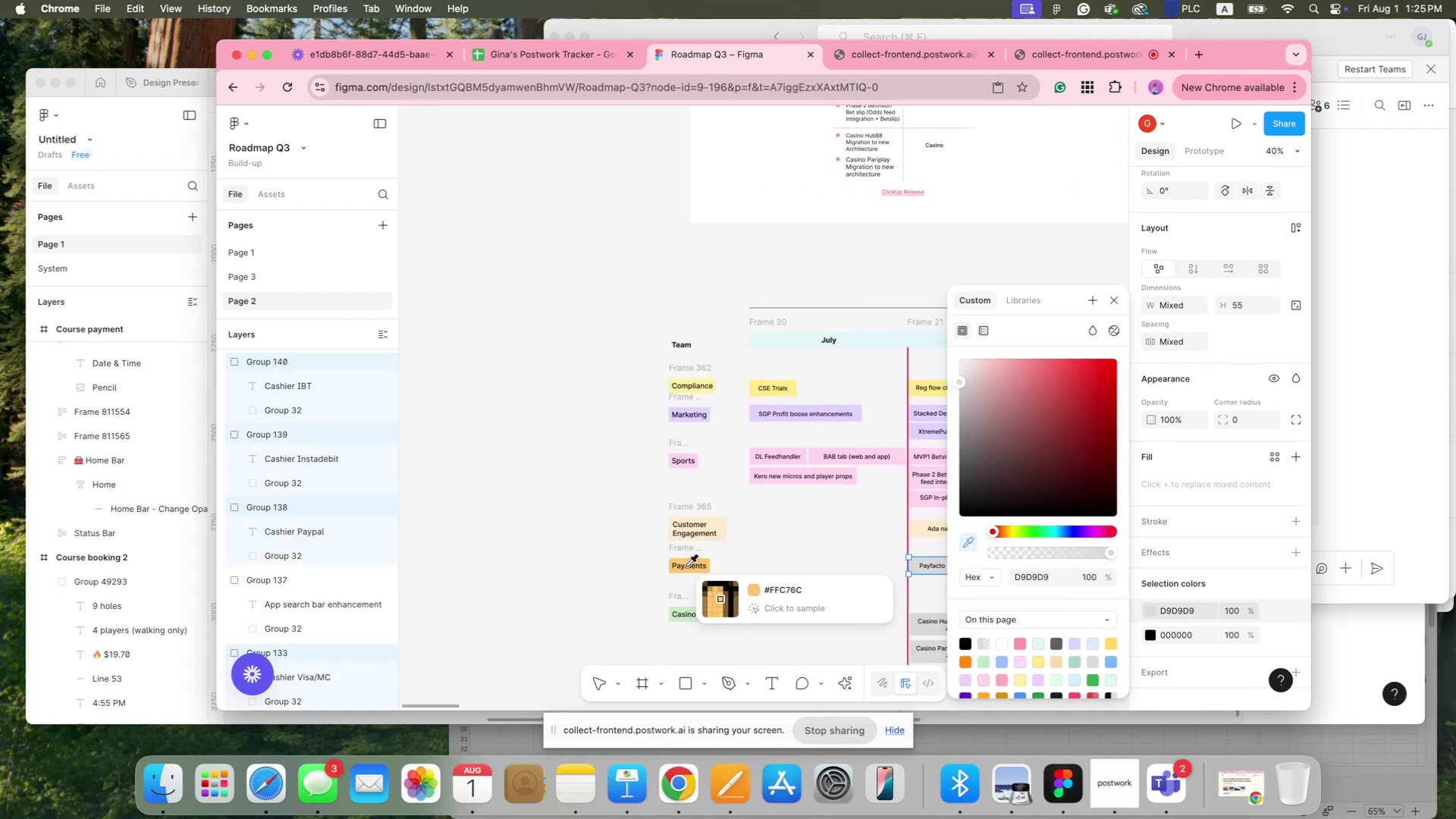 
left_click([687, 569])
 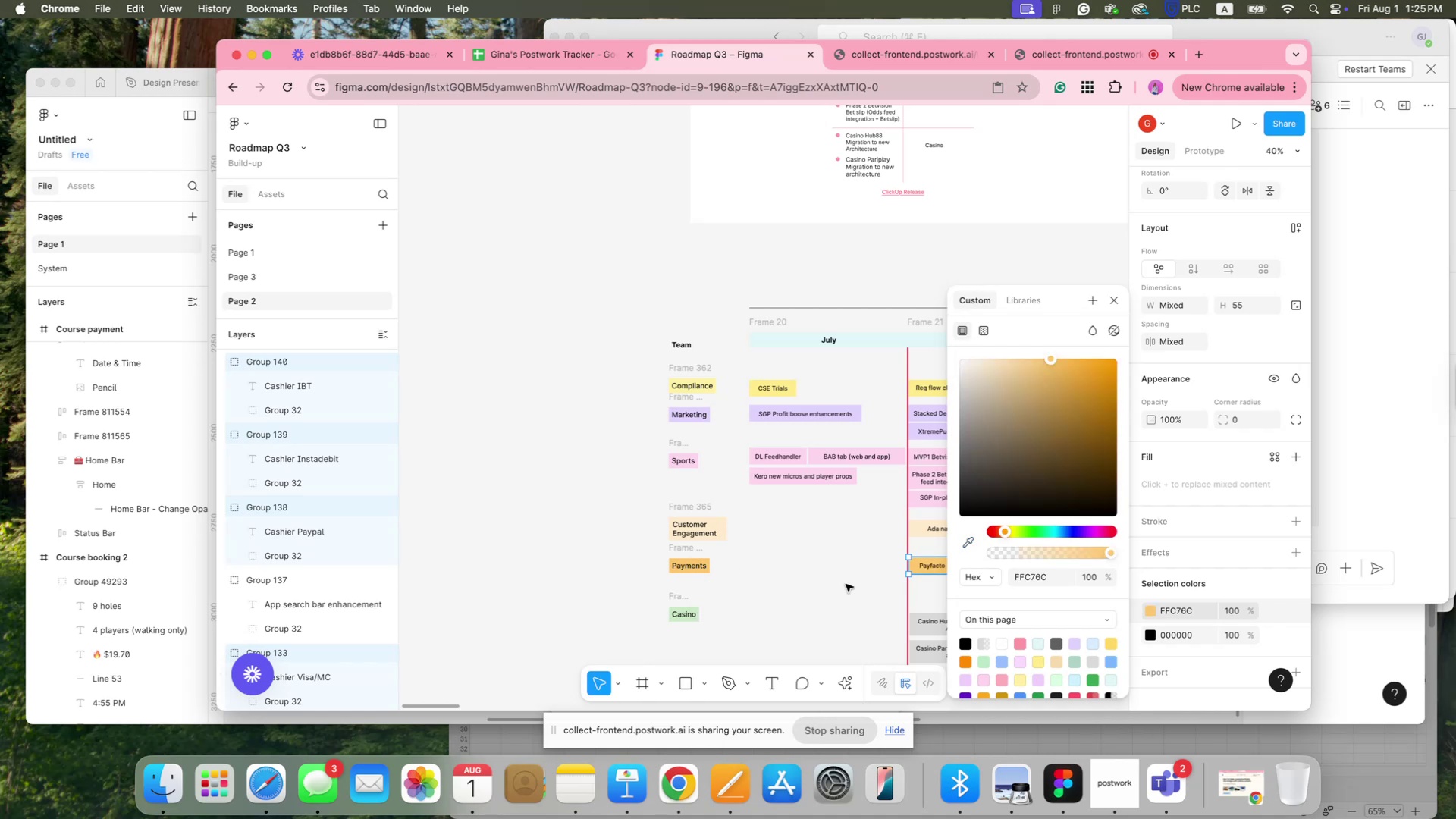 
left_click([808, 588])
 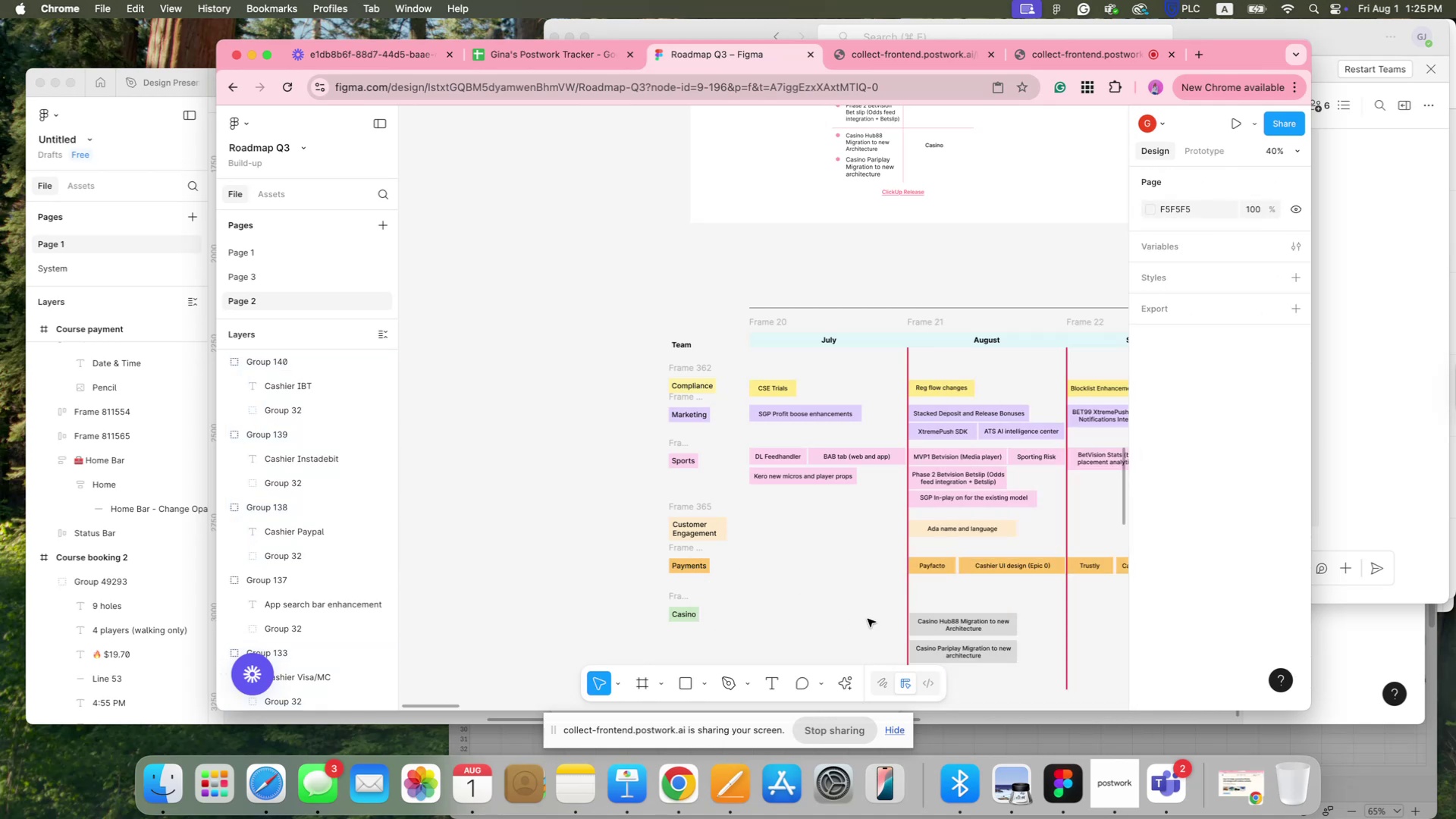 
hold_key(key=Space, duration=0.74)
 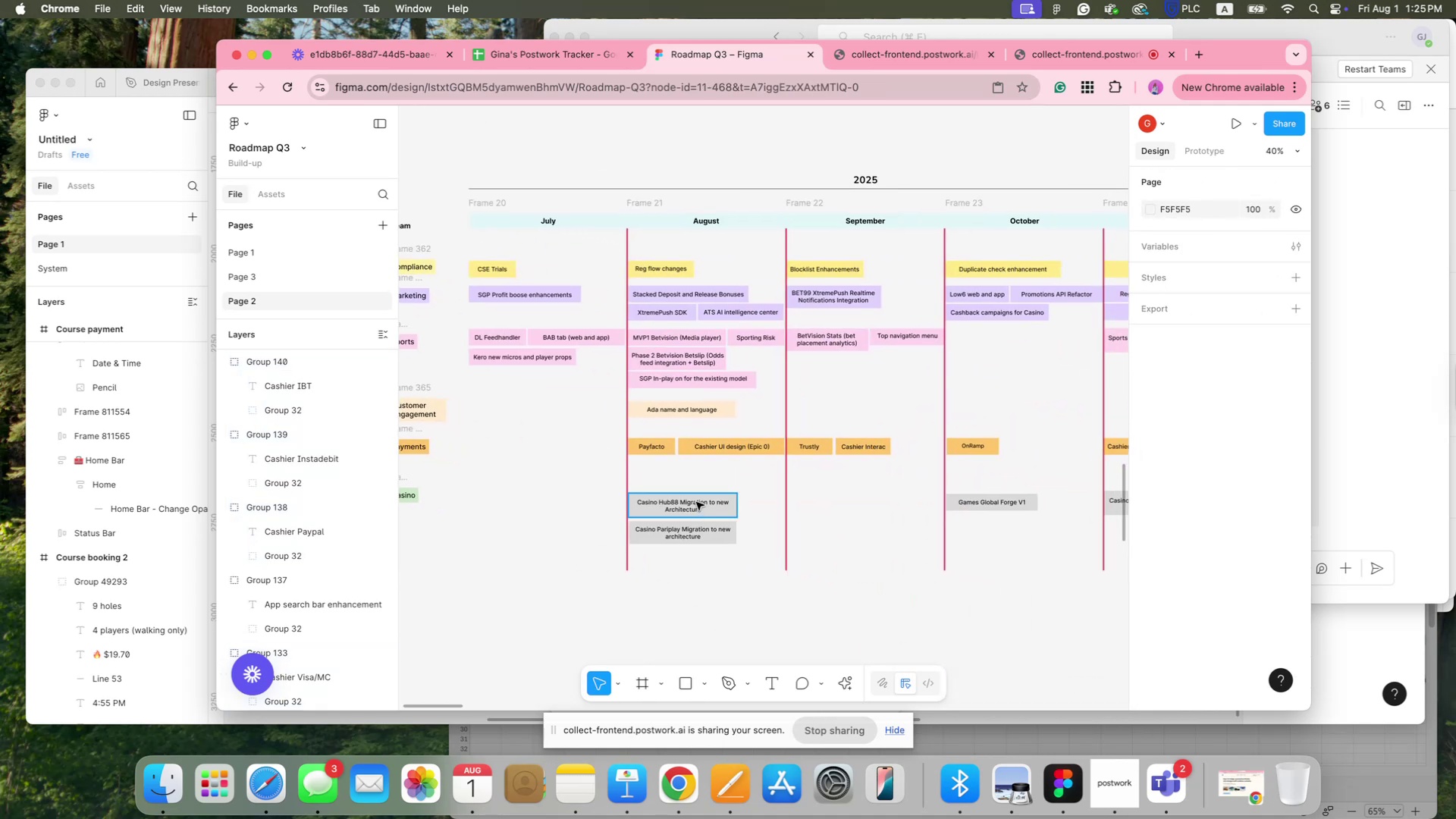 
left_click_drag(start_coordinate=[863, 620], to_coordinate=[582, 500])
 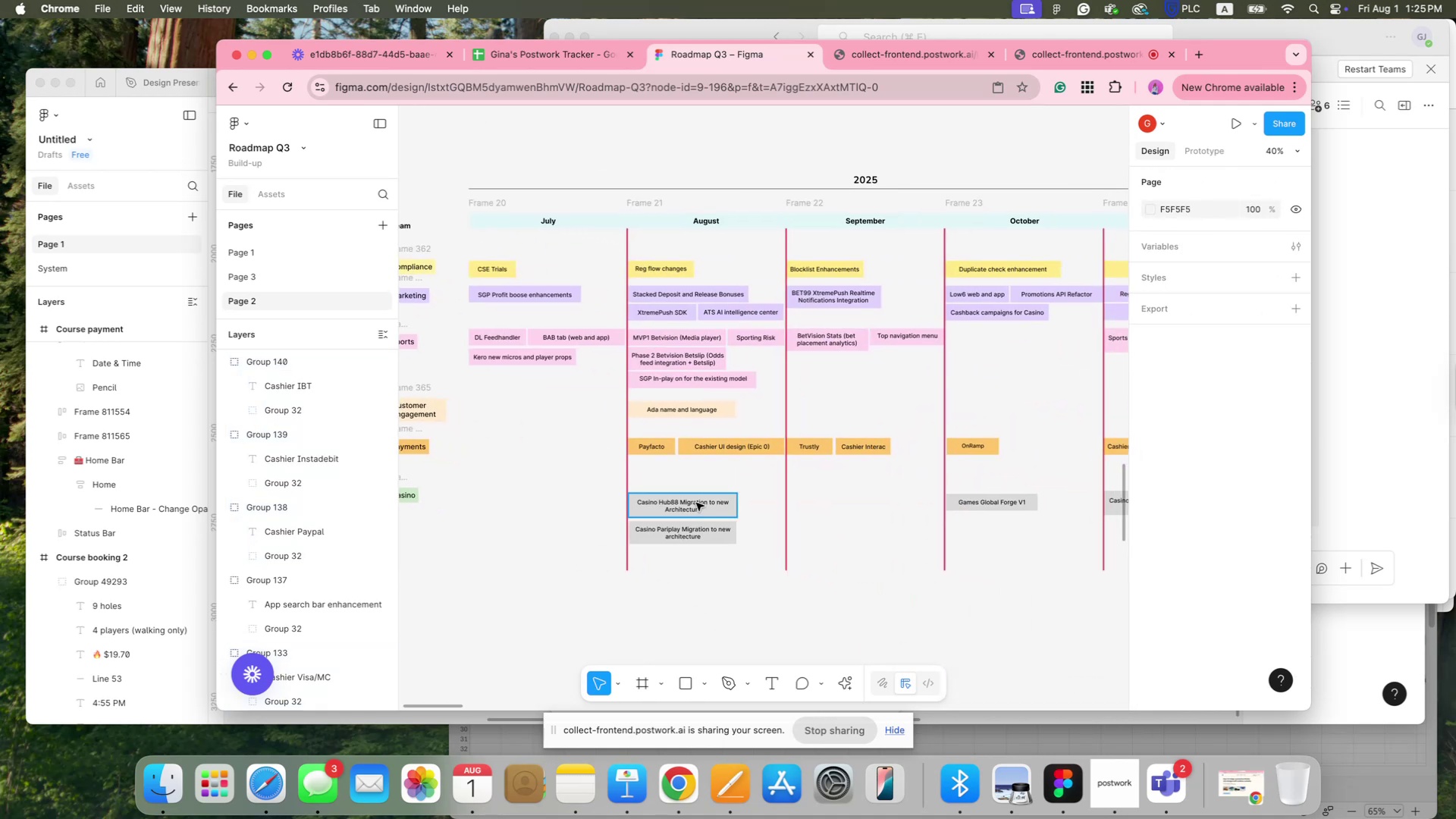 
hold_key(key=ShiftLeft, duration=0.5)
 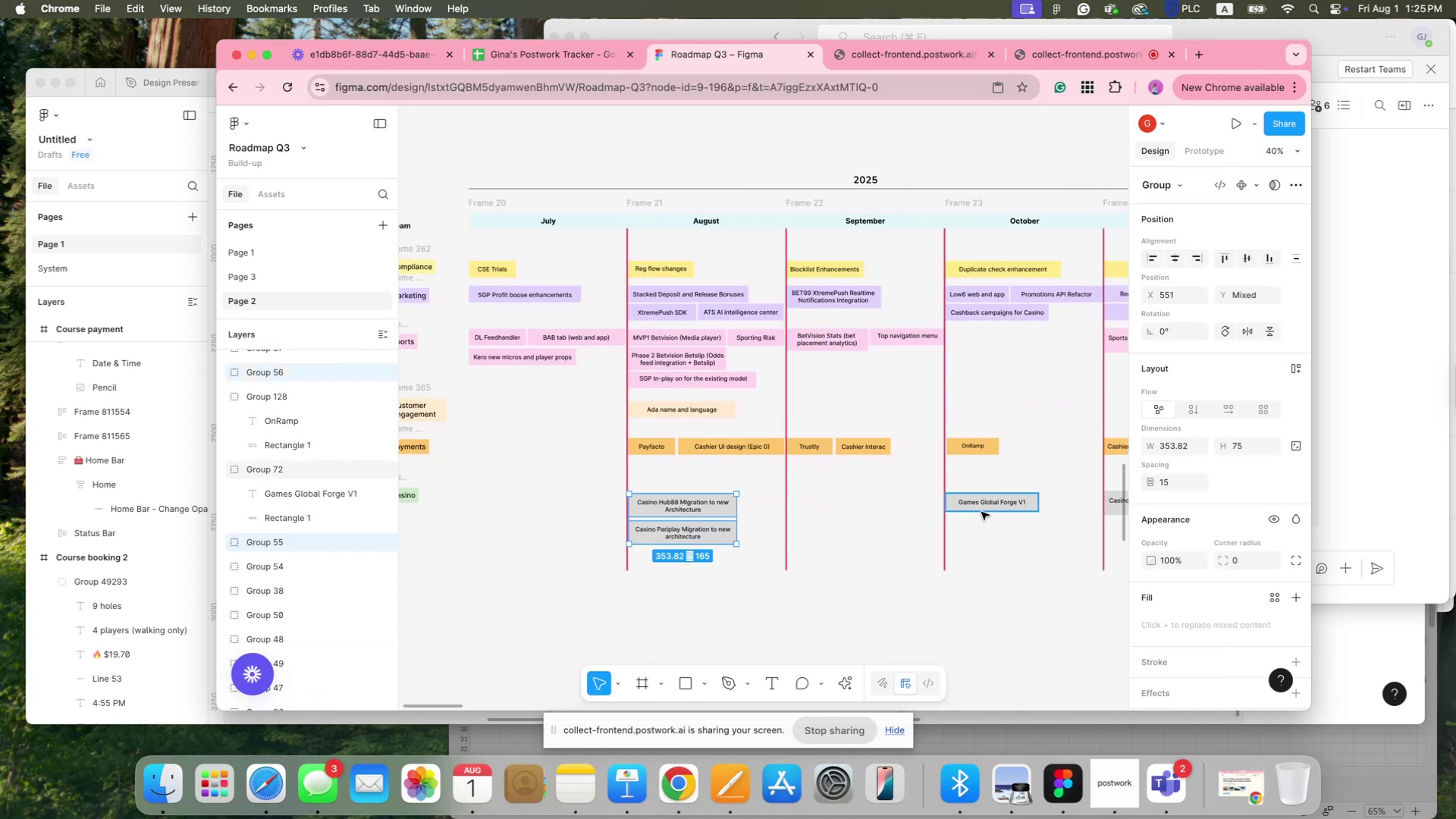 
hold_key(key=ShiftLeft, duration=0.43)
left_click([981, 507])
 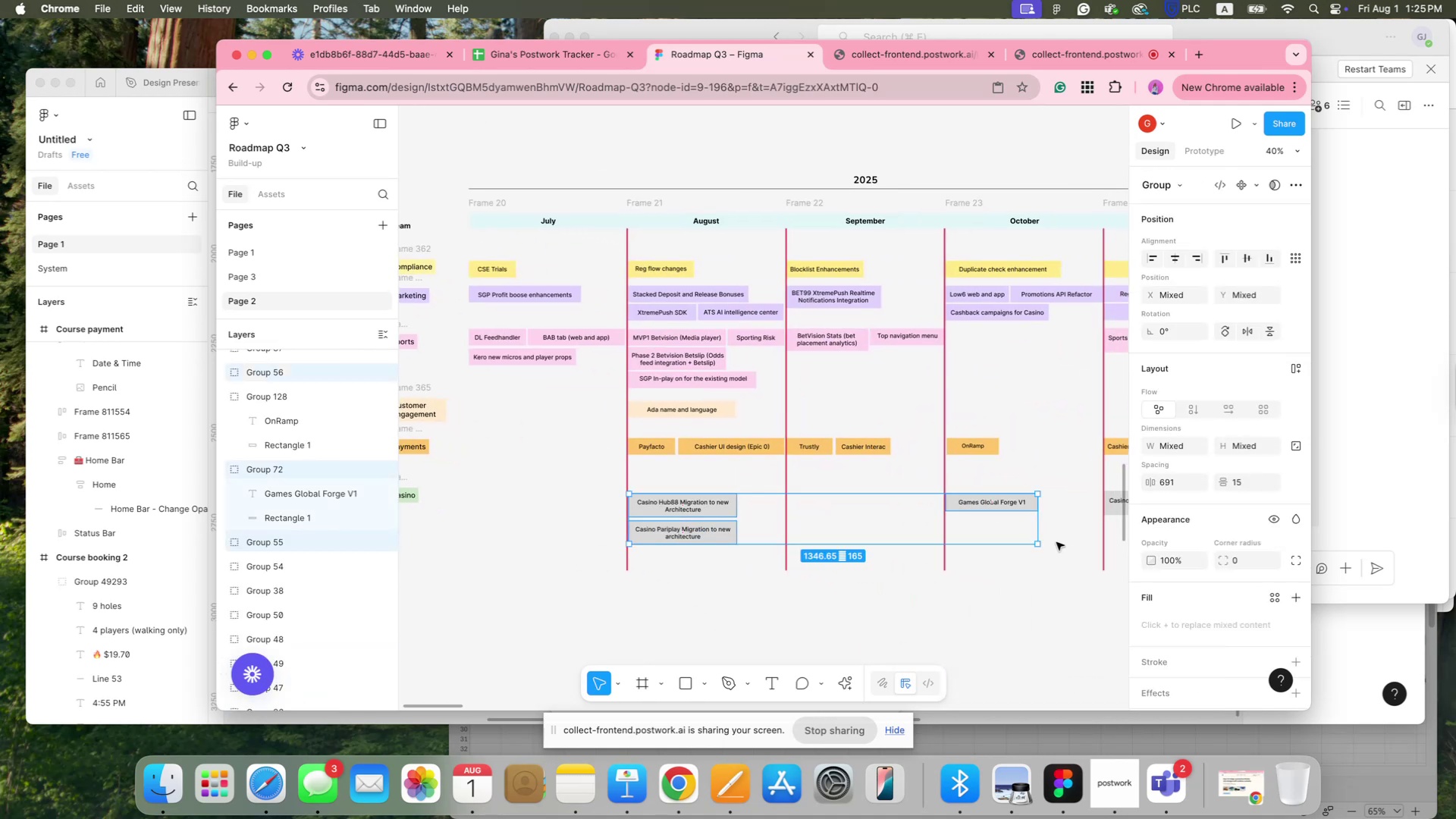 
hold_key(key=Space, duration=0.65)
 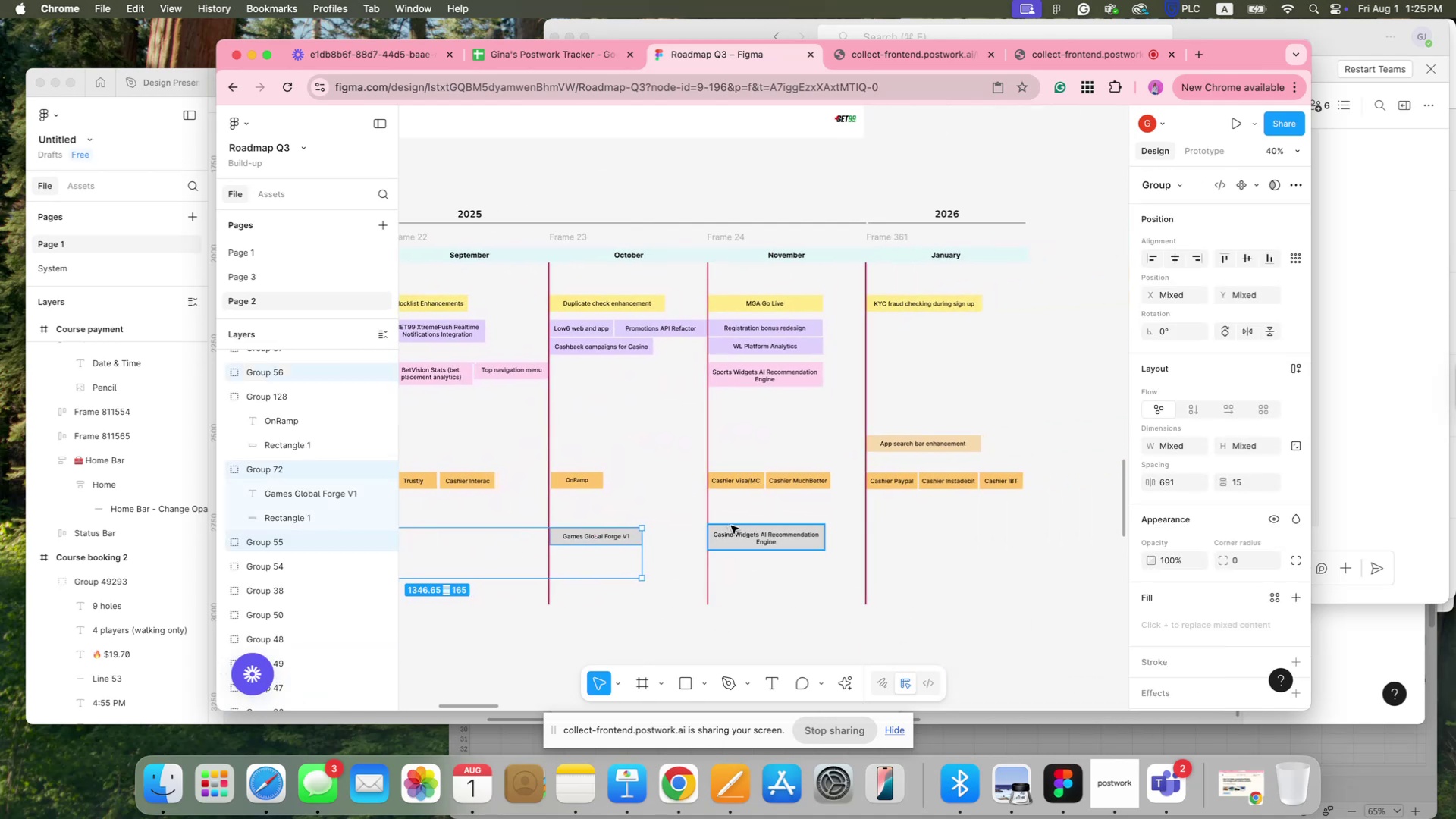 
left_click_drag(start_coordinate=[1050, 600], to_coordinate=[654, 634])
 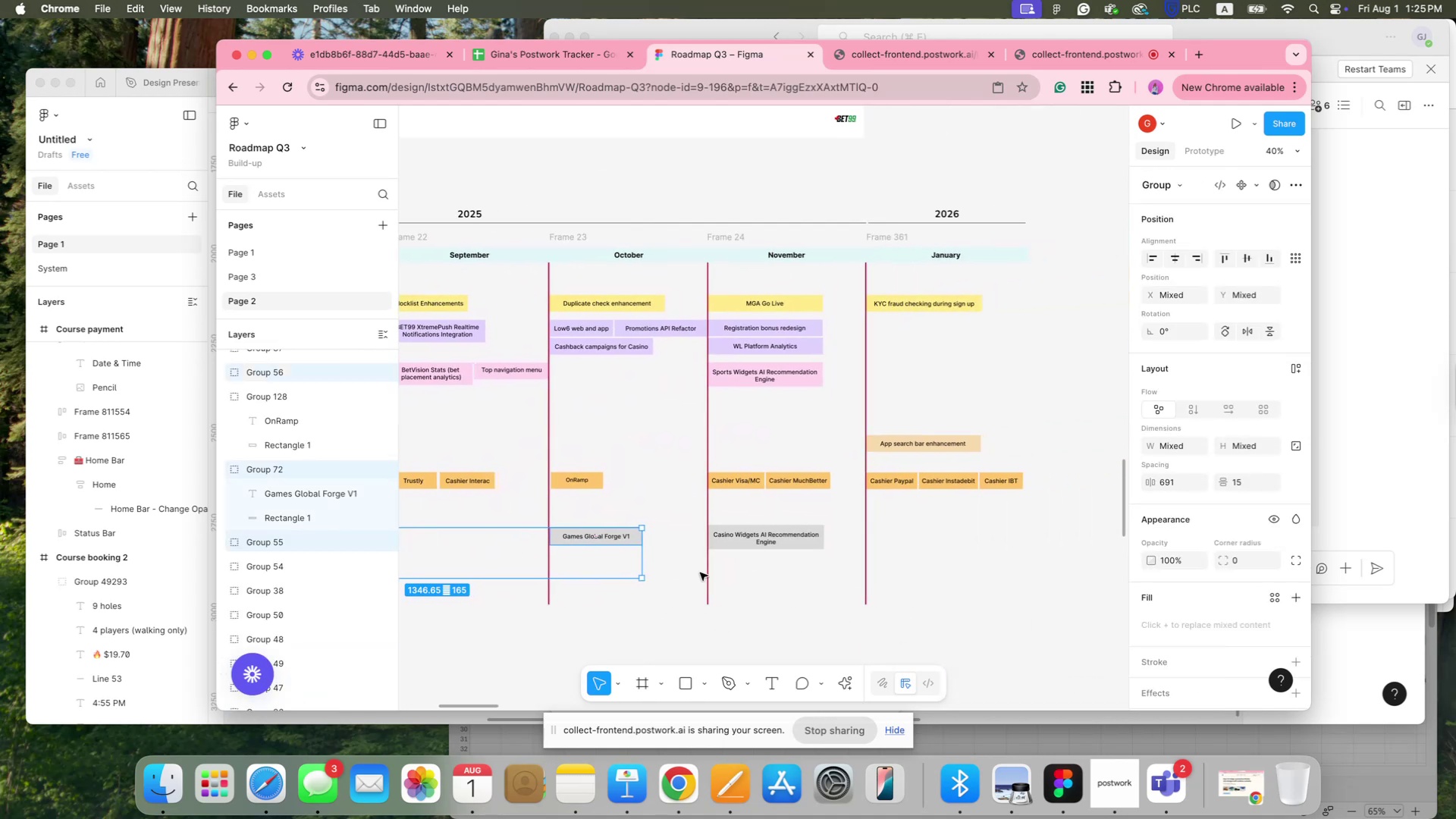 
hold_key(key=ShiftLeft, duration=0.49)
 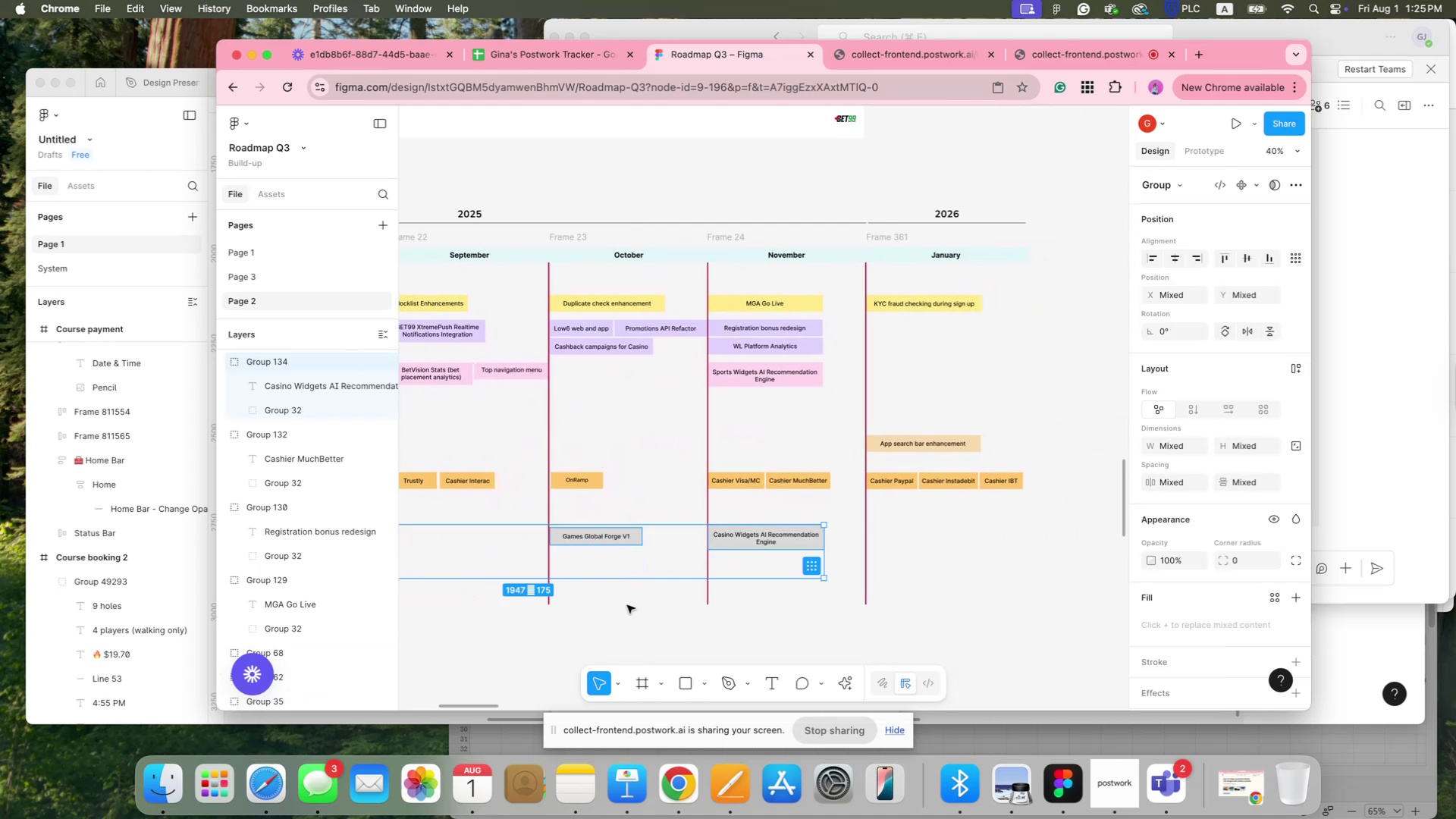 
hold_key(key=Space, duration=1.5)
 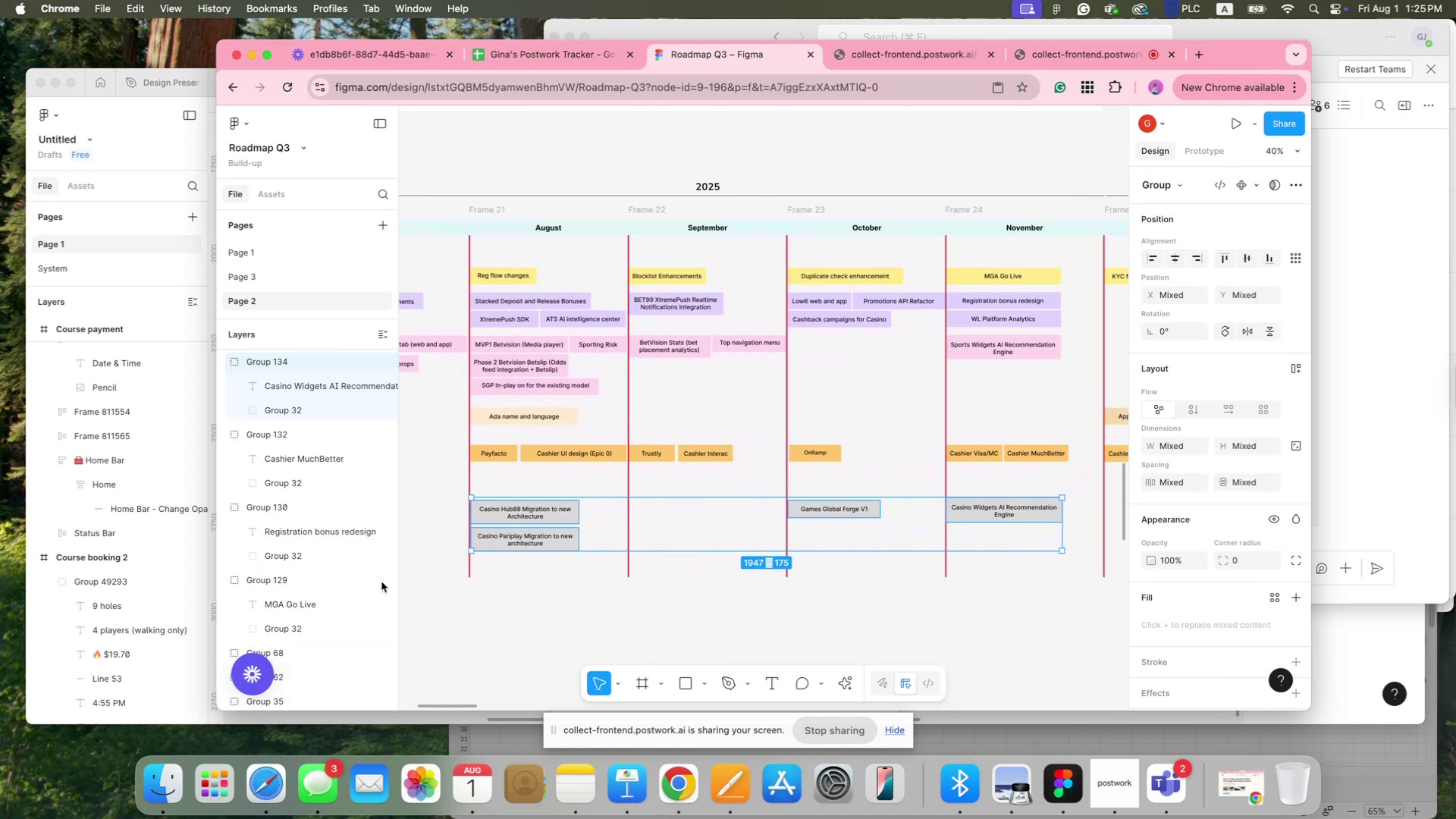 
left_click_drag(start_coordinate=[526, 654], to_coordinate=[977, 648])
 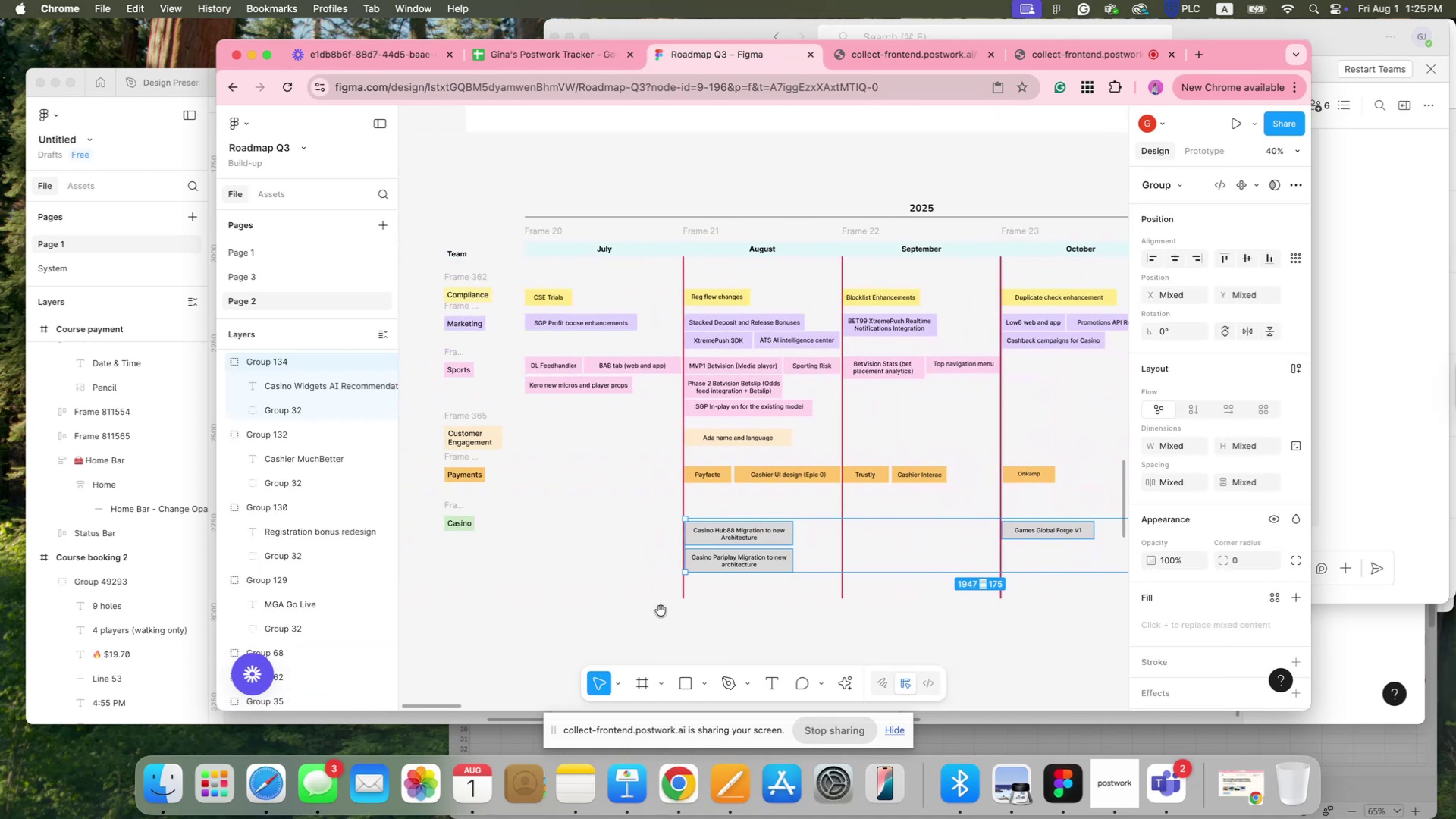 
left_click_drag(start_coordinate=[656, 610], to_coordinate=[342, 581])
 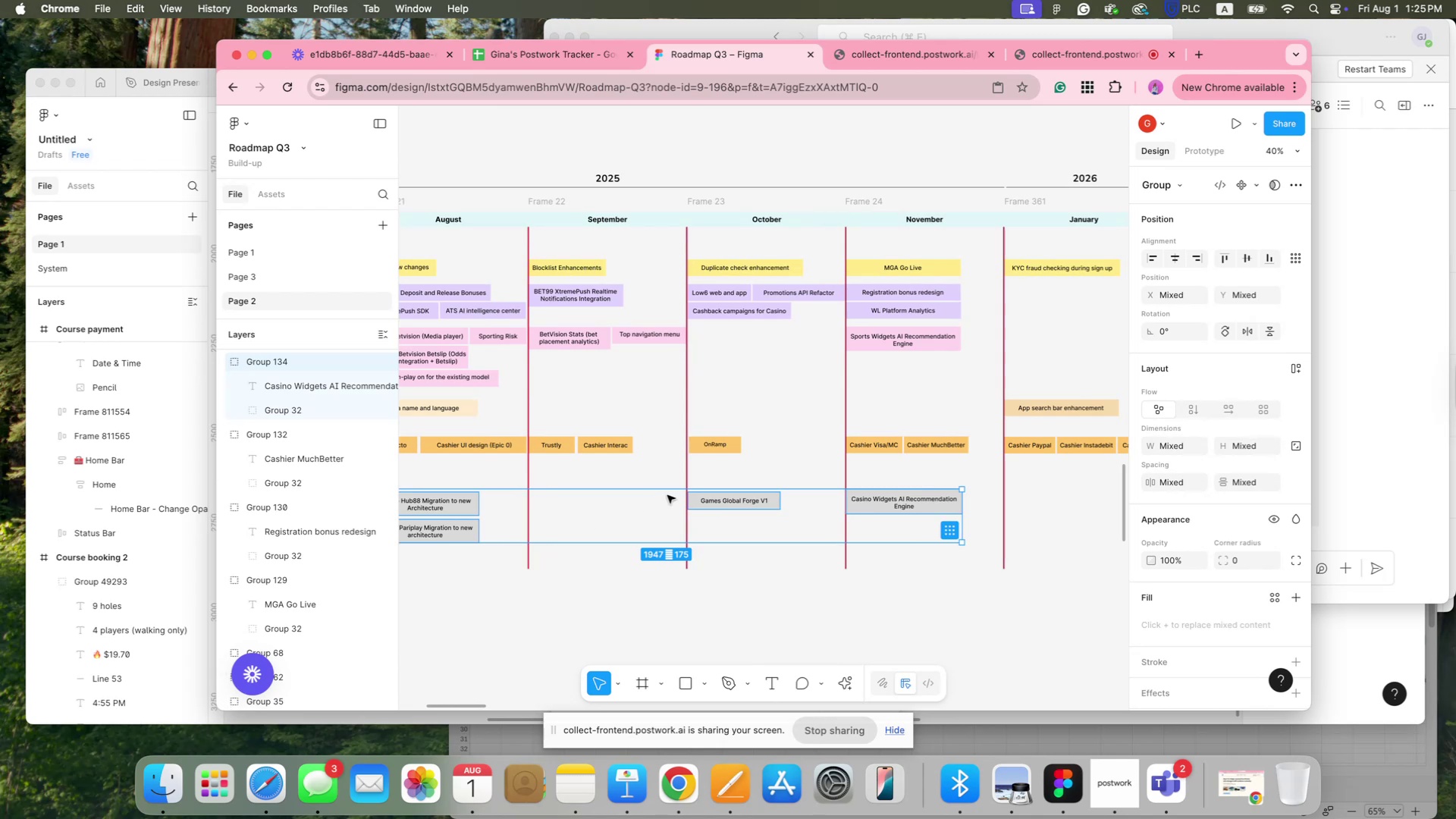 
hold_key(key=Space, duration=1.51)
 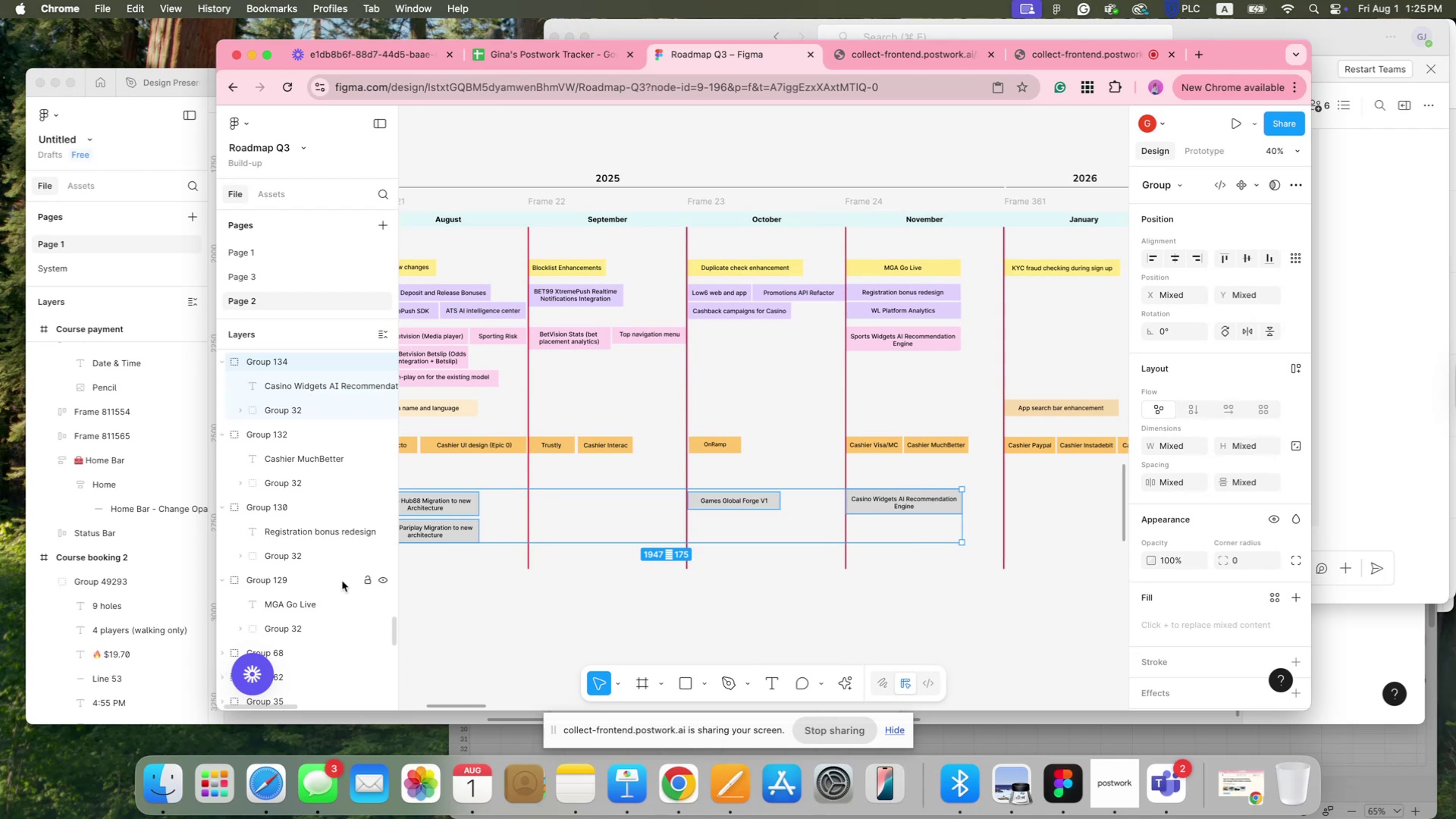 
key(Space)
 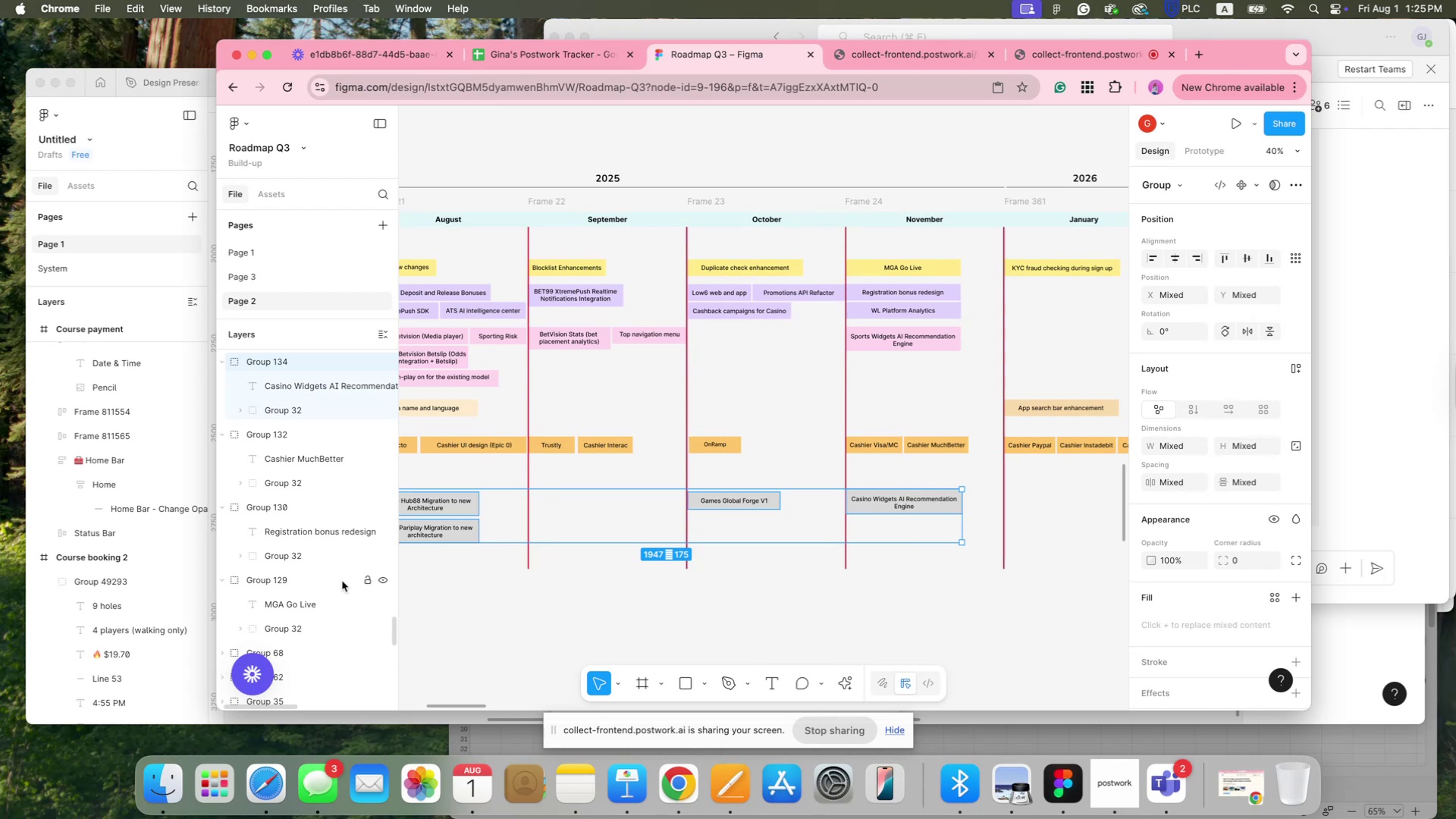 
key(Space)
 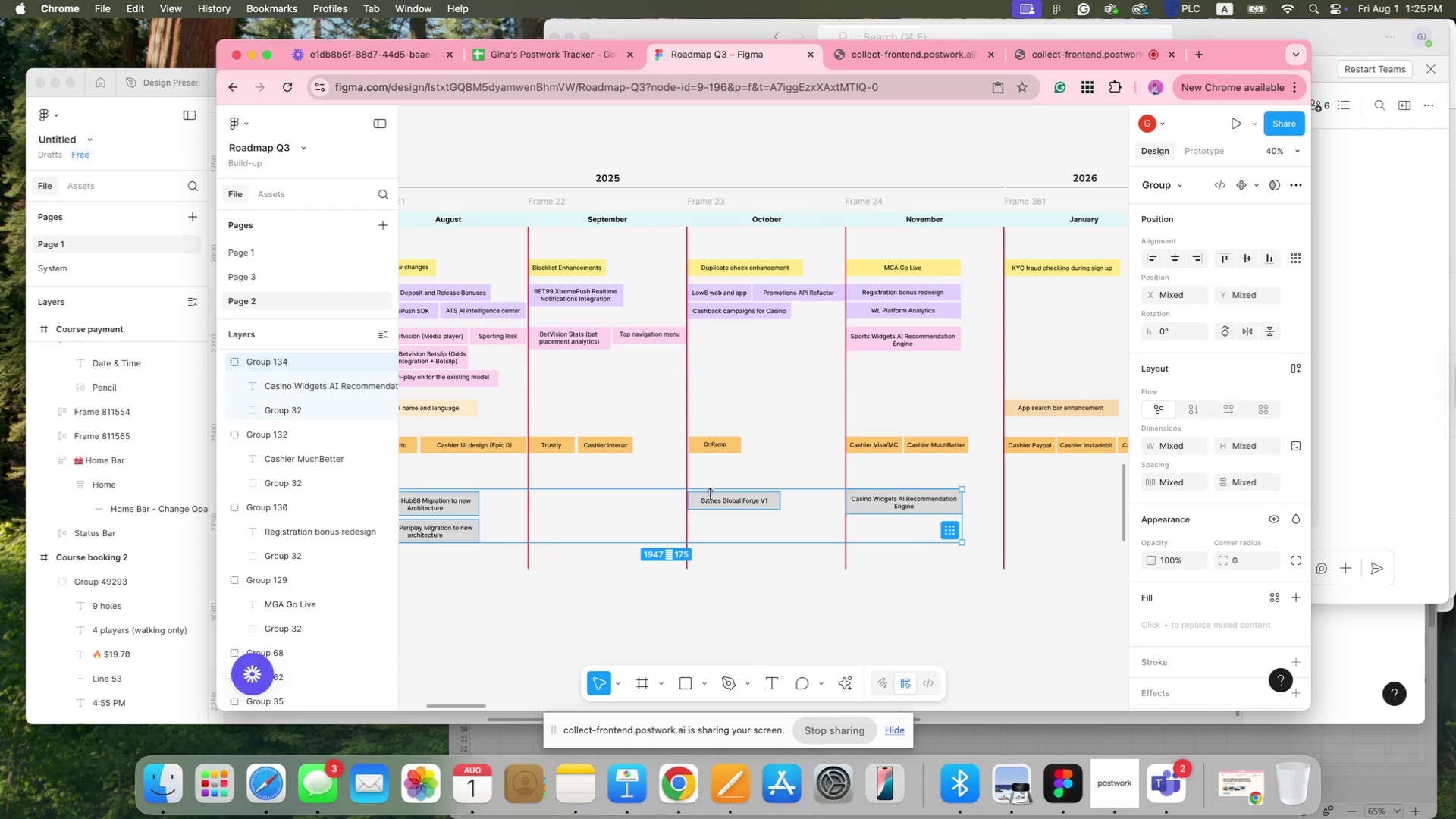 
hold_key(key=Space, duration=0.92)
 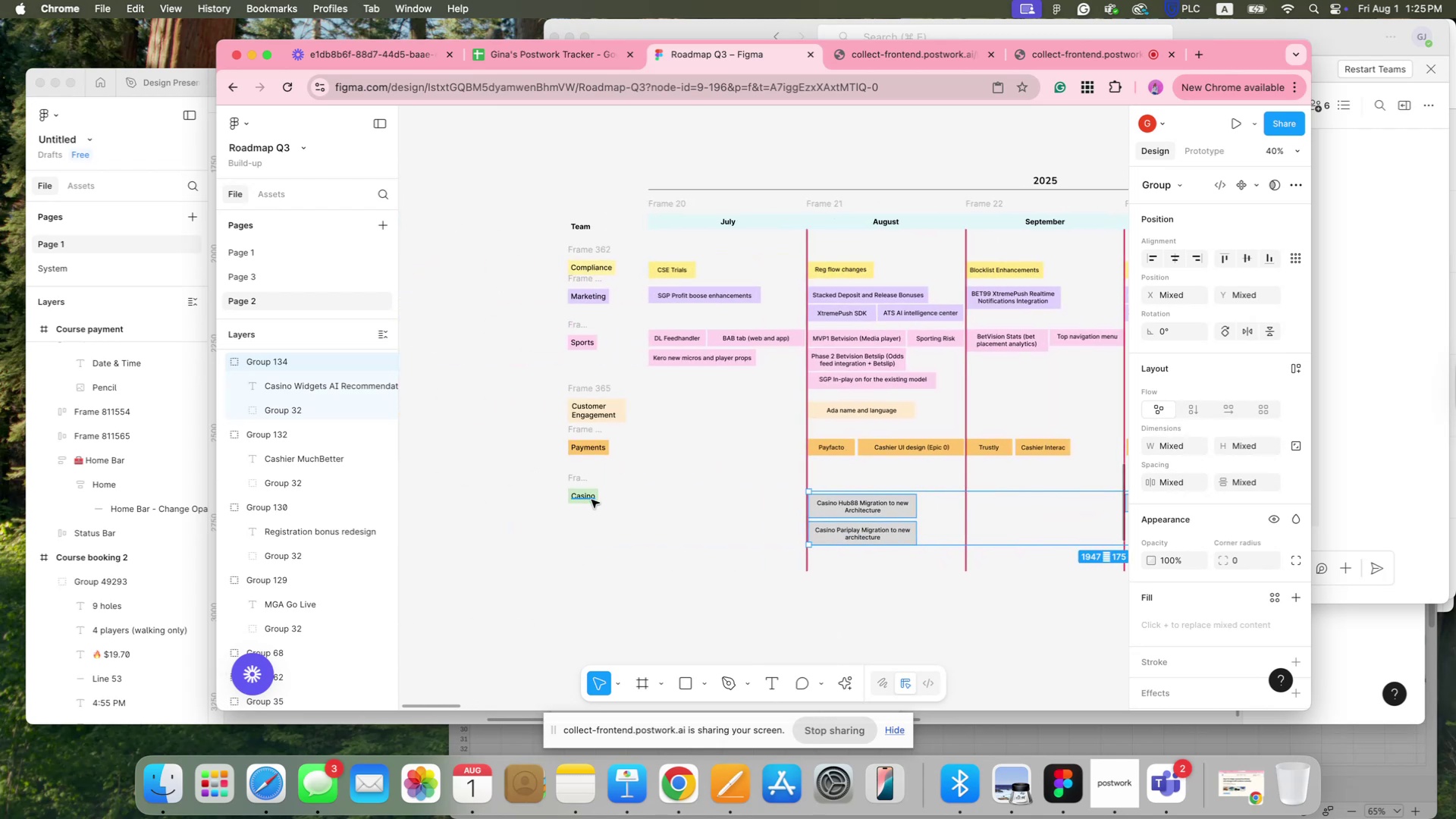 
left_click_drag(start_coordinate=[409, 626], to_coordinate=[846, 628])
 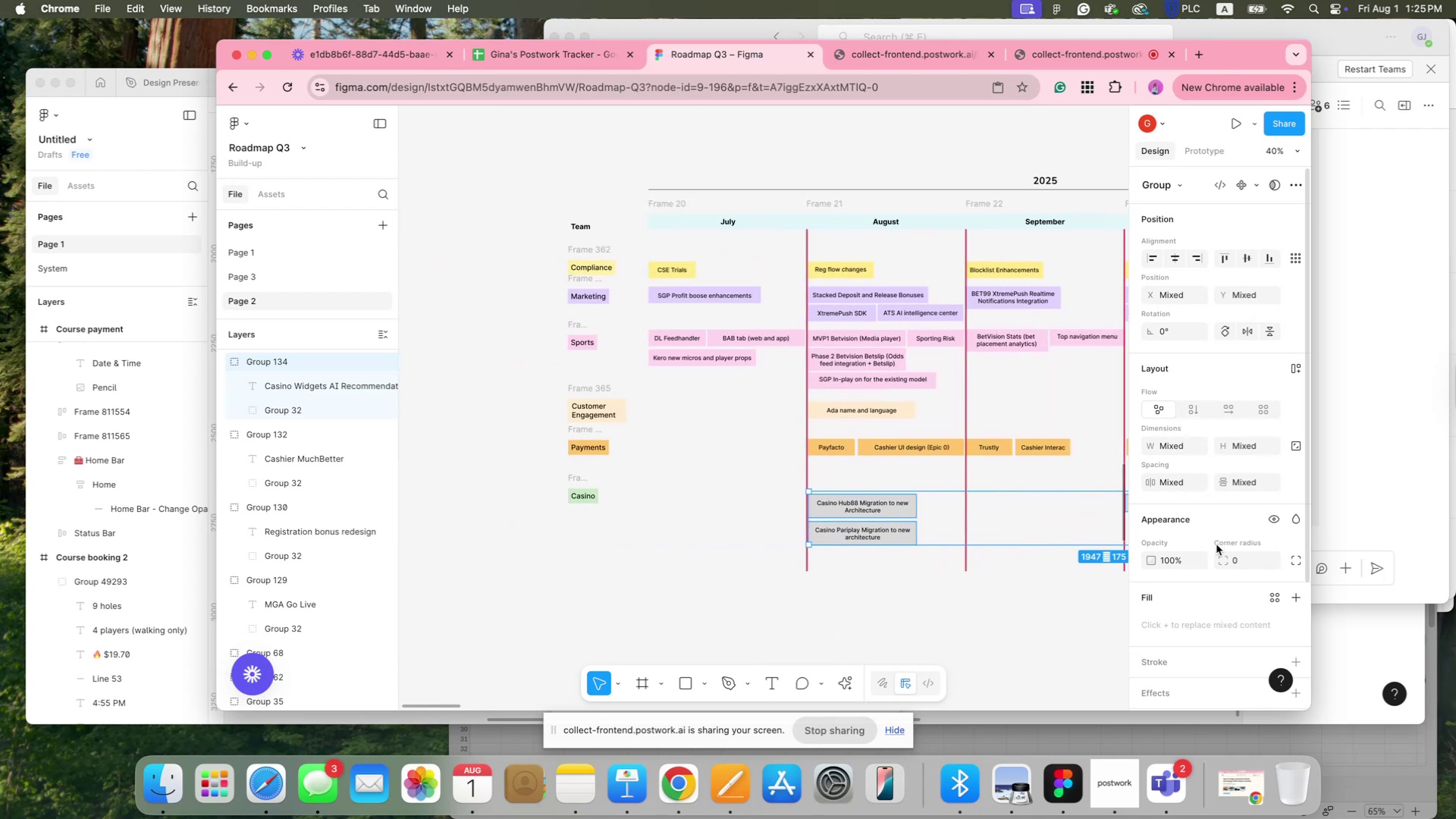 
scroll: coordinate [1186, 601], scroll_direction: down, amount: 4.0
 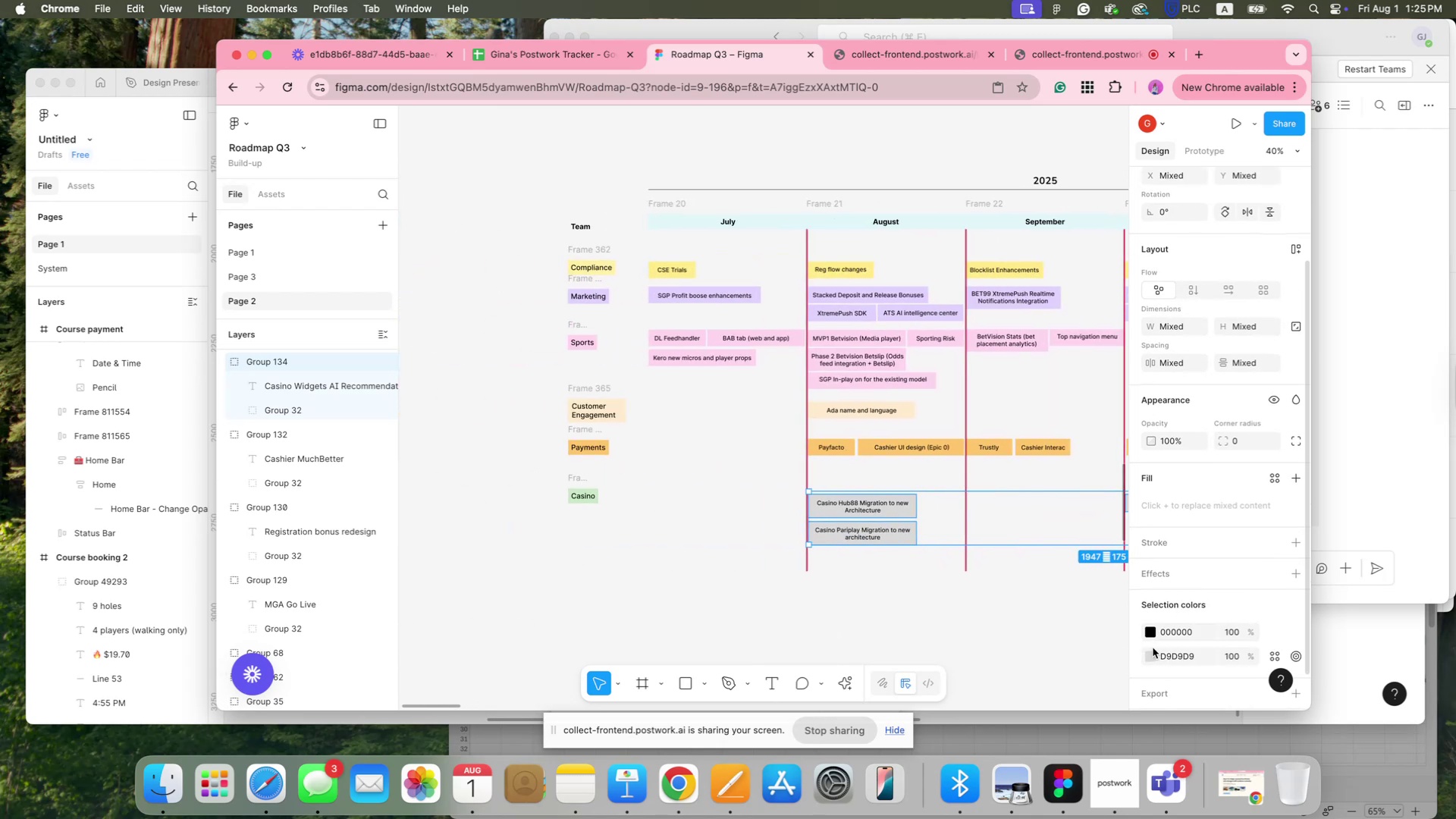 
left_click([1150, 655])
 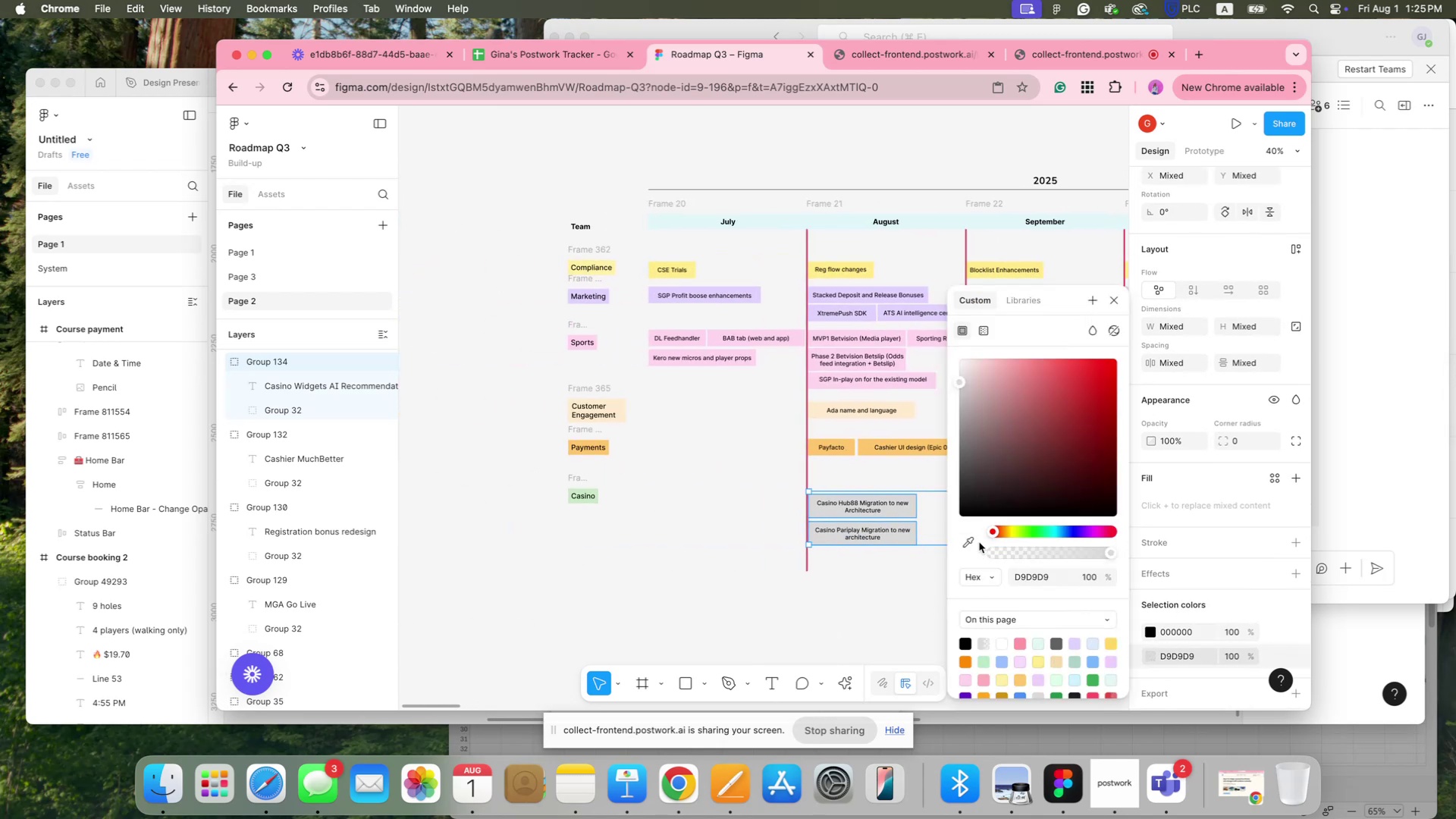 
left_click([971, 541])
 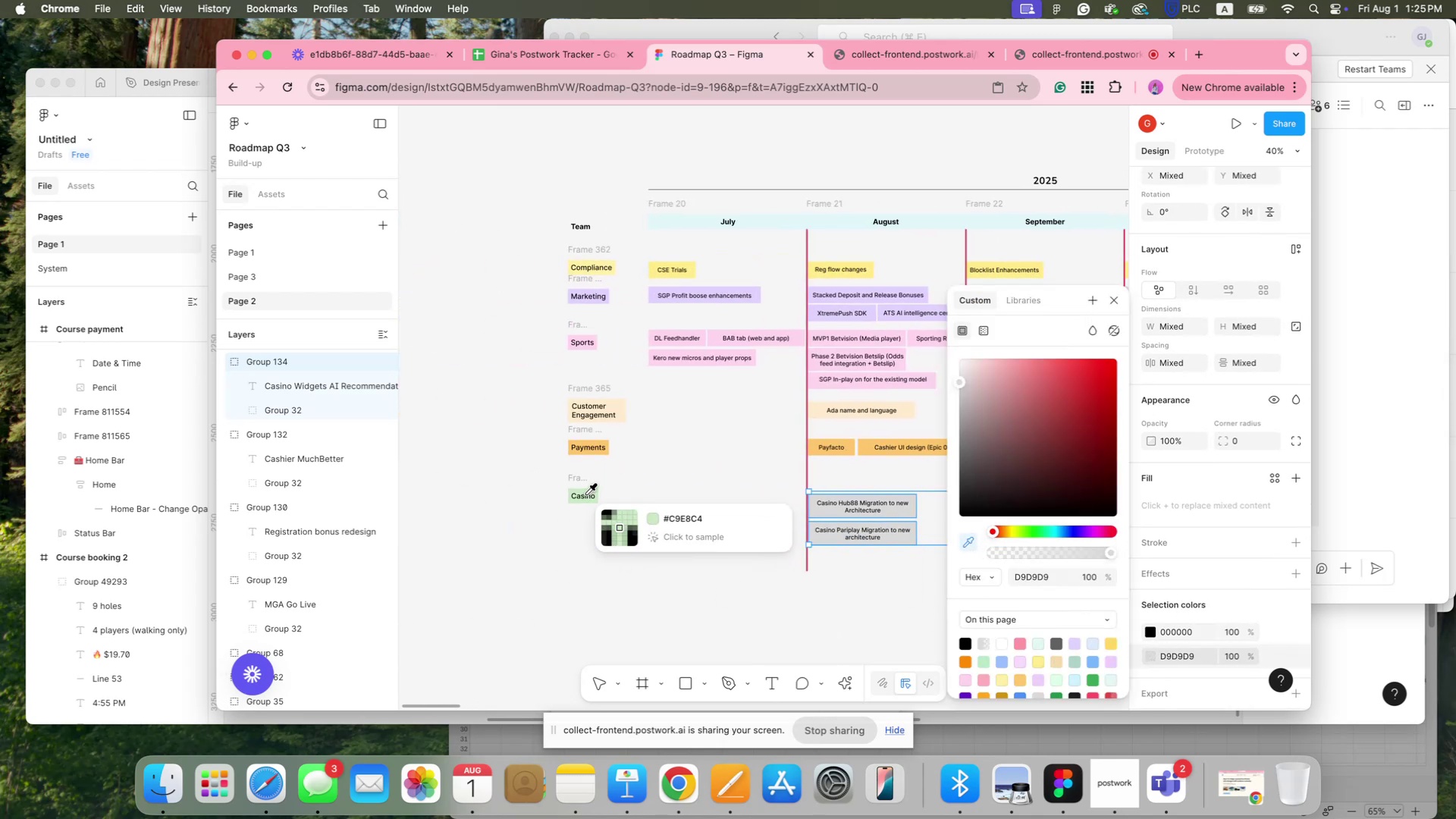 
left_click([587, 491])
 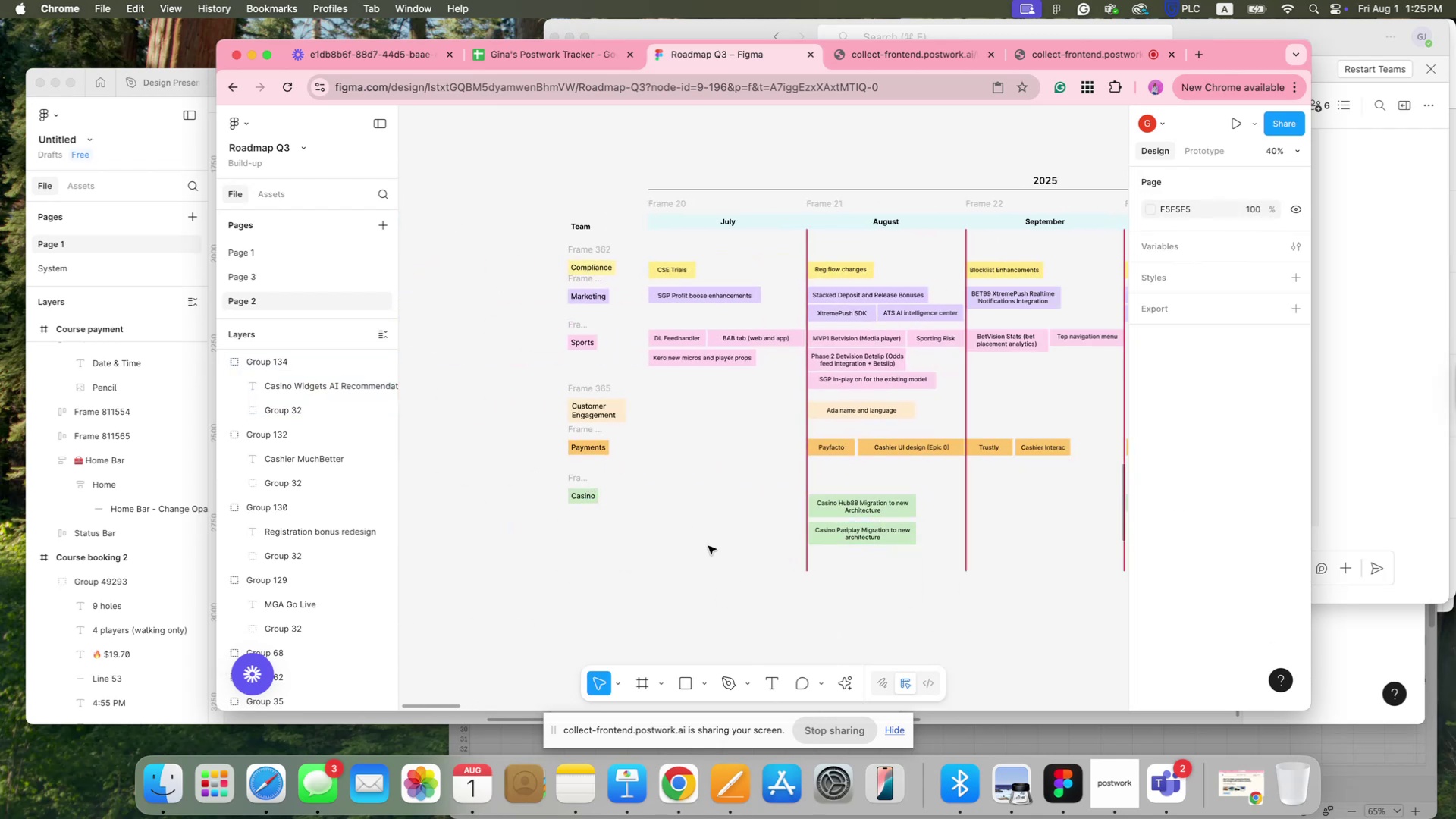 
hold_key(key=Space, duration=0.99)
 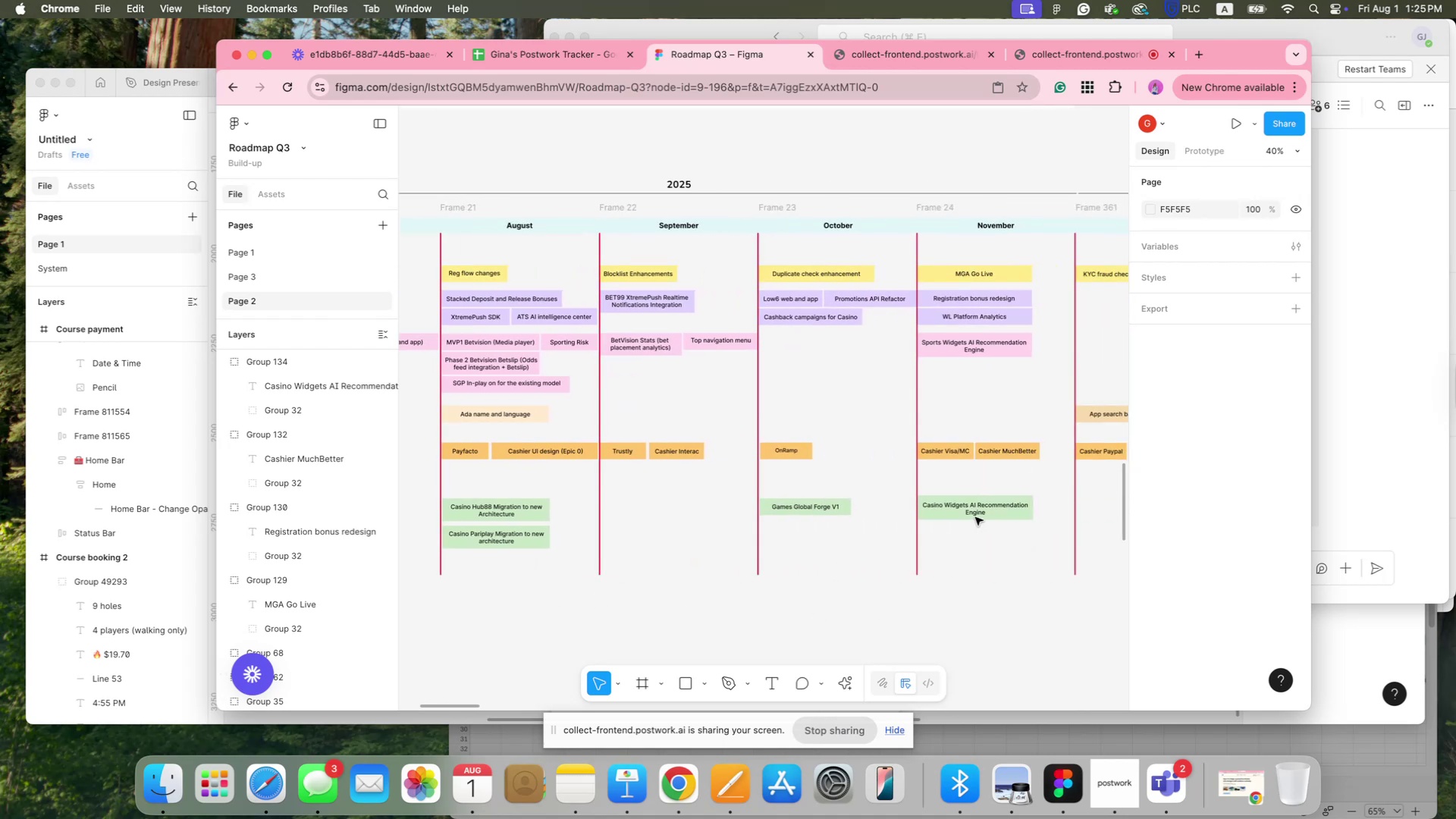 
left_click_drag(start_coordinate=[915, 606], to_coordinate=[549, 610])
 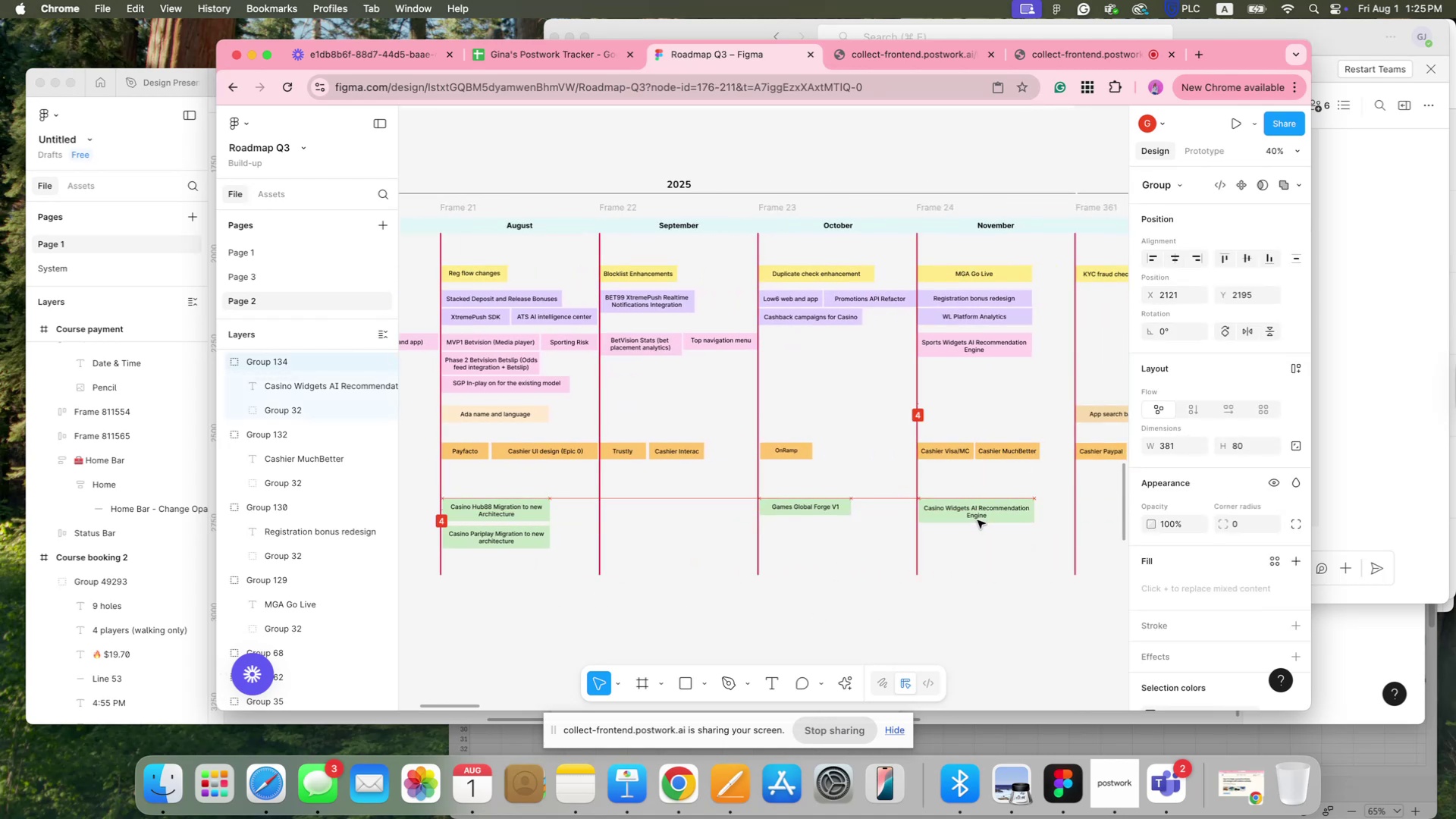 
wait(5.0)
 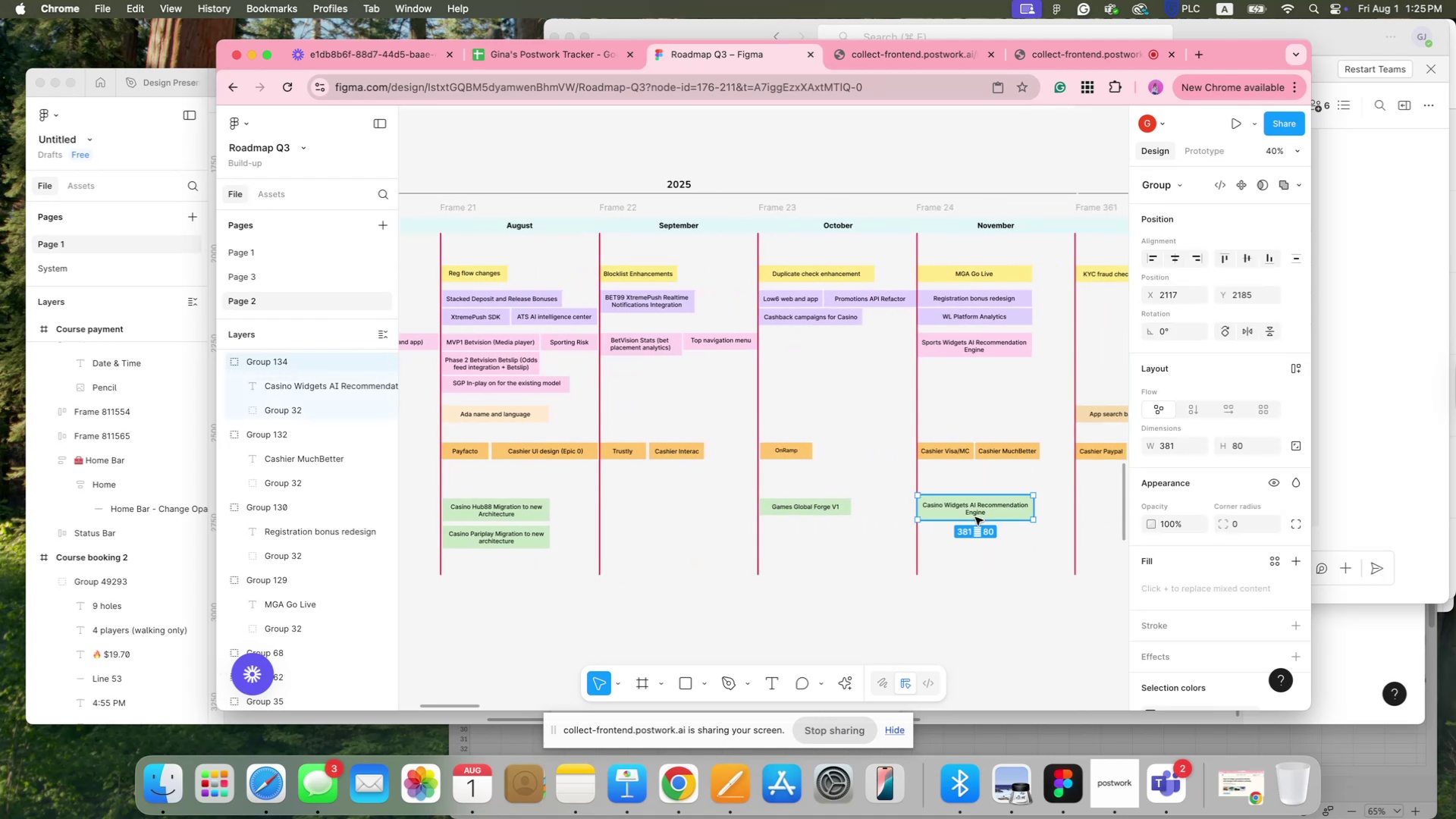 
left_click([984, 554])
 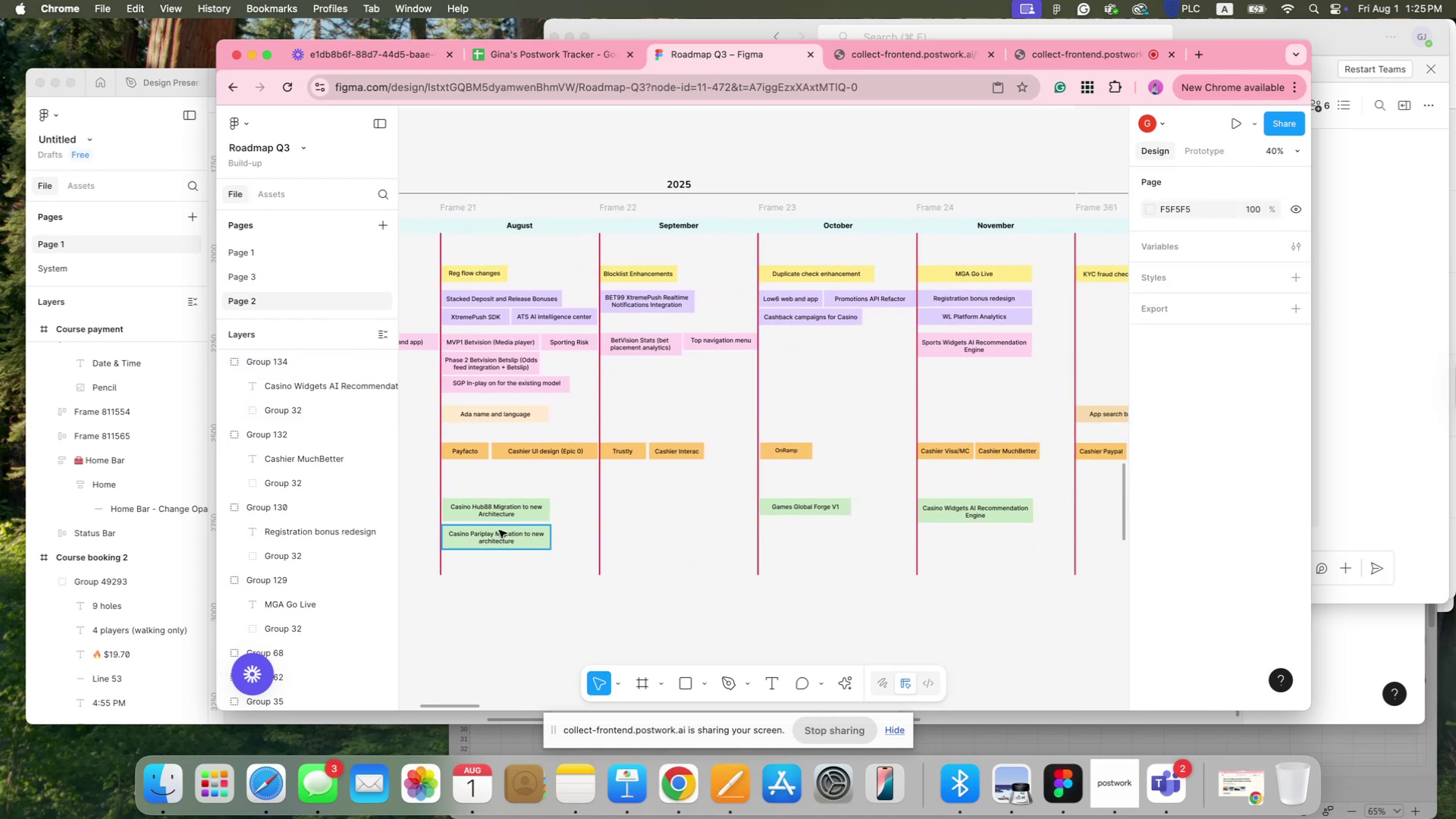 
hold_key(key=ShiftLeft, duration=0.63)
left_click([500, 514])
 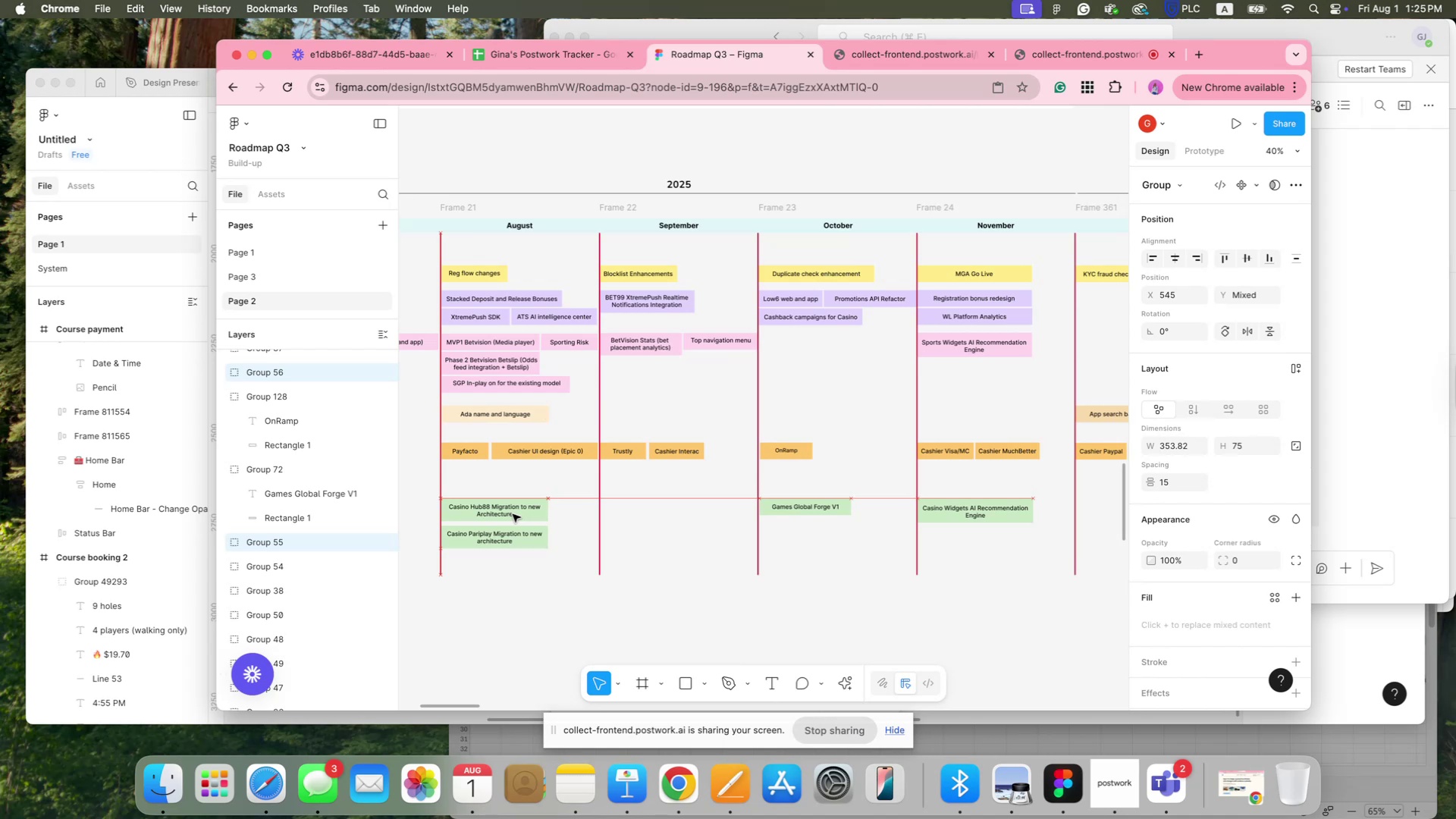 
left_click([554, 583])
 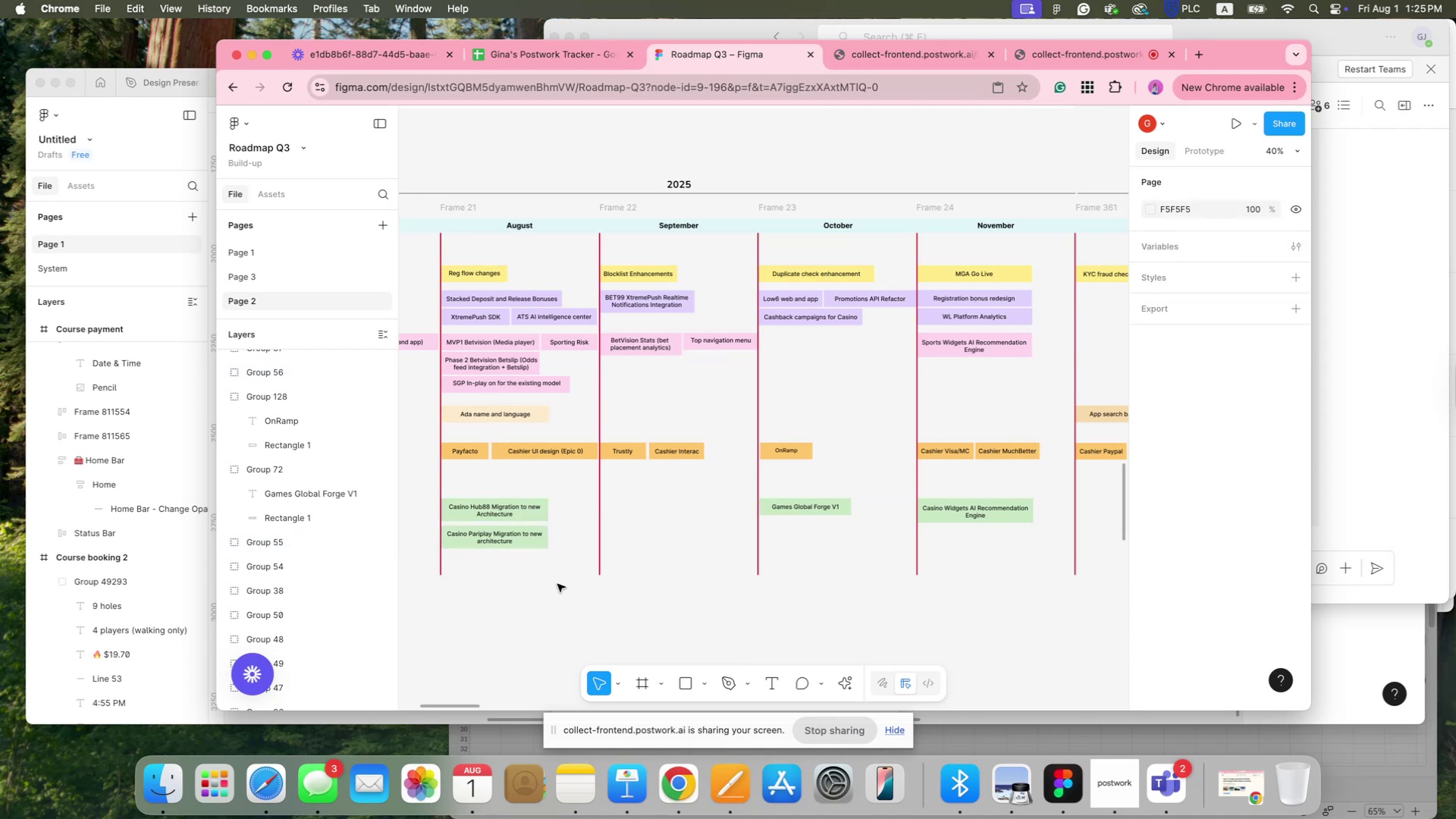 
hold_key(key=Space, duration=0.41)
 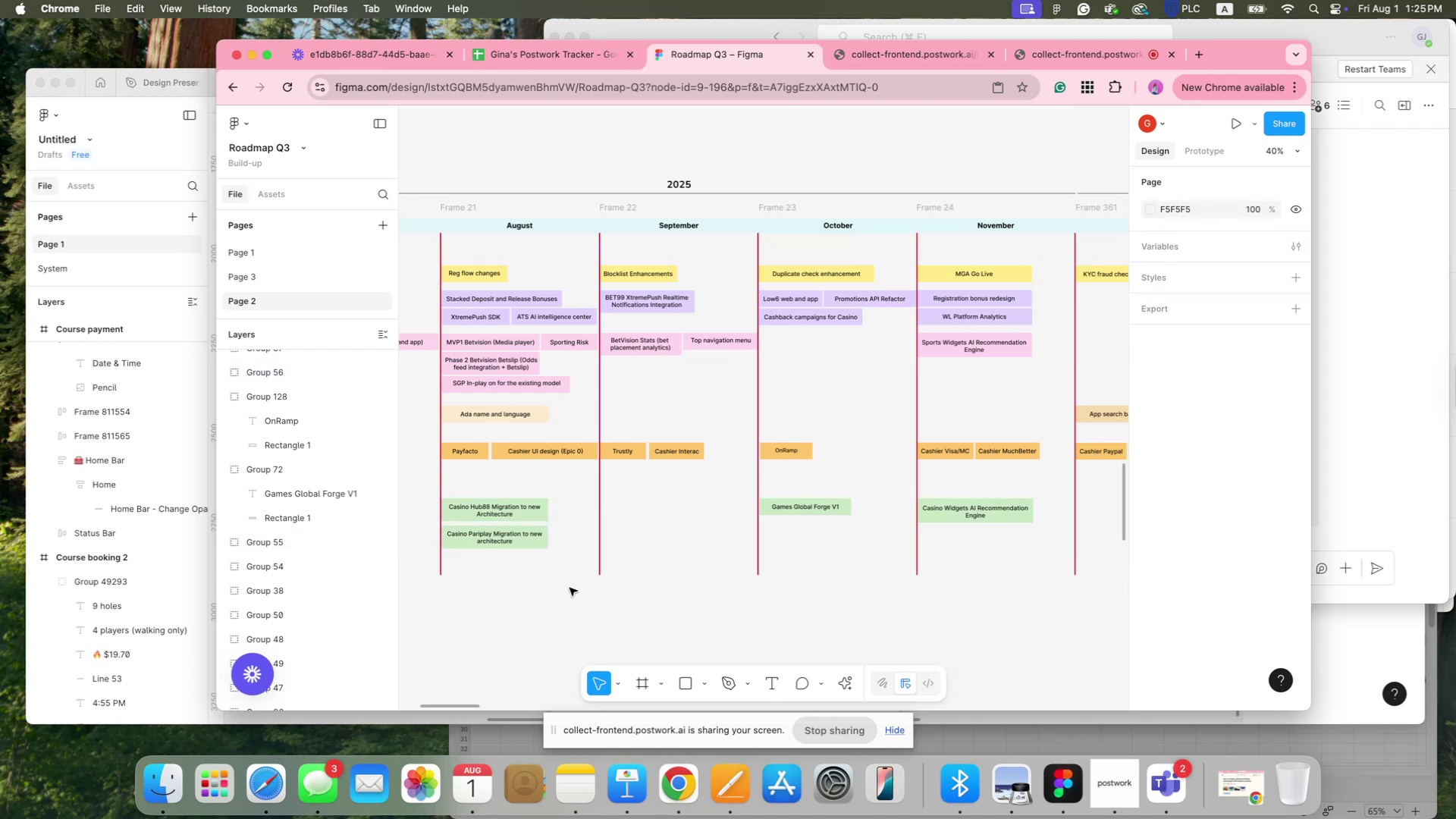 
hold_key(key=CommandLeft, duration=0.65)
scroll: coordinate [570, 588], scroll_direction: down, amount: 7.0
 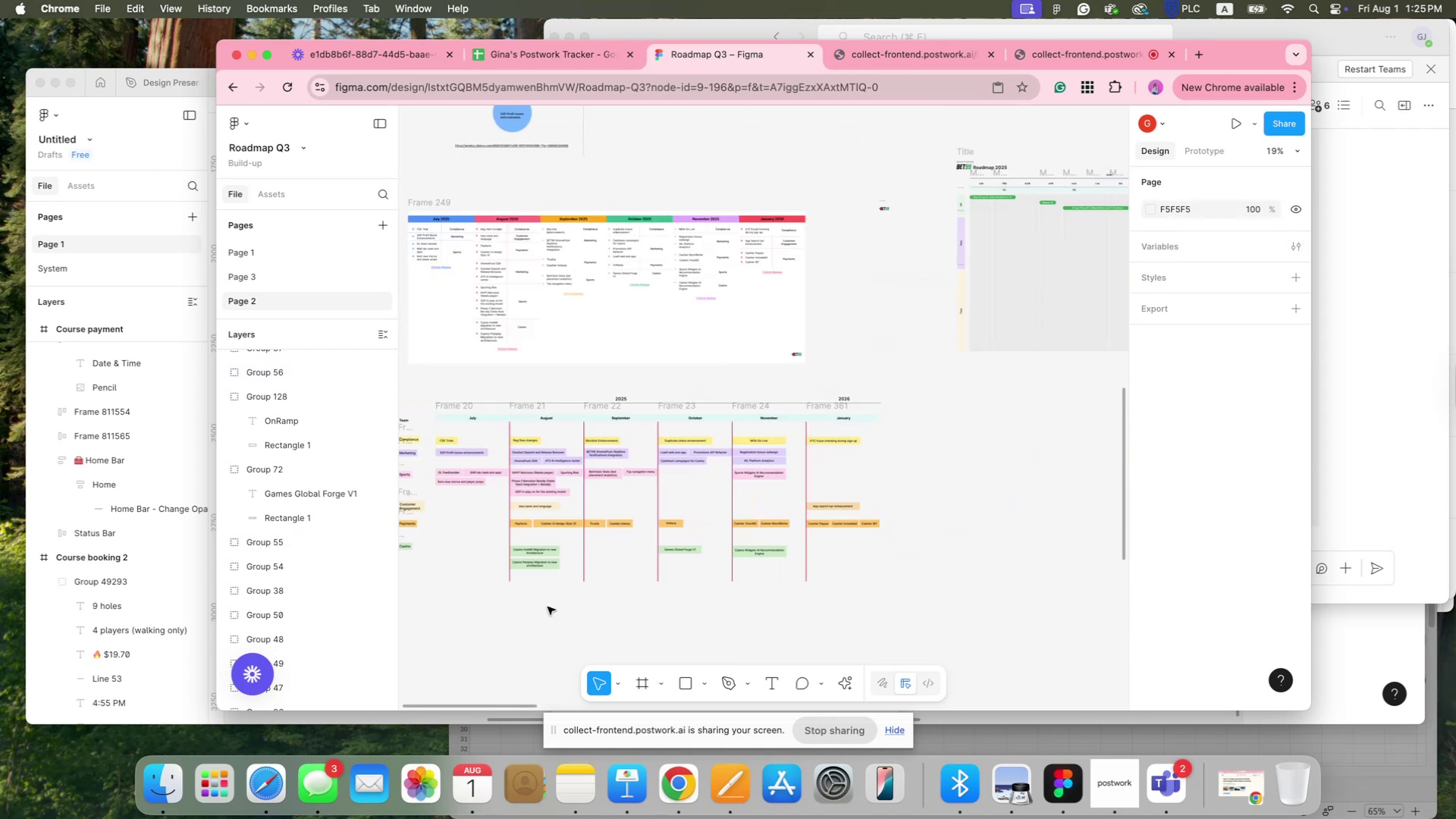 
hold_key(key=Space, duration=0.76)
 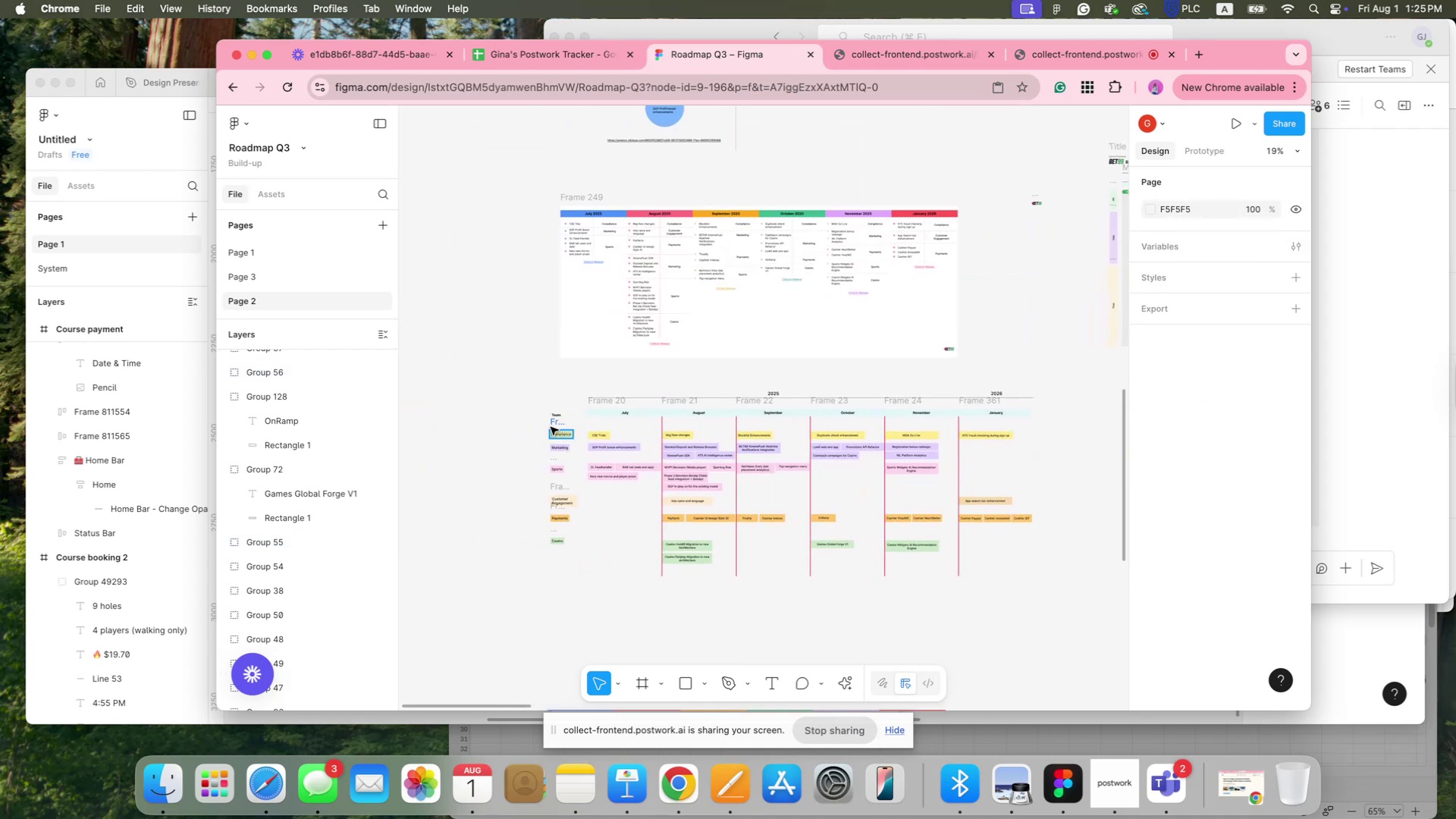 
left_click_drag(start_coordinate=[538, 608], to_coordinate=[690, 603])
 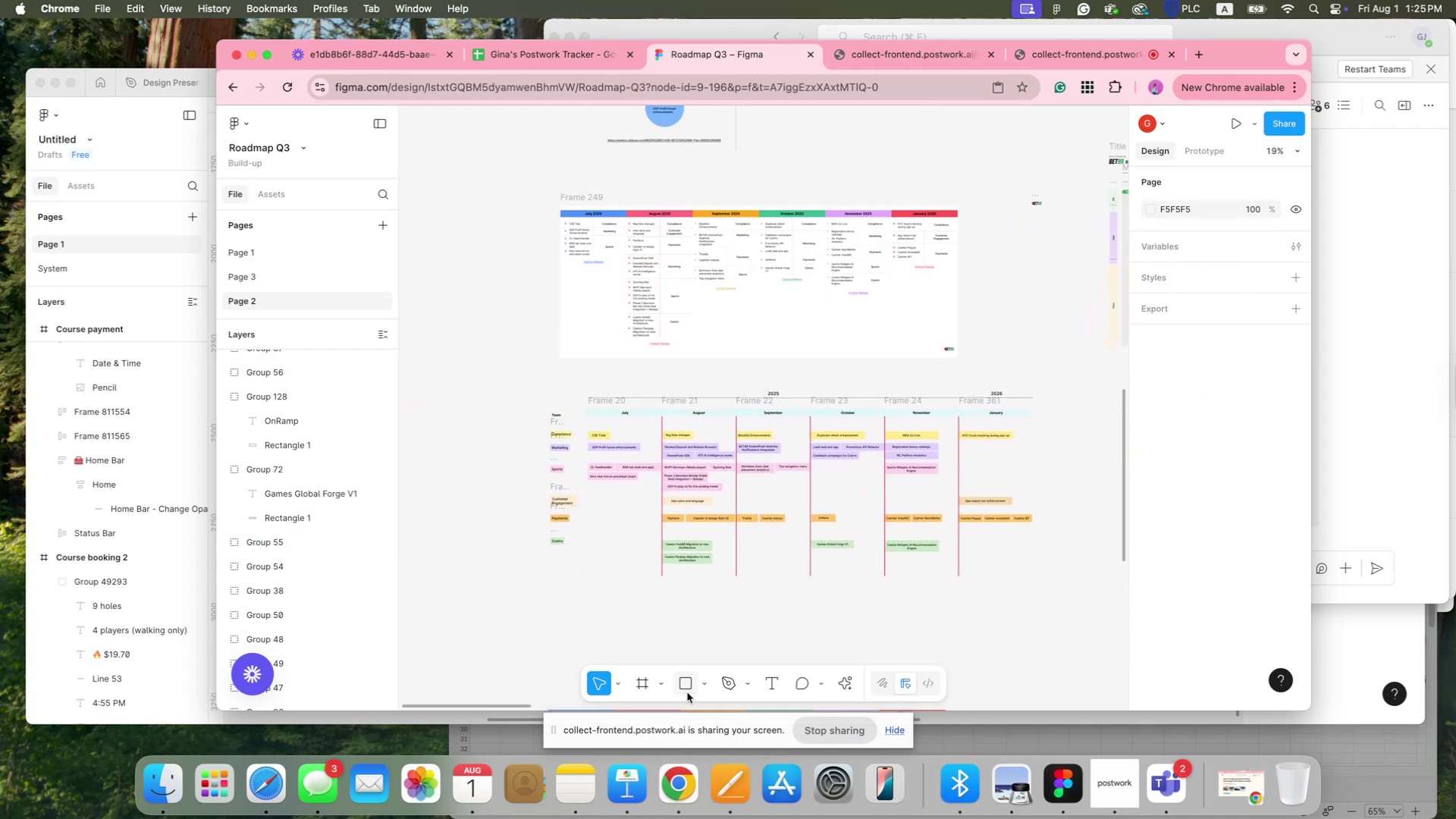 
left_click([665, 687])
 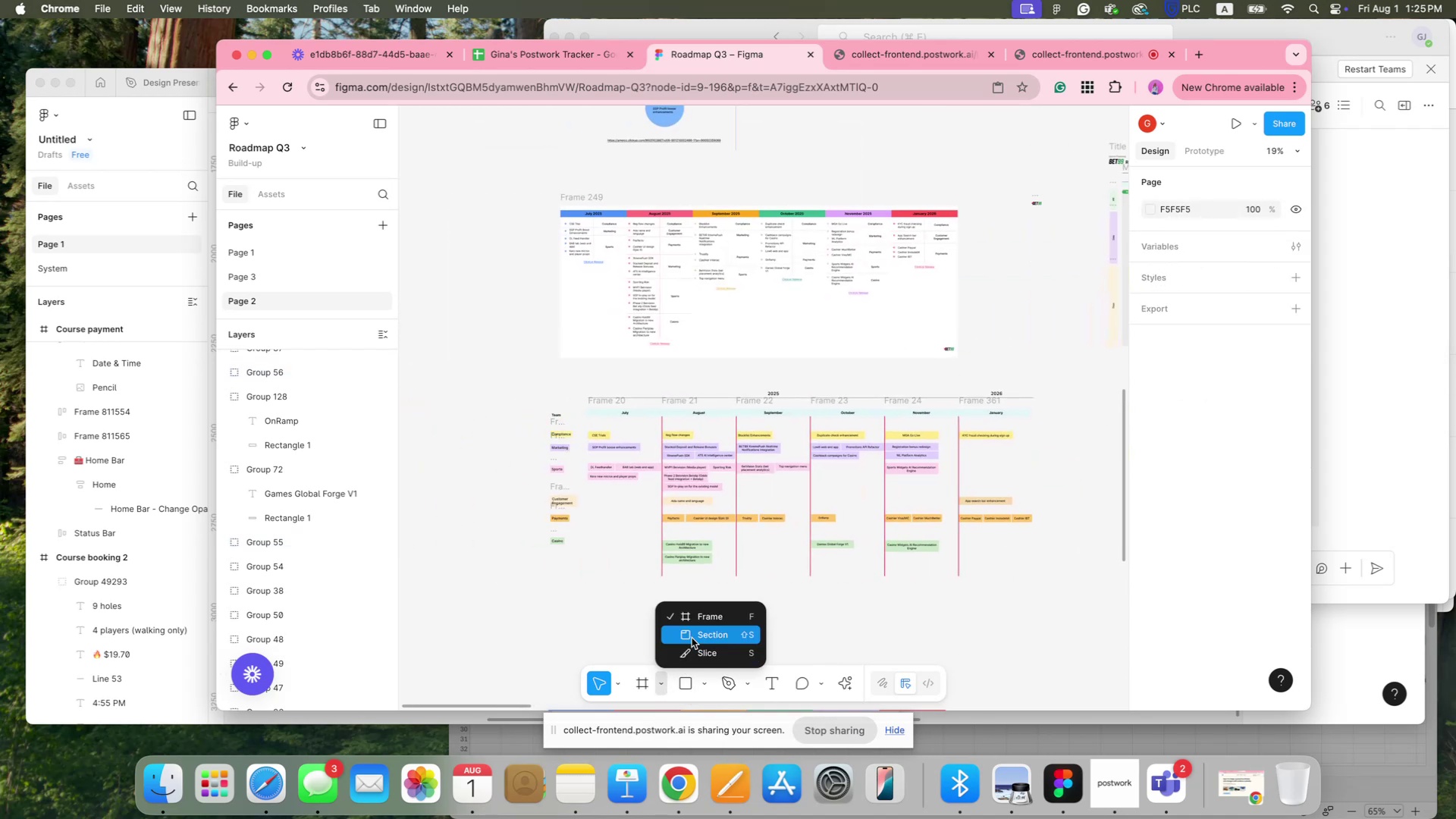 
left_click([693, 620])
 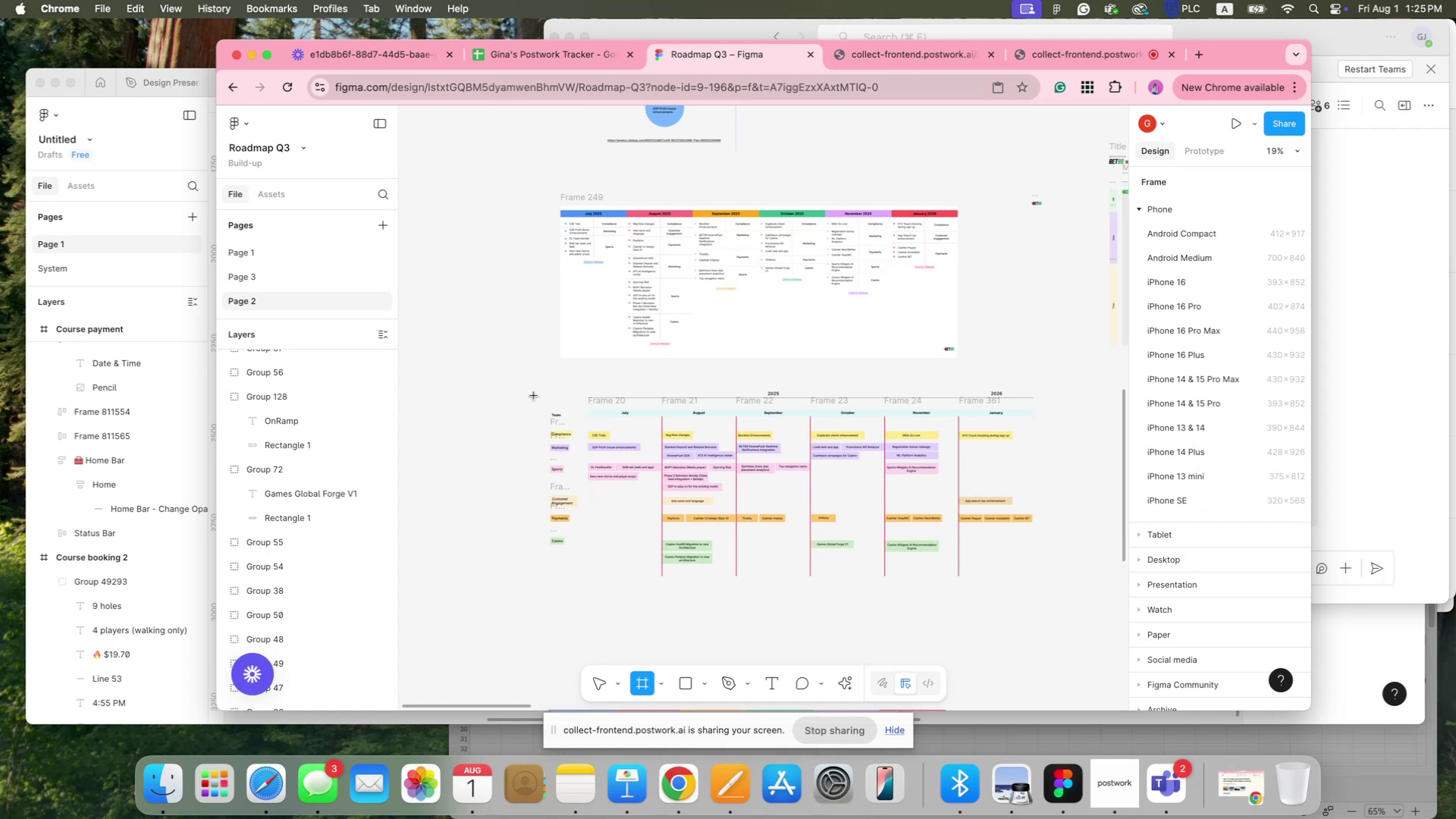 
left_click_drag(start_coordinate=[545, 385], to_coordinate=[1036, 583])
 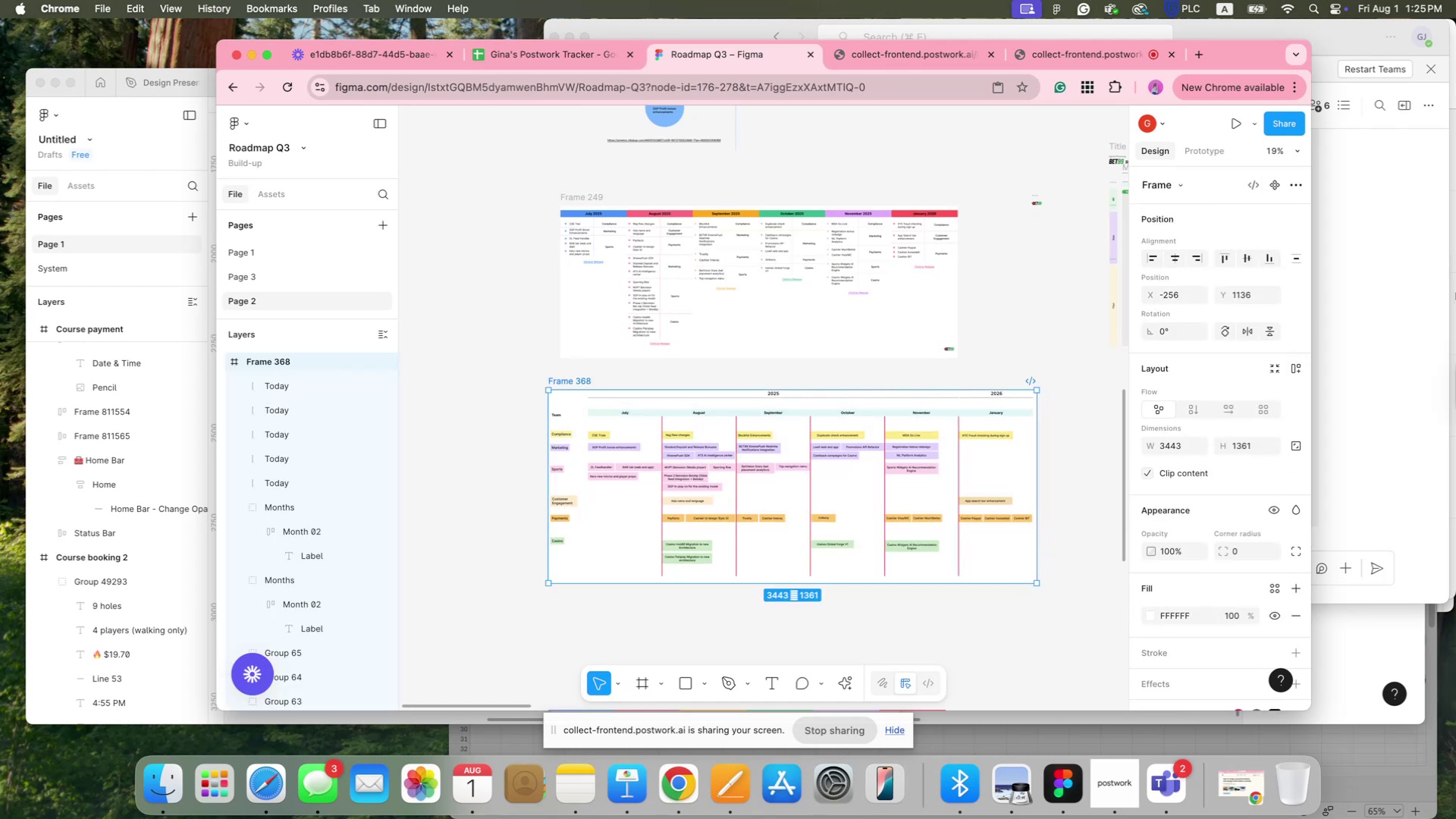 
wait(6.26)
 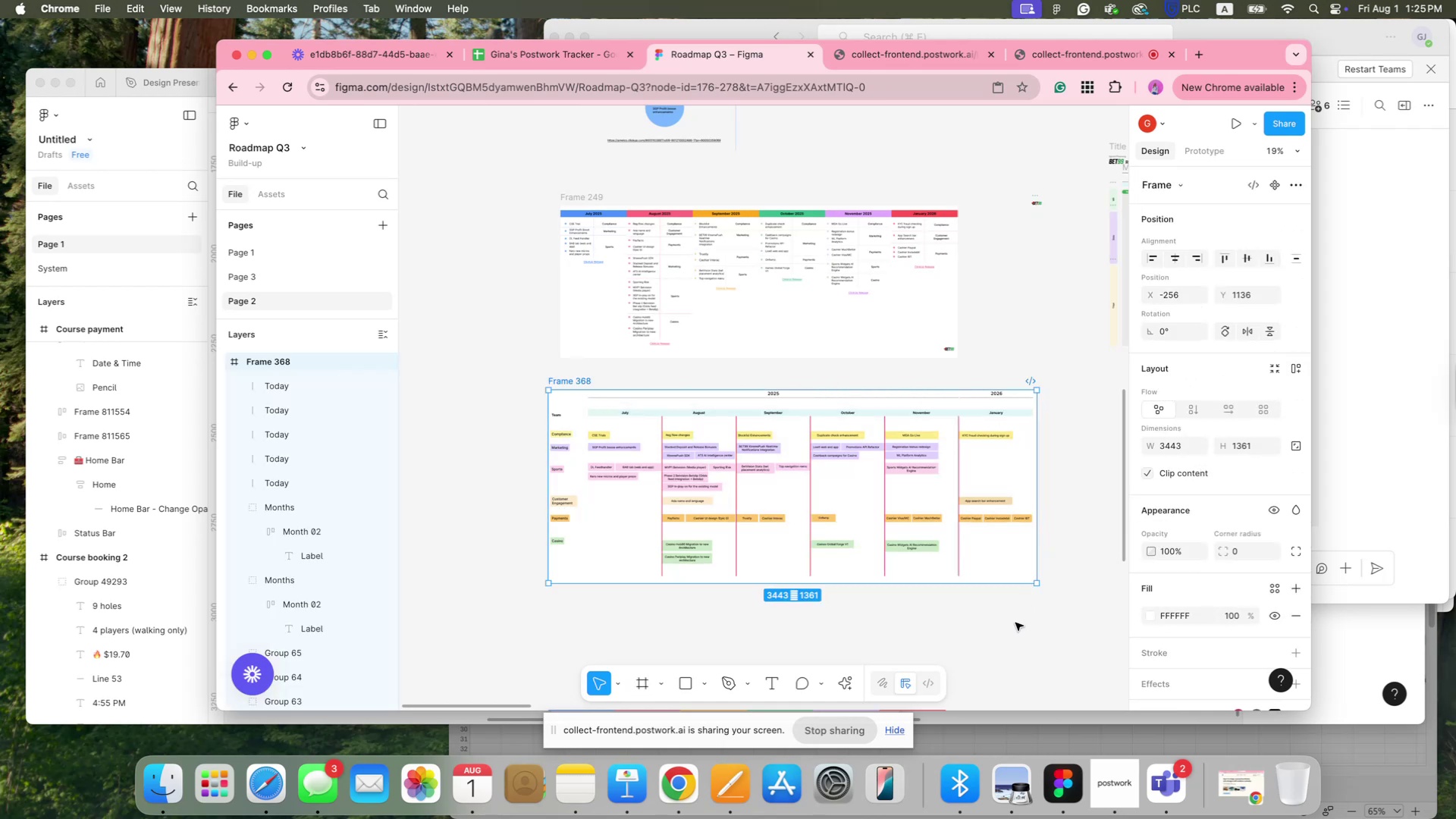 
hold_key(key=Space, duration=1.58)
 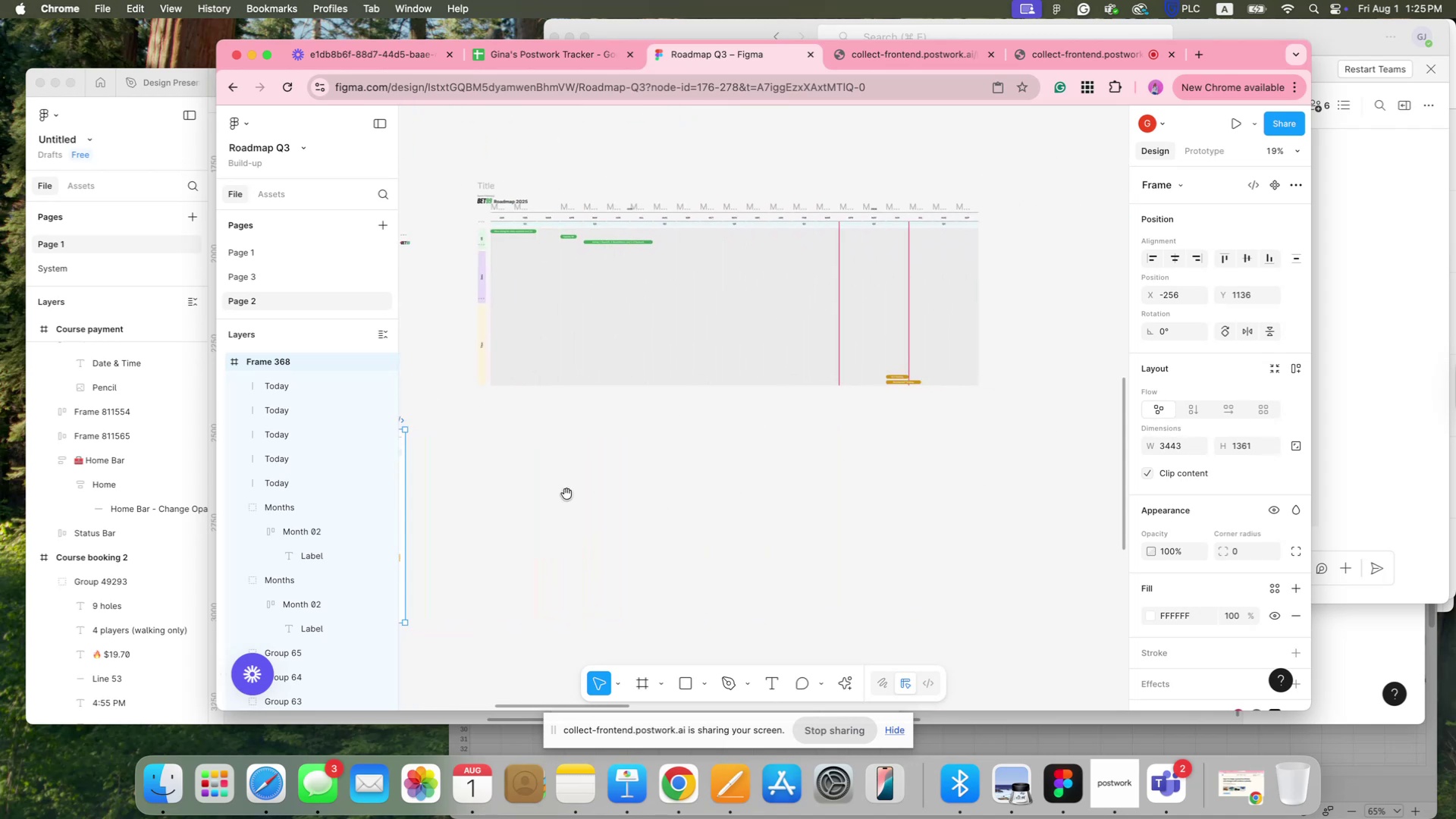 
left_click_drag(start_coordinate=[1094, 340], to_coordinate=[667, 372])
 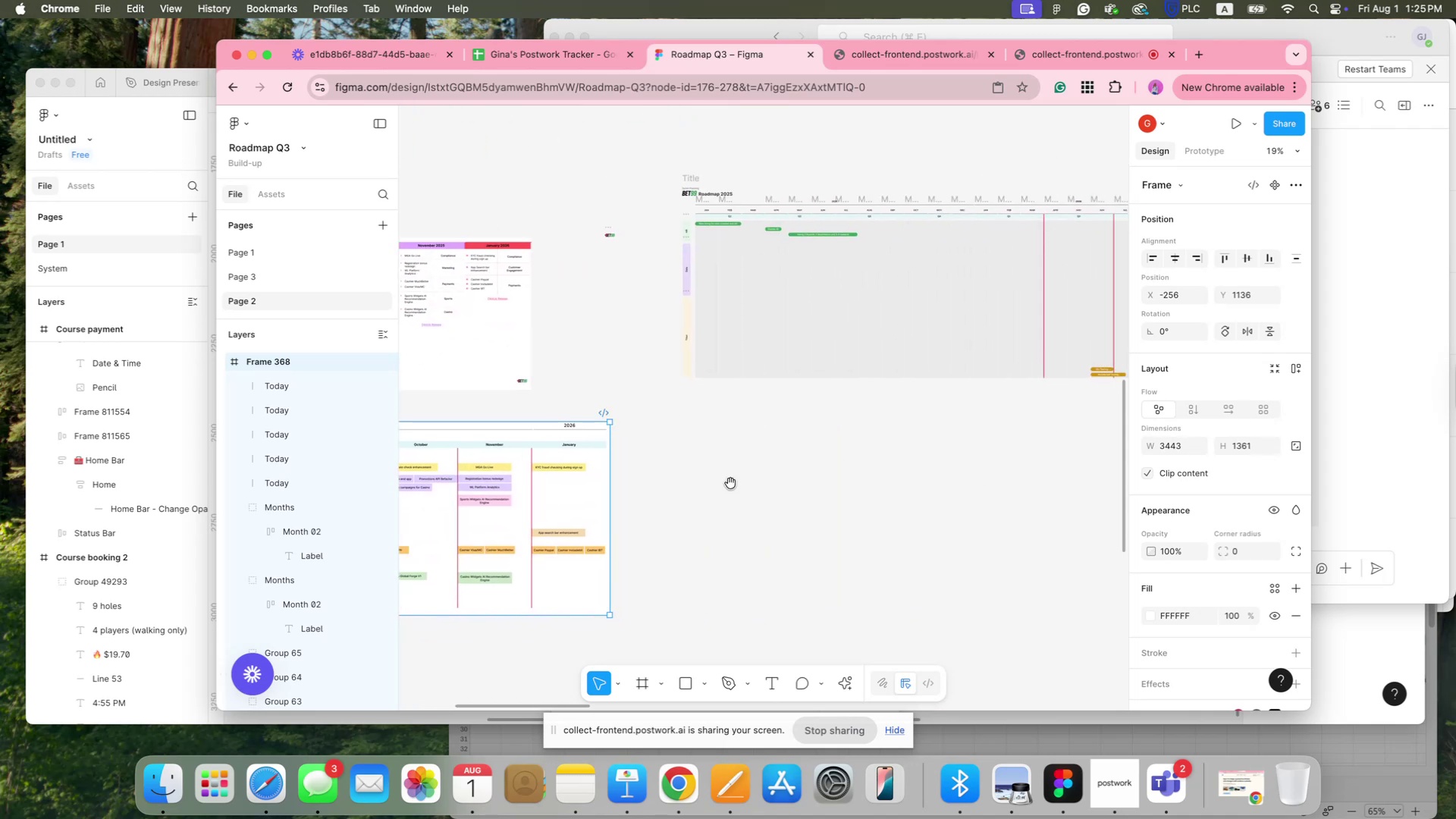 
left_click_drag(start_coordinate=[764, 487], to_coordinate=[559, 494])
 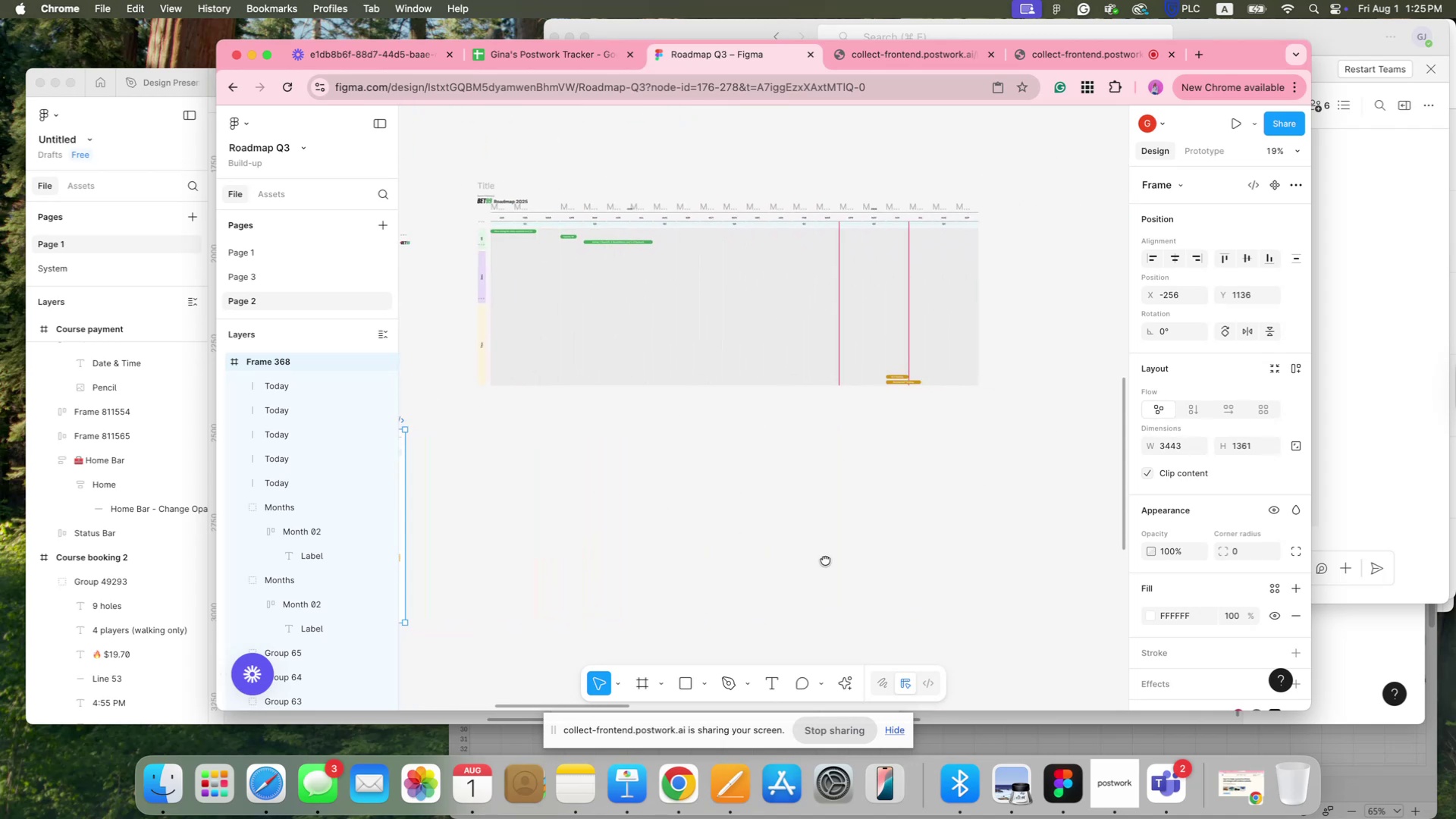 
hold_key(key=Space, duration=1.51)
 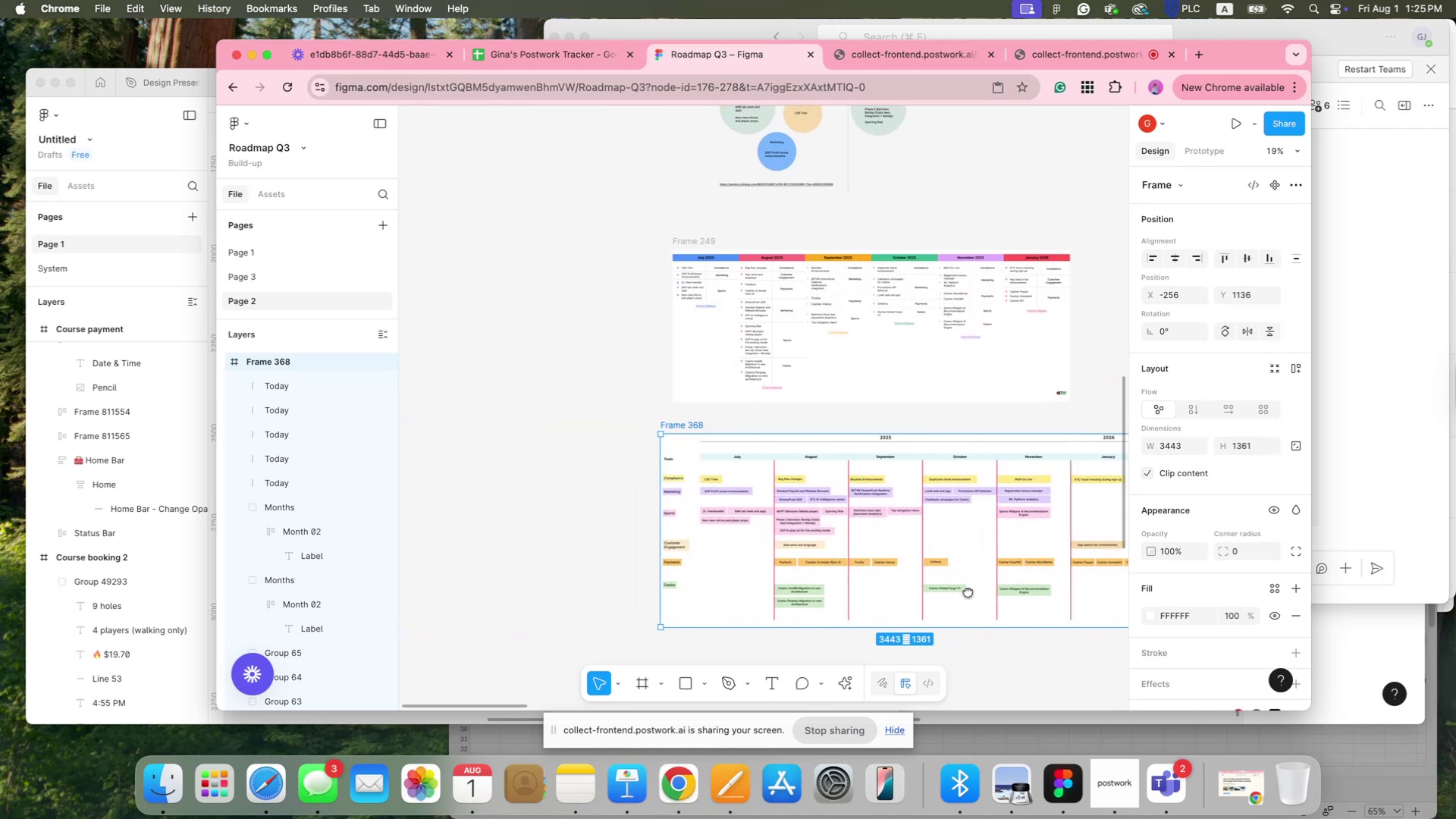 
left_click_drag(start_coordinate=[825, 560], to_coordinate=[1138, 551])
 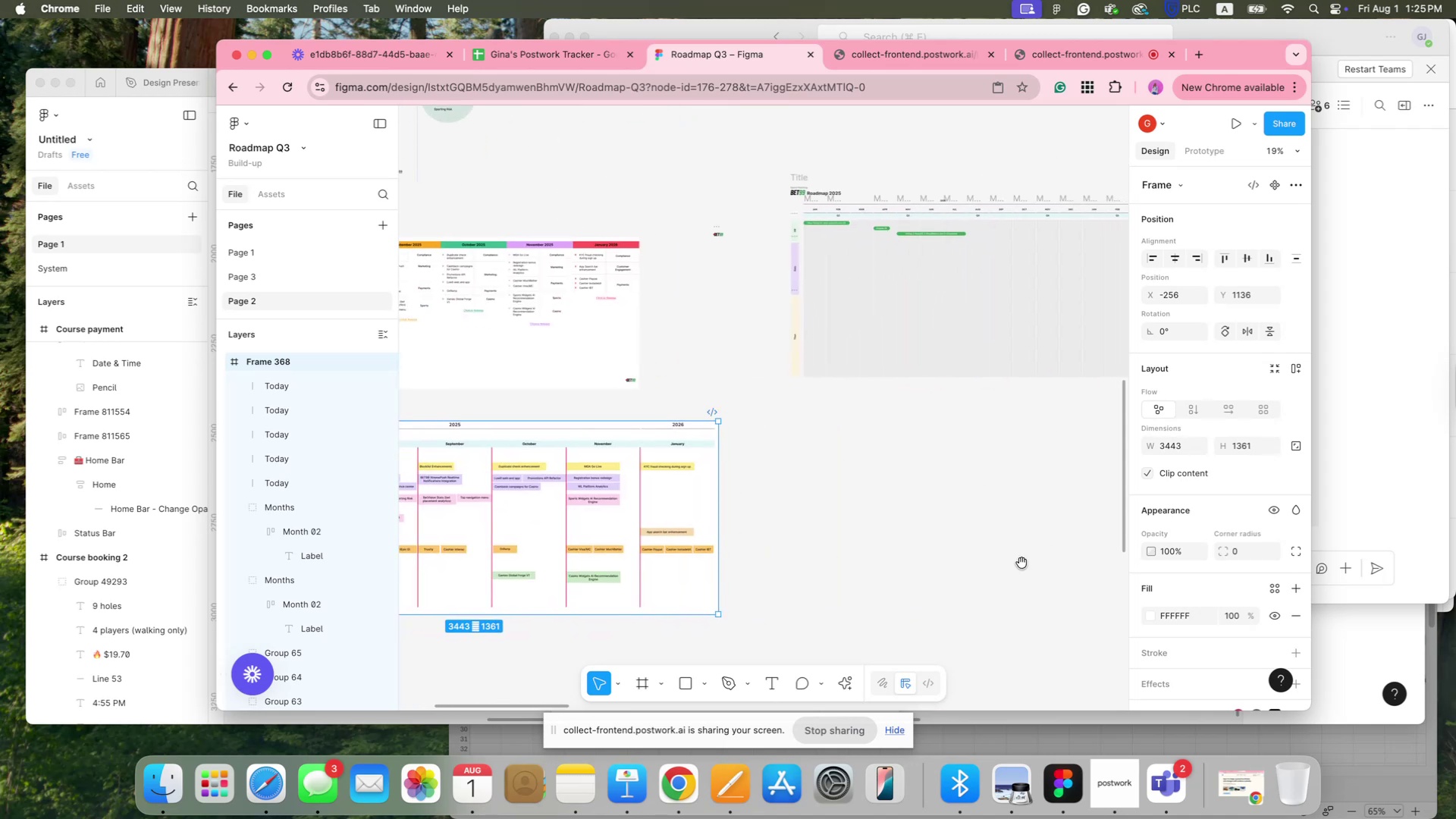 
left_click_drag(start_coordinate=[750, 569], to_coordinate=[995, 576])
 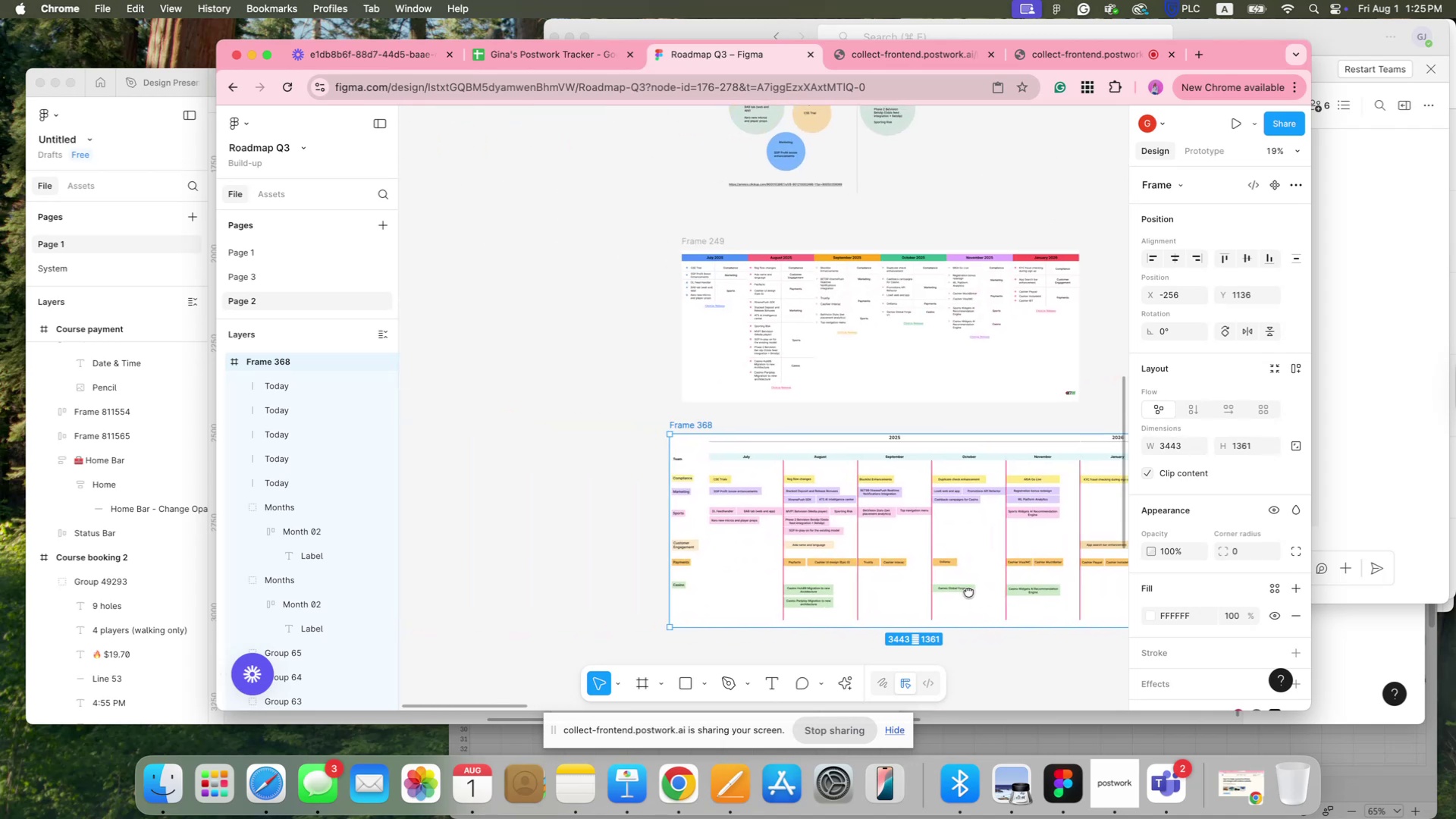 
hold_key(key=Space, duration=1.18)
 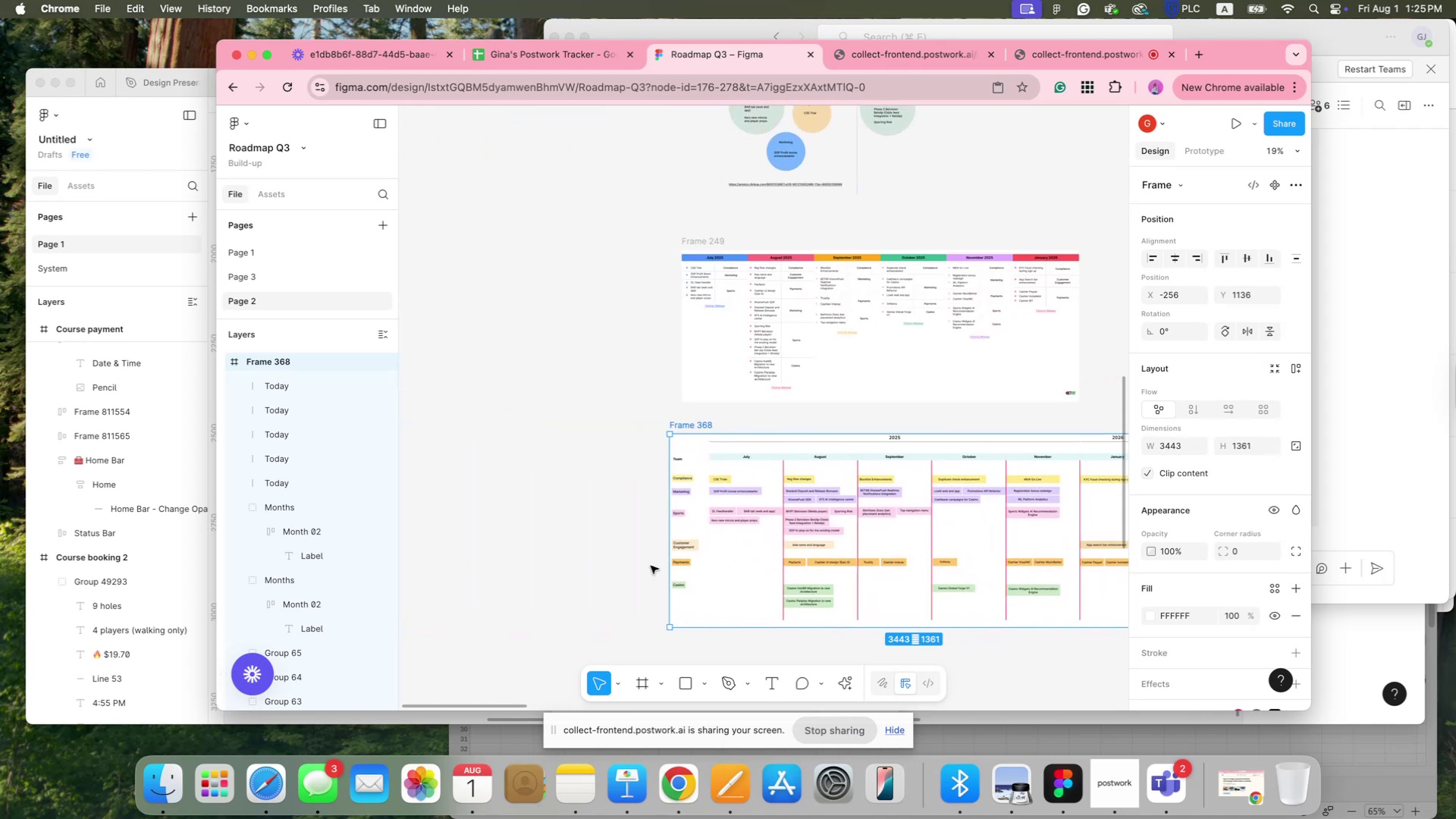 
left_click_drag(start_coordinate=[774, 585], to_coordinate=[968, 592])
 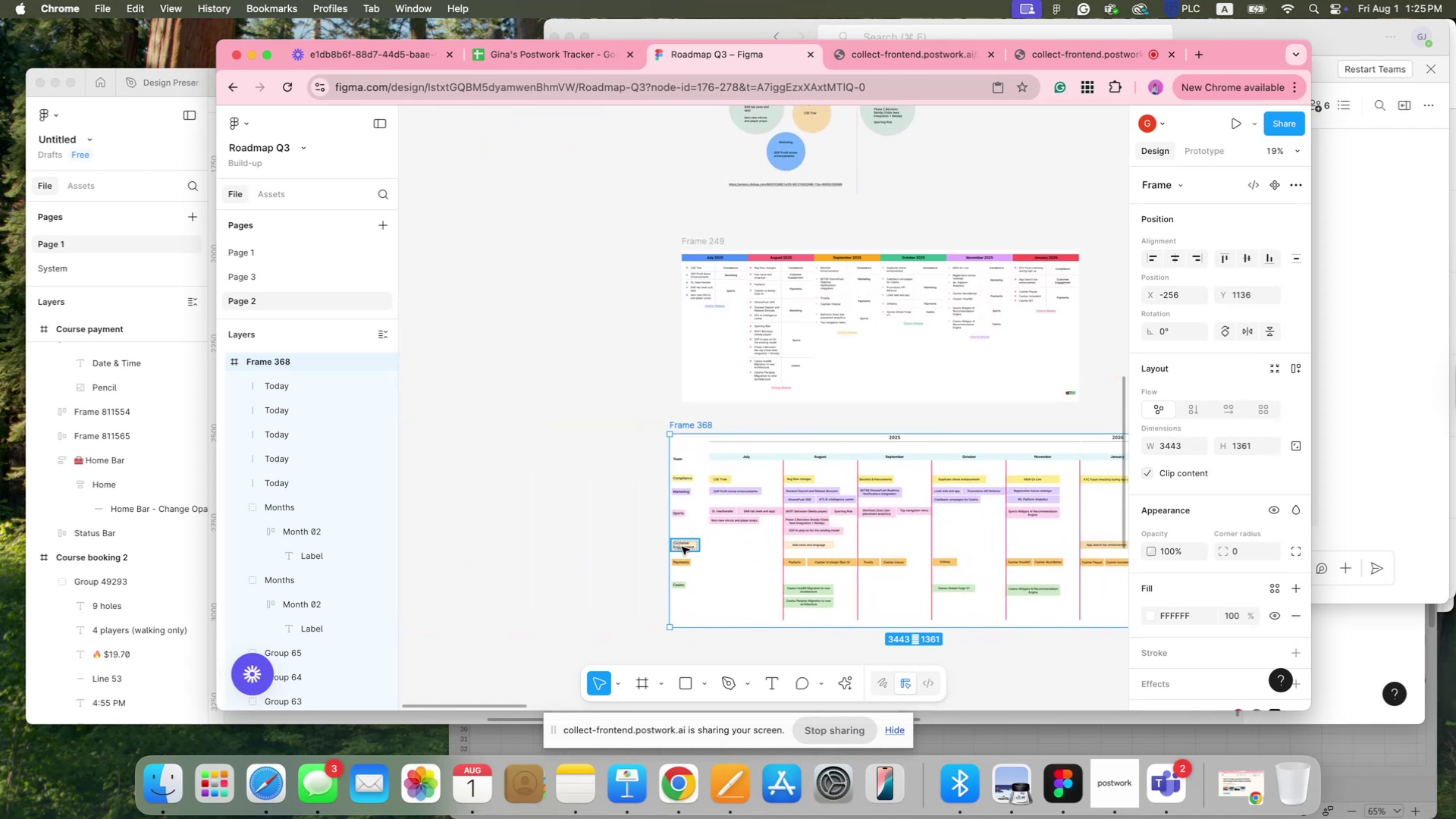 
hold_key(key=CommandLeft, duration=0.85)
scroll: coordinate [682, 547], scroll_direction: up, amount: 13.0
 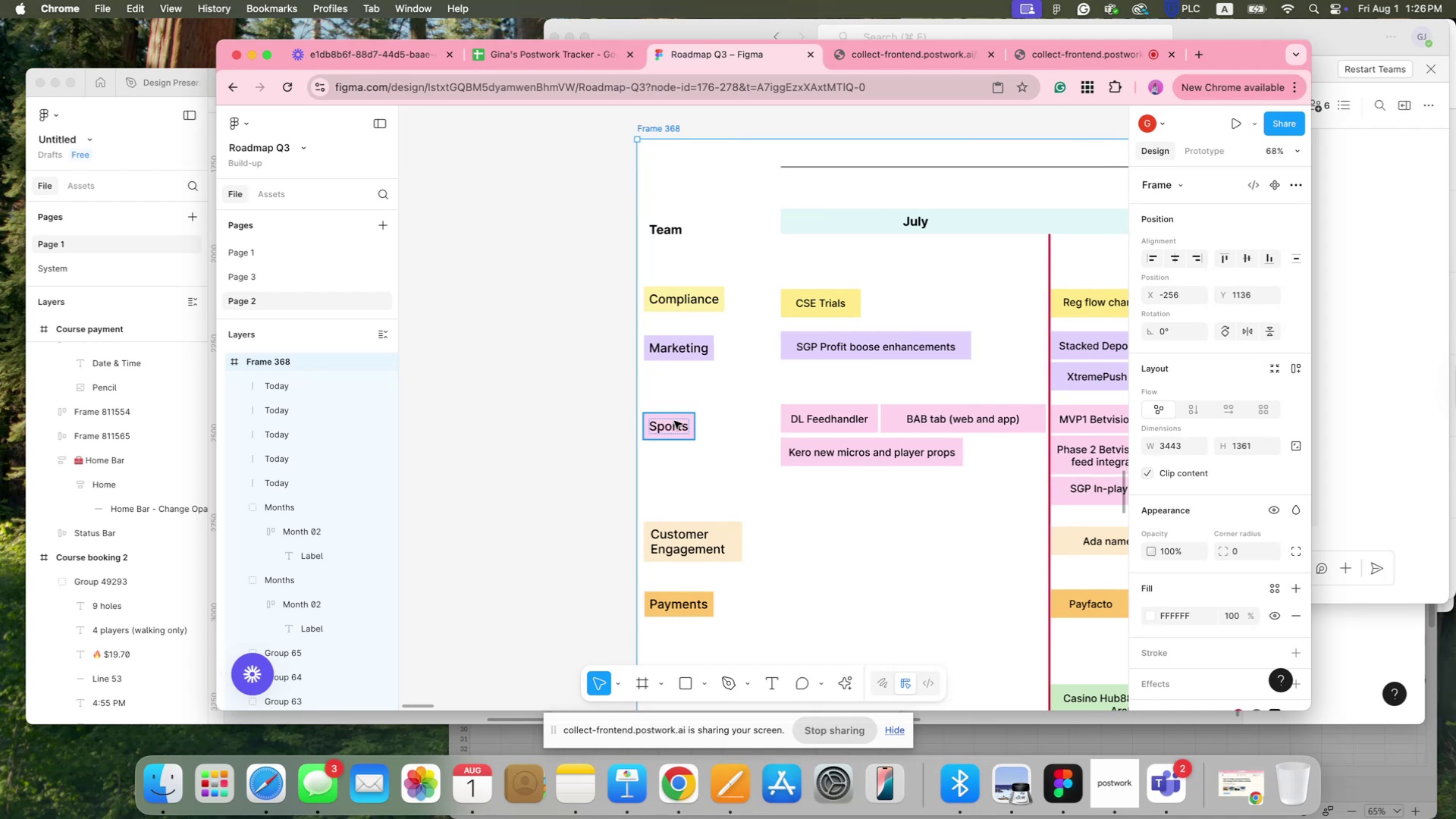 
hold_key(key=CommandLeft, duration=0.74)
scroll: coordinate [677, 425], scroll_direction: down, amount: 24.0
 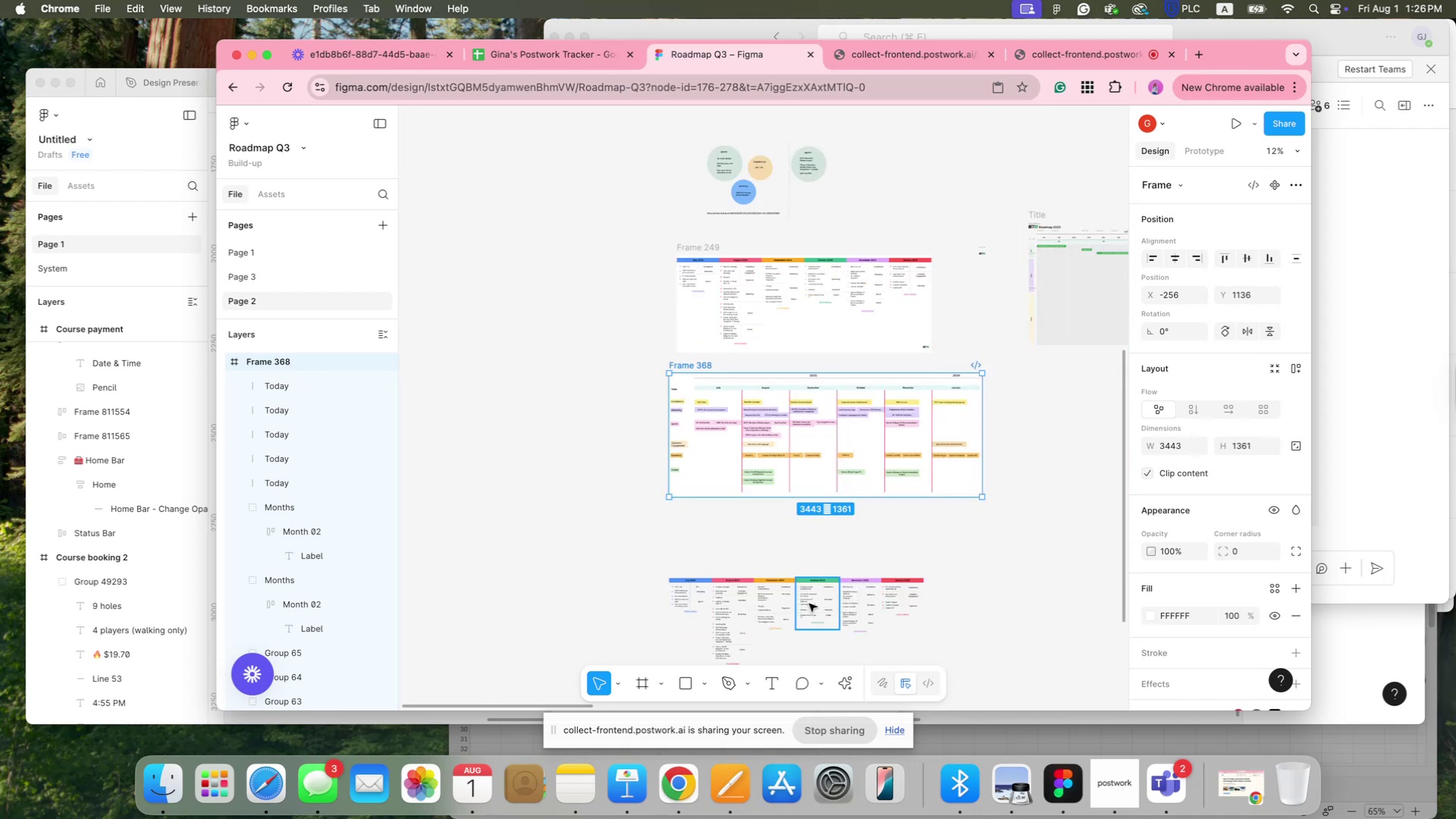 
hold_key(key=Space, duration=1.53)
 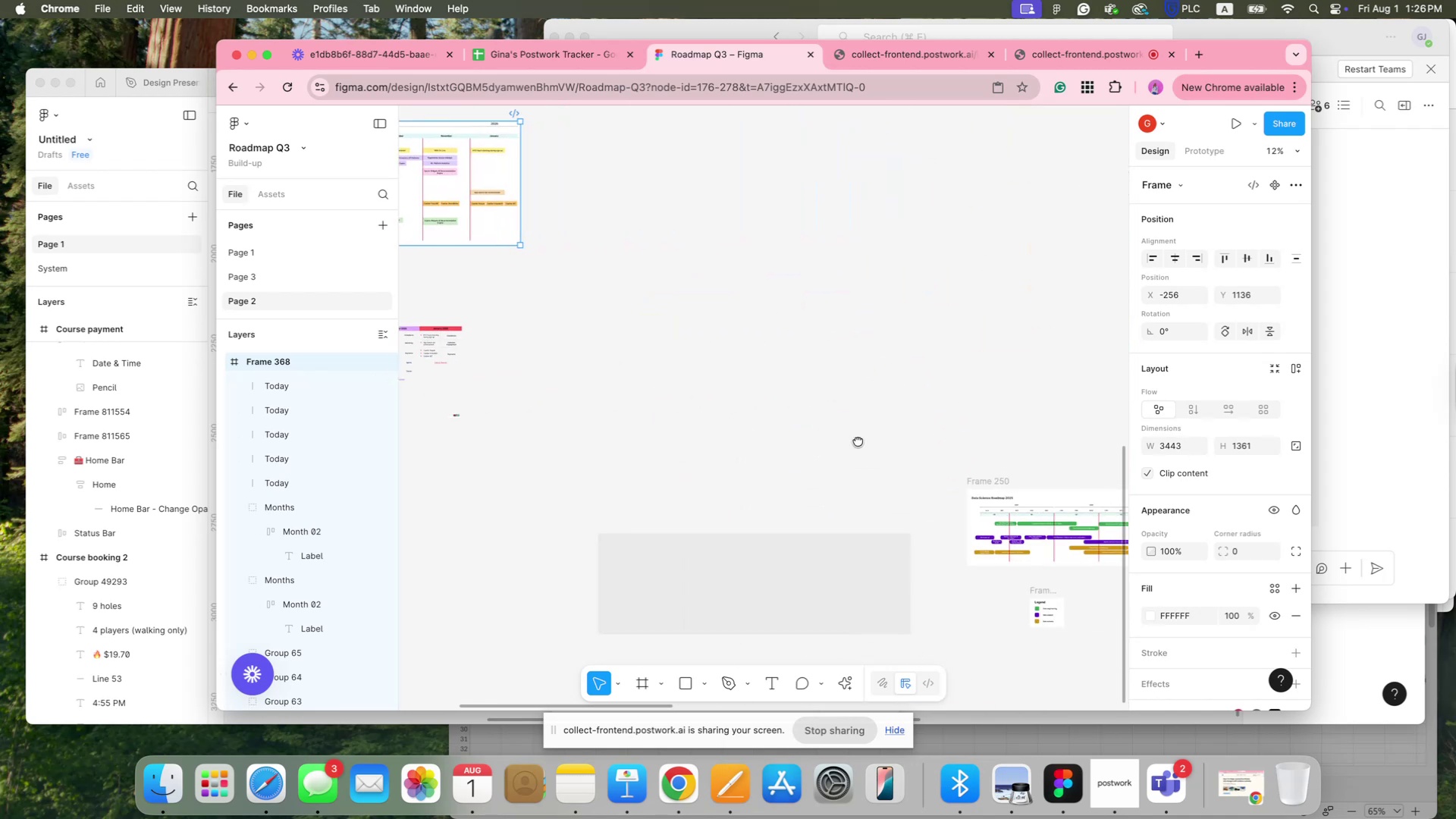 
left_click_drag(start_coordinate=[836, 638], to_coordinate=[375, 386])
 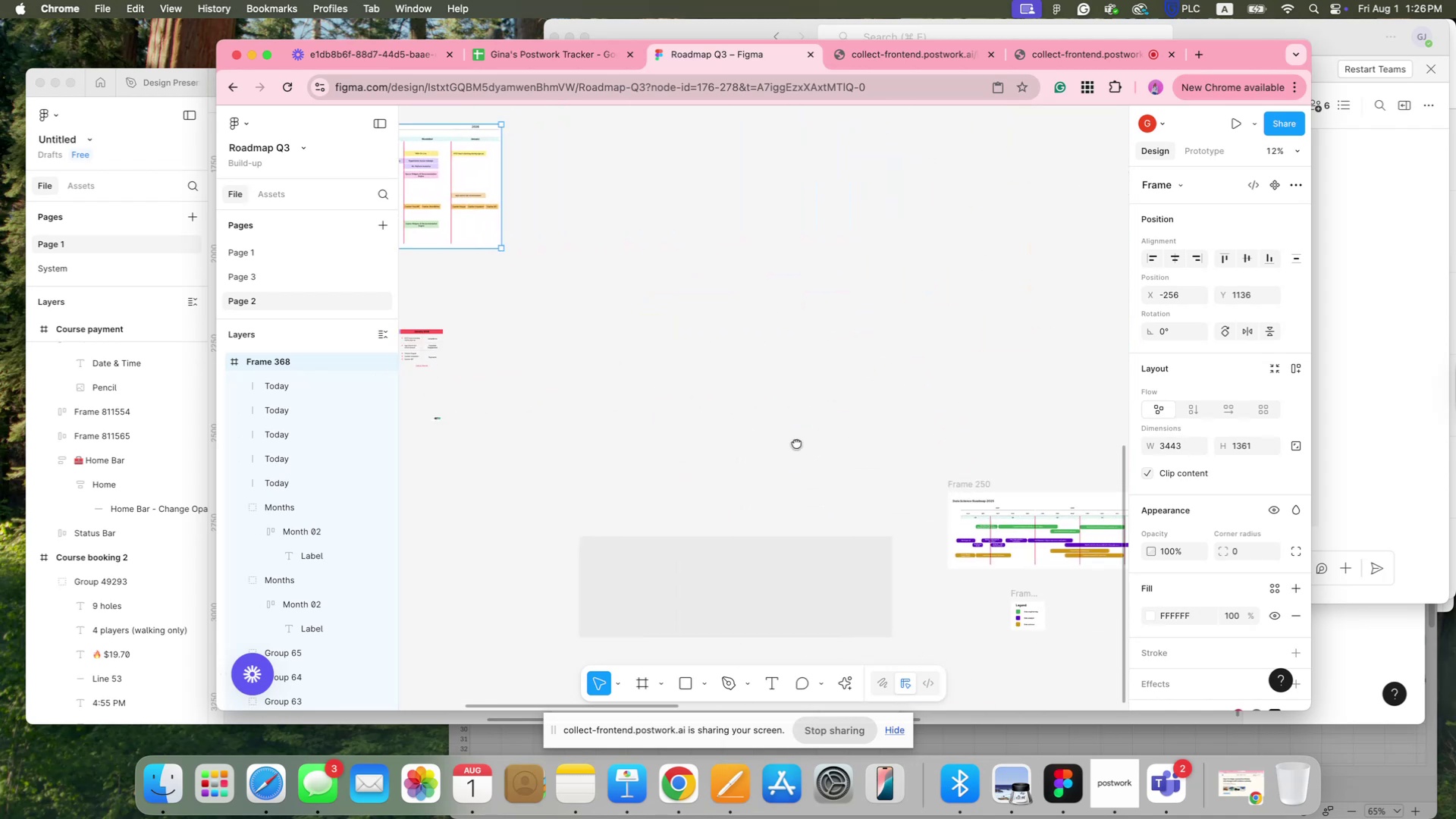 
hold_key(key=Space, duration=1.56)
 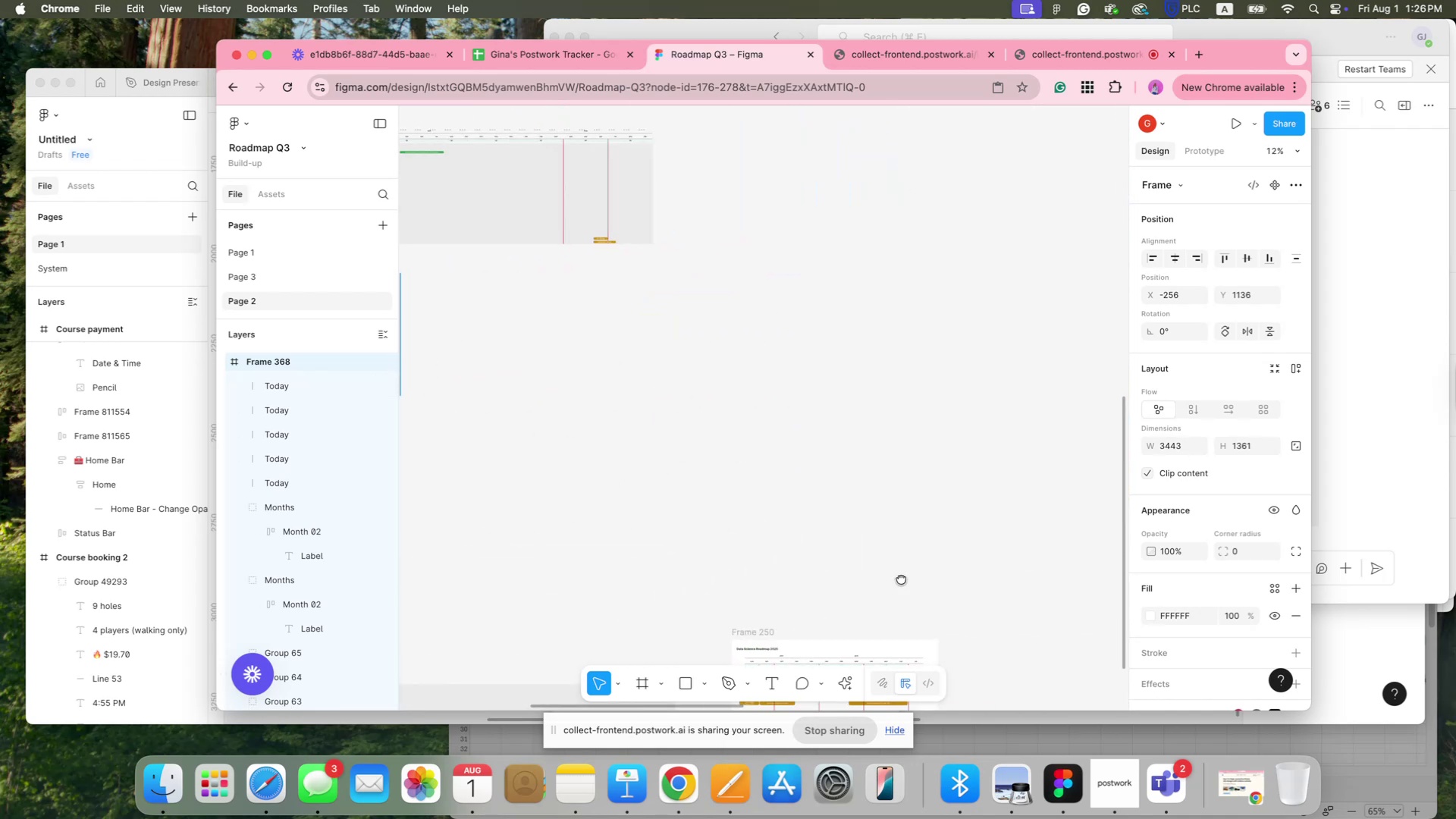 
left_click_drag(start_coordinate=[899, 436], to_coordinate=[511, 438])
 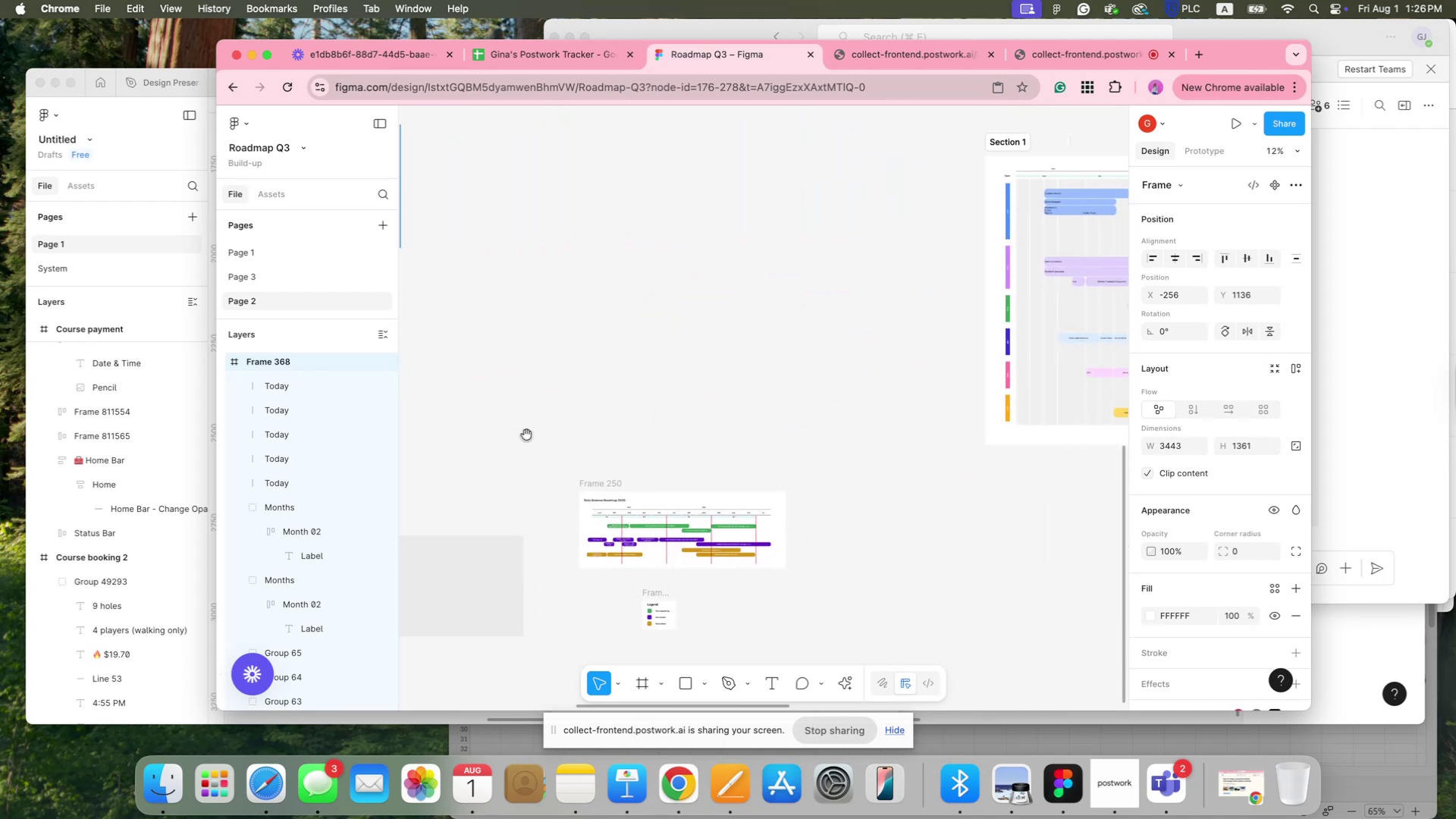 
left_click_drag(start_coordinate=[748, 430], to_coordinate=[901, 579])
 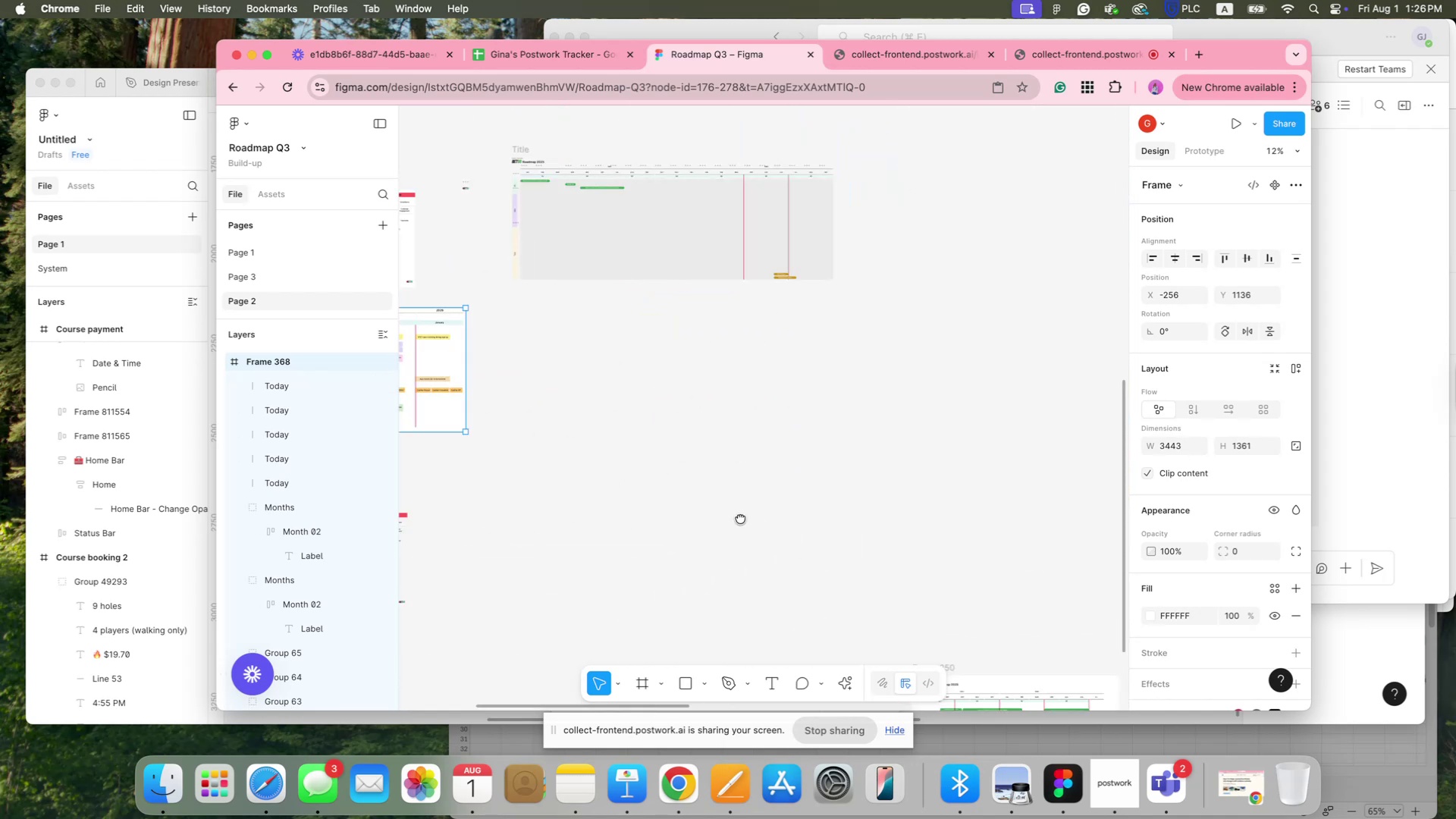 
hold_key(key=Space, duration=1.51)
 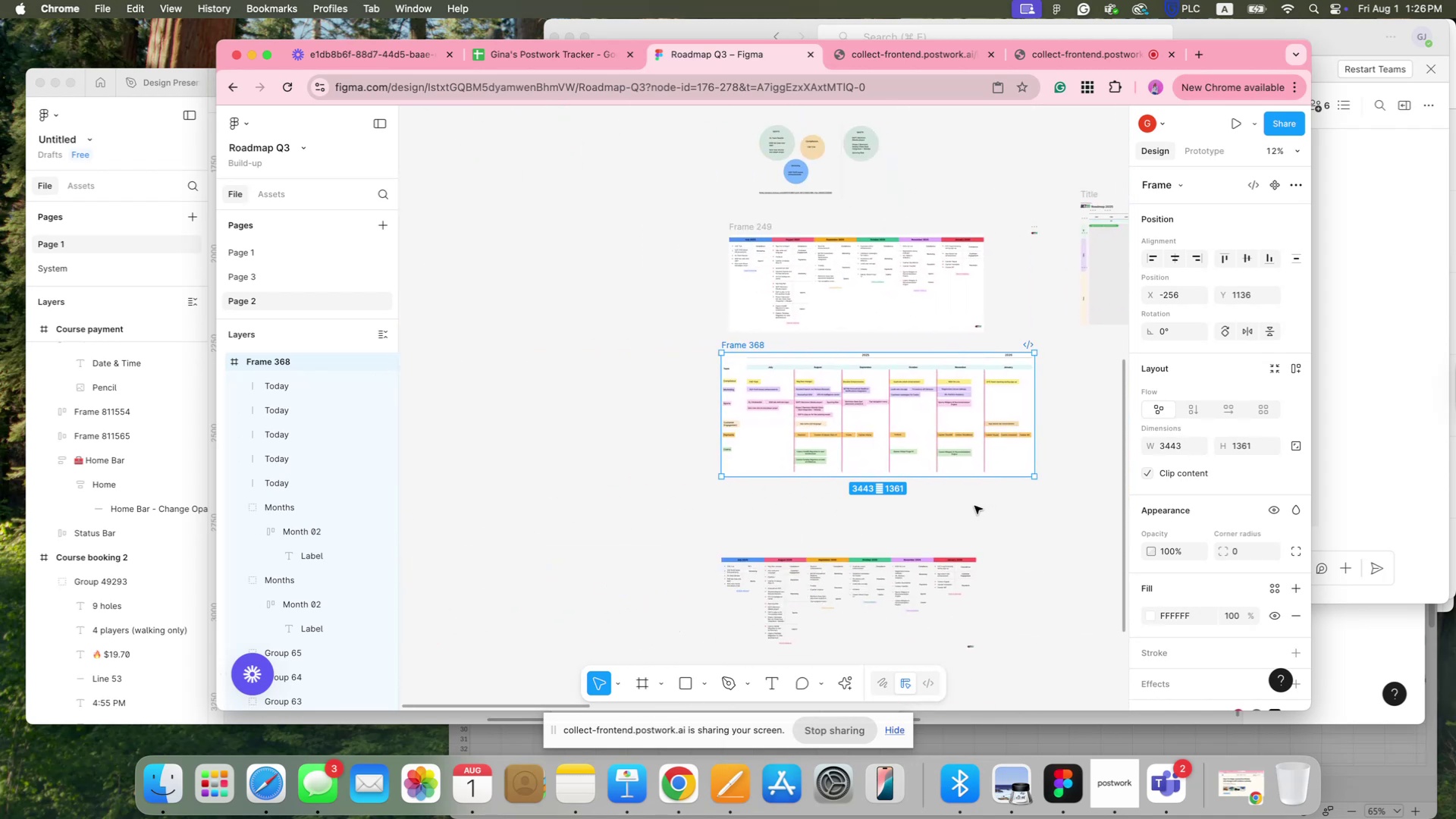 
left_click_drag(start_coordinate=[503, 471], to_coordinate=[897, 552])
 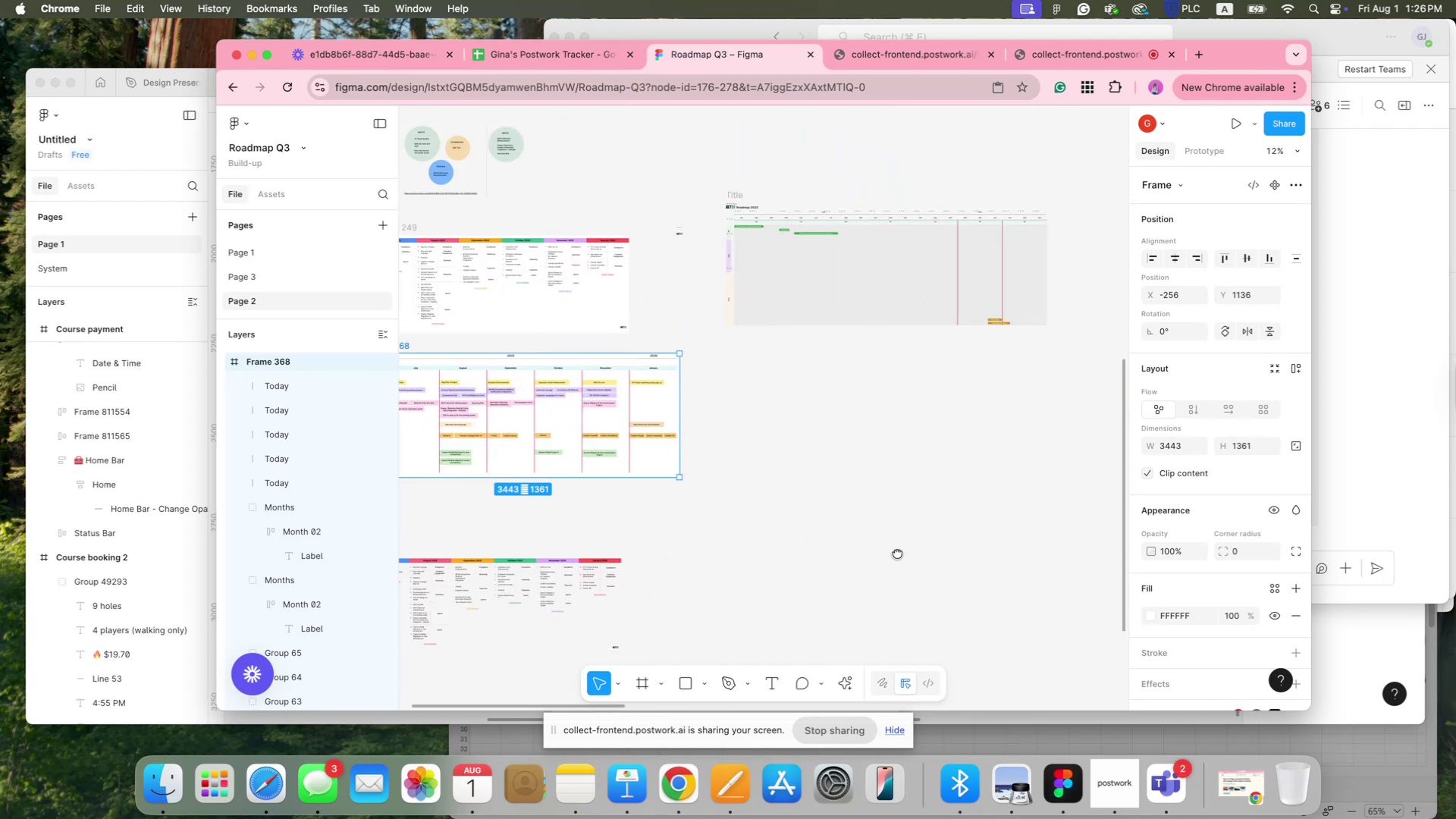 
left_click_drag(start_coordinate=[635, 504], to_coordinate=[990, 504])
 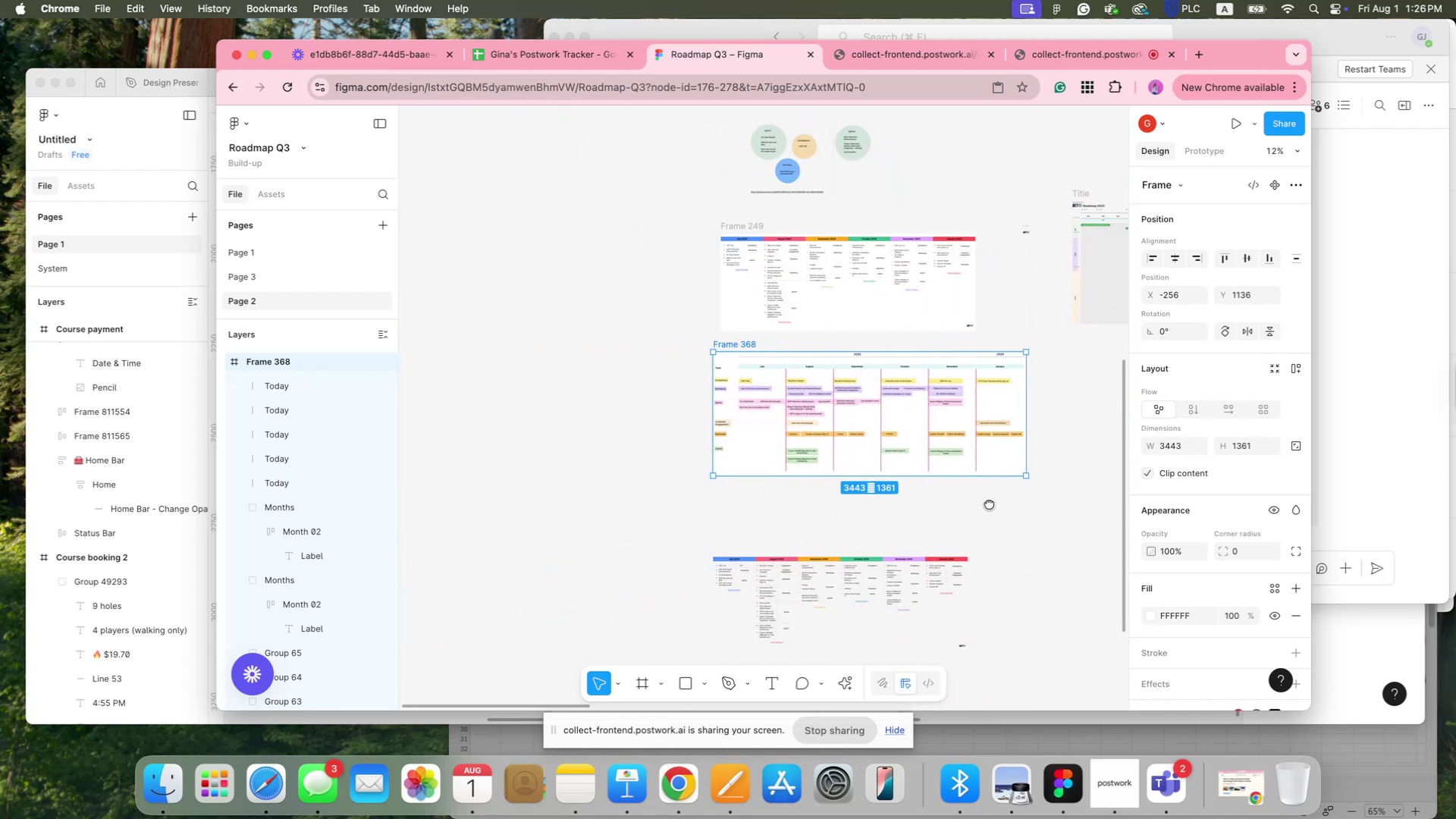 
key(Space)
 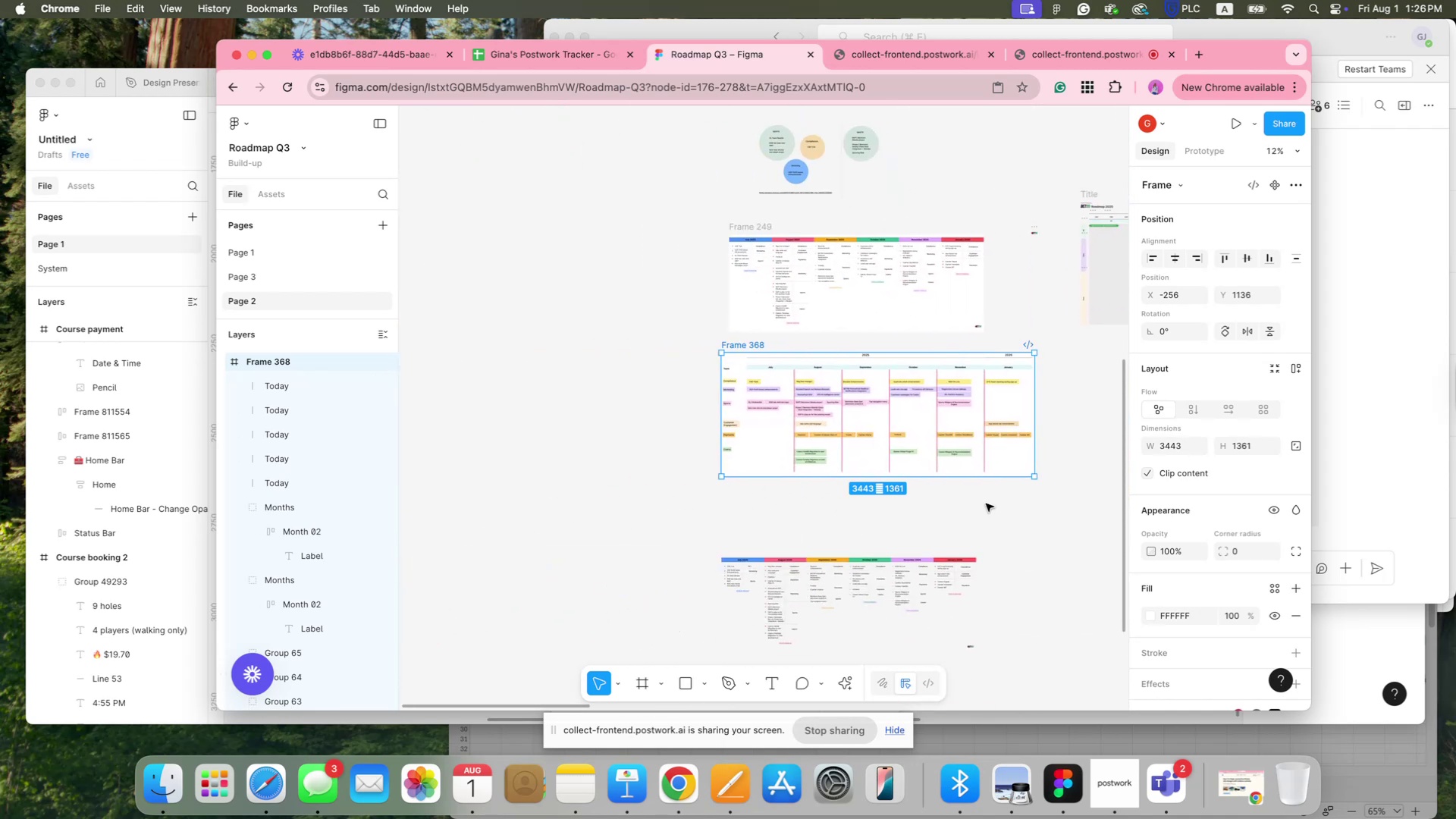 
hold_key(key=OptionLeft, duration=1.21)
scroll: coordinate [973, 507], scroll_direction: down, amount: 5.0
 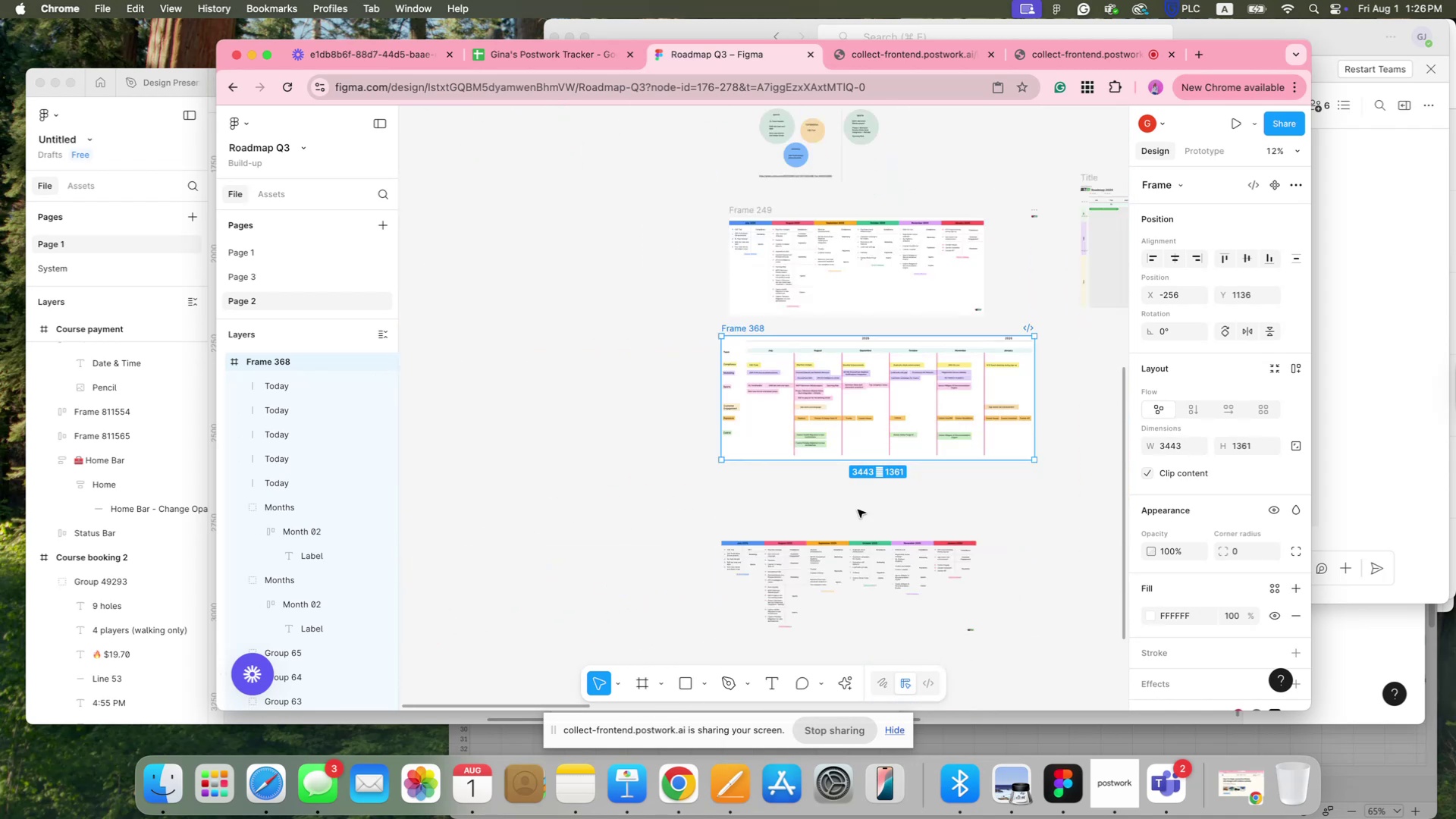 
key(Meta+CommandLeft)
 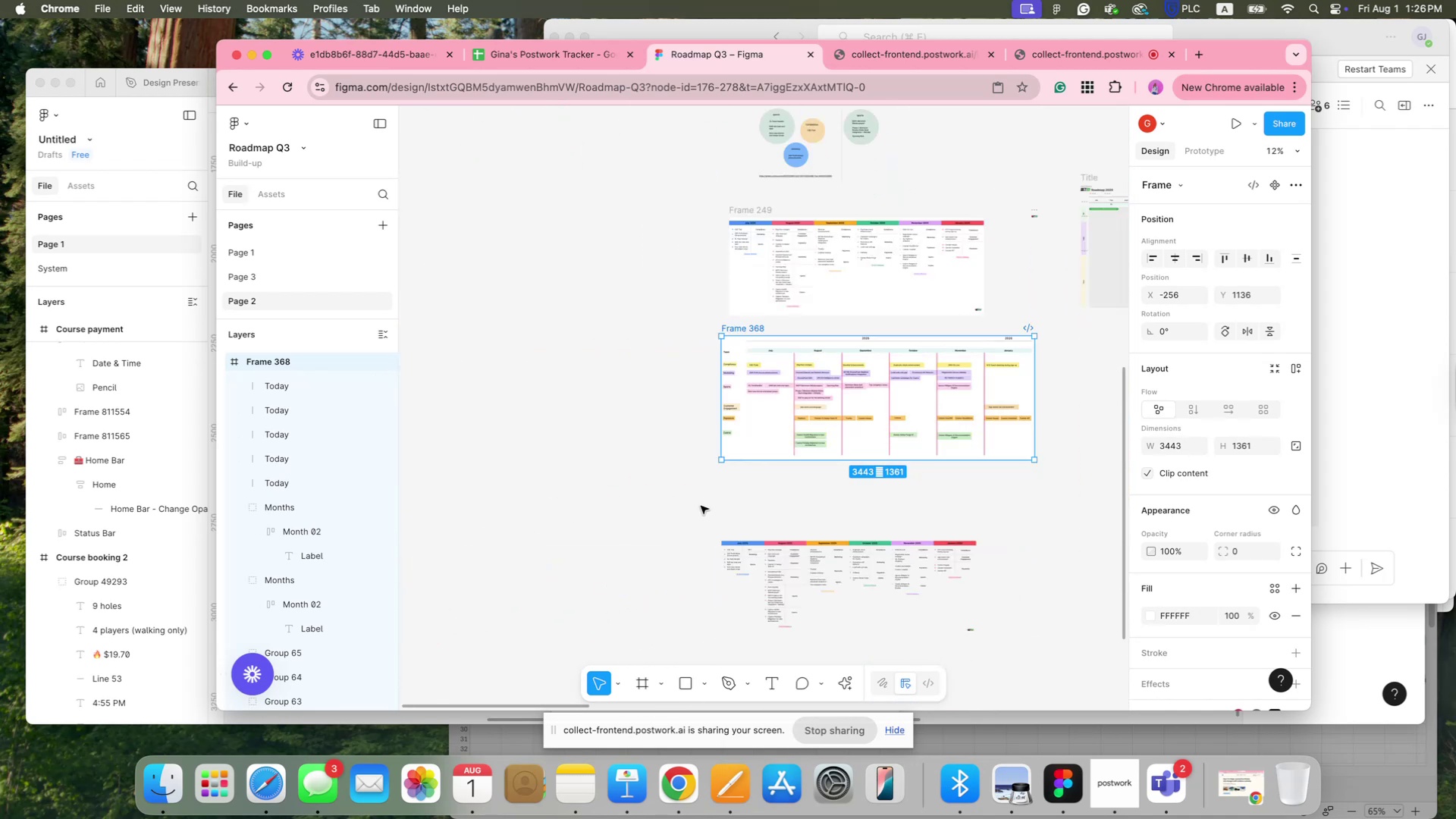 
scroll: coordinate [711, 502], scroll_direction: up, amount: 13.0
 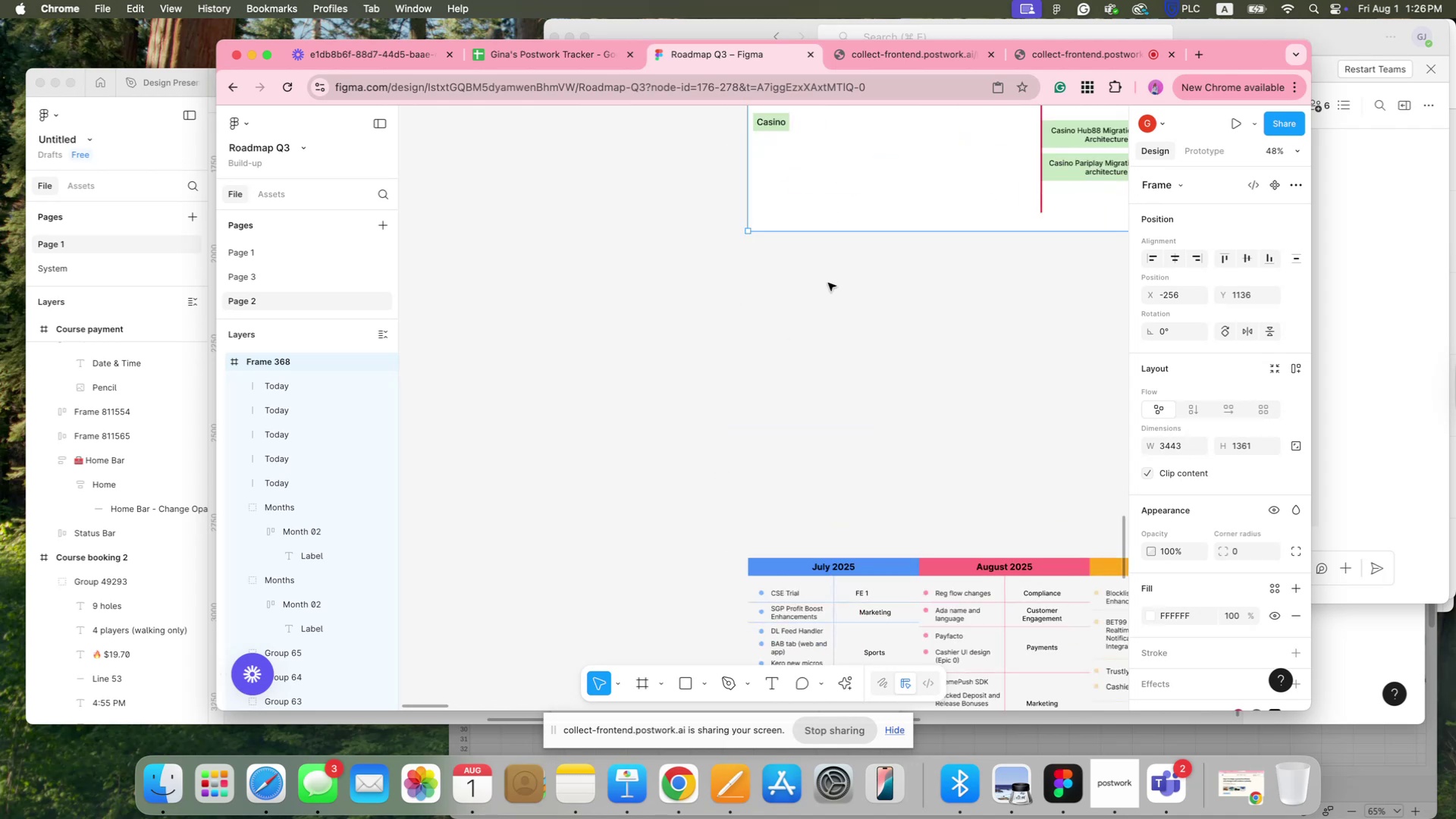 
hold_key(key=OptionLeft, duration=0.74)
 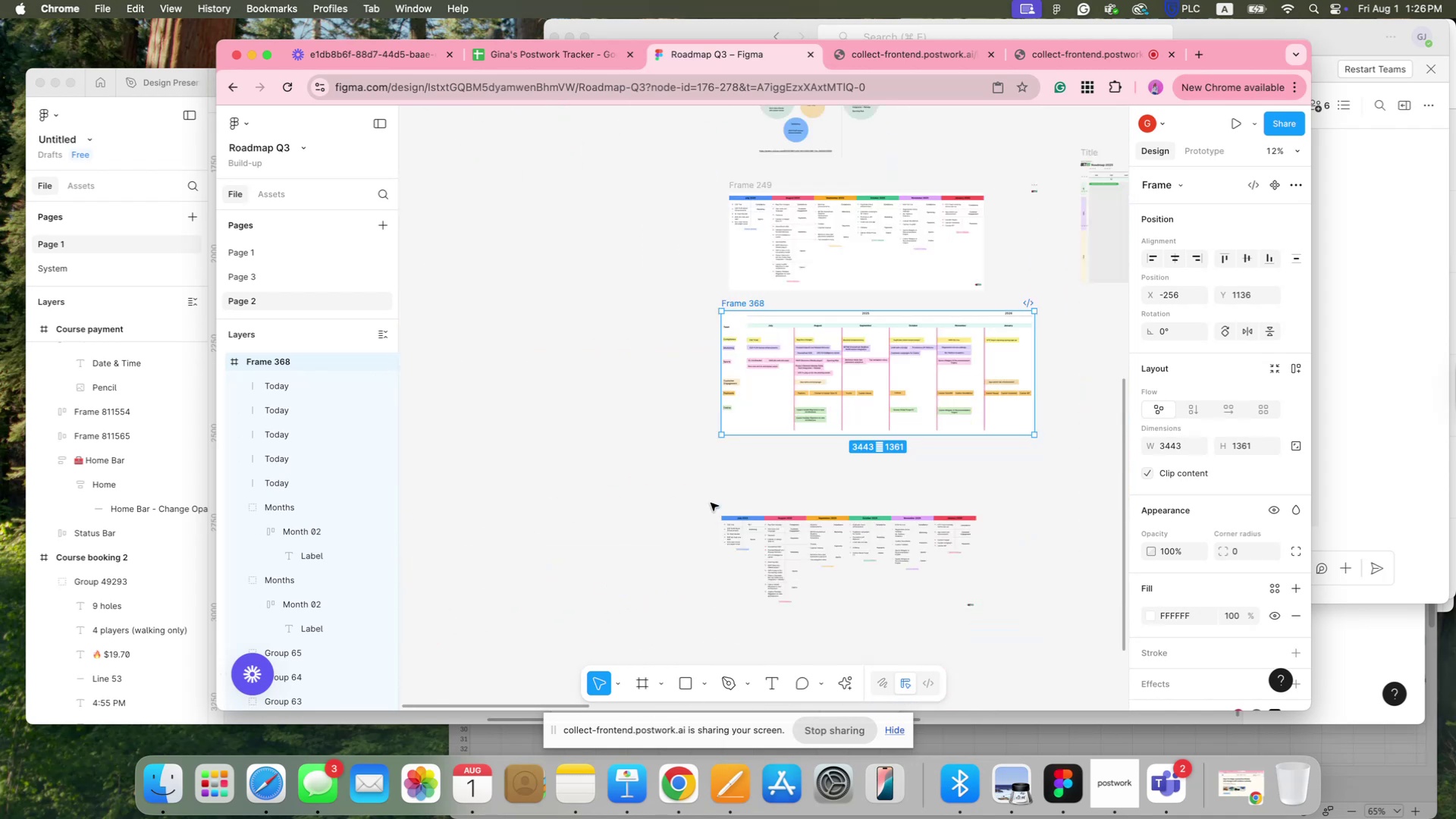 
hold_key(key=CommandLeft, duration=0.65)
 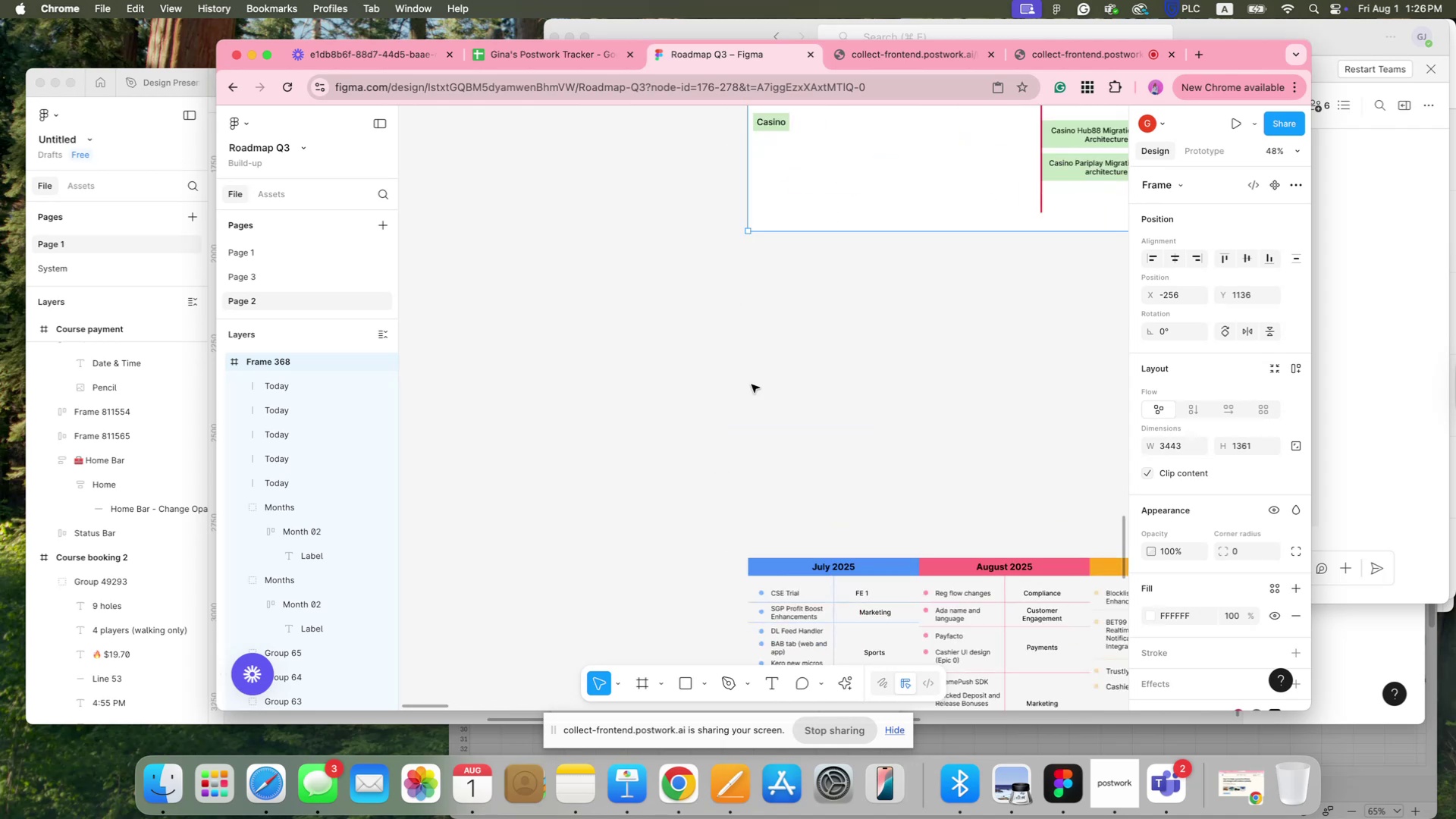 
key(Space)
 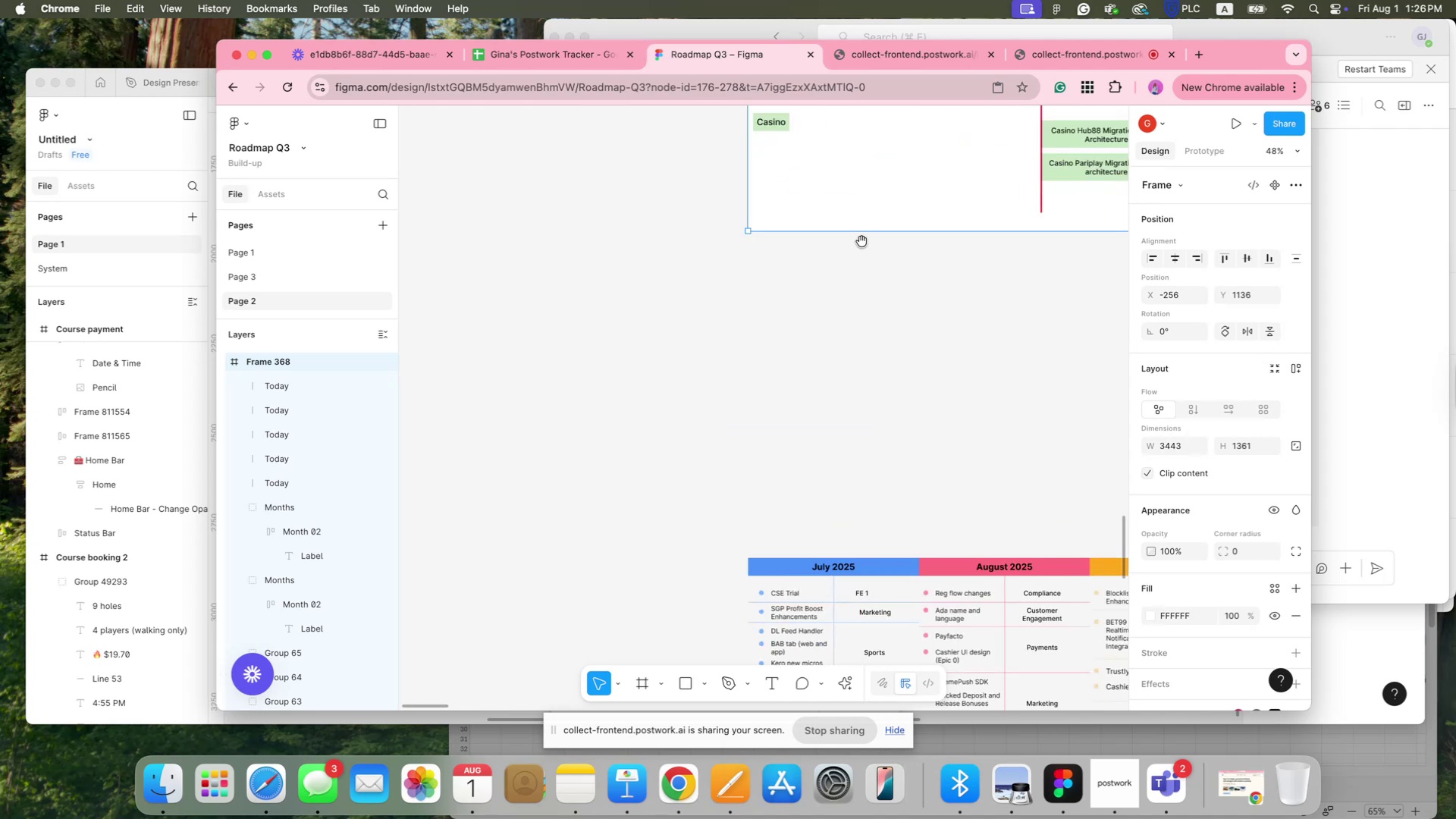 
hold_key(key=Space, duration=1.01)
 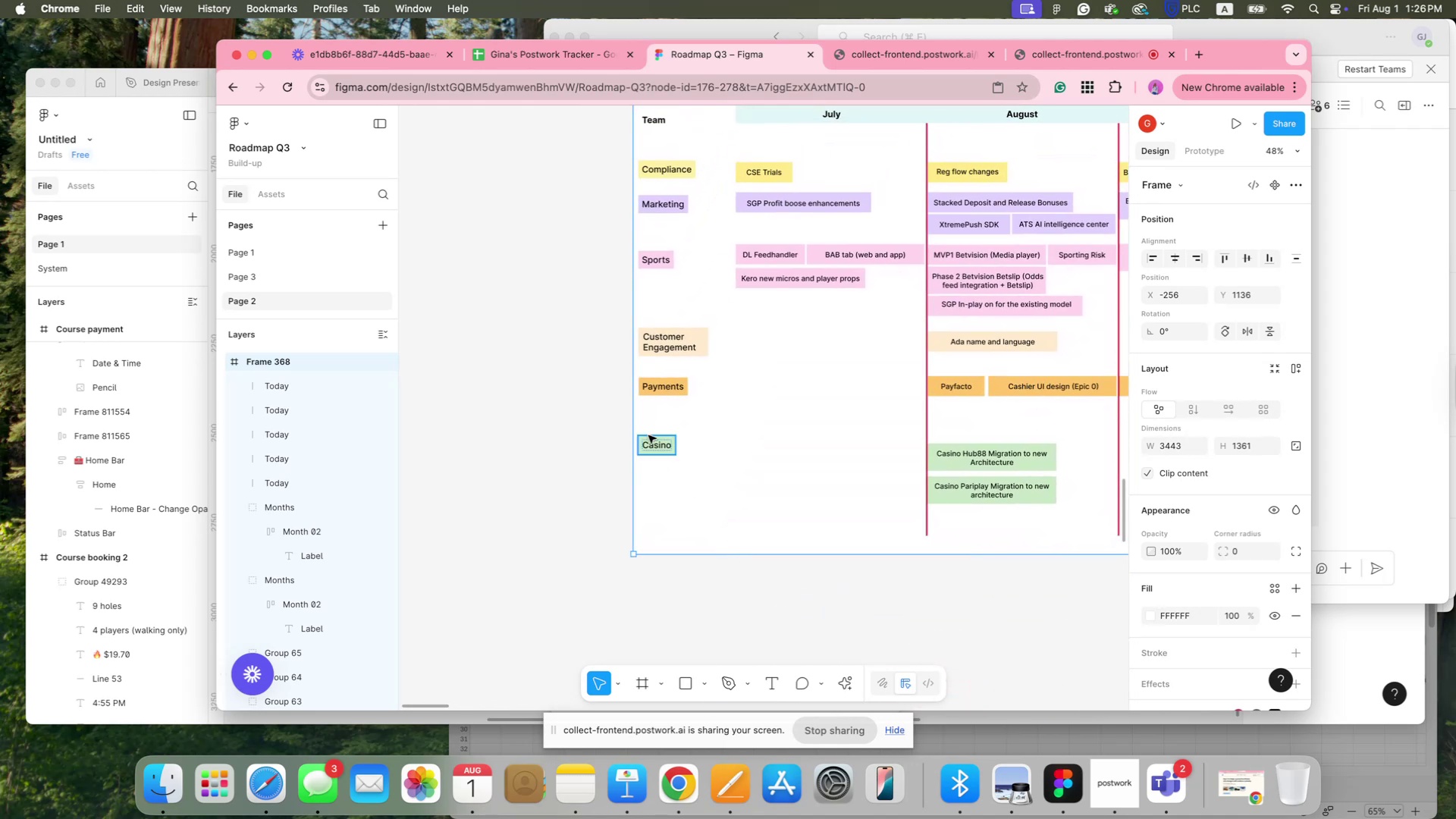 
left_click_drag(start_coordinate=[861, 240], to_coordinate=[747, 563])
 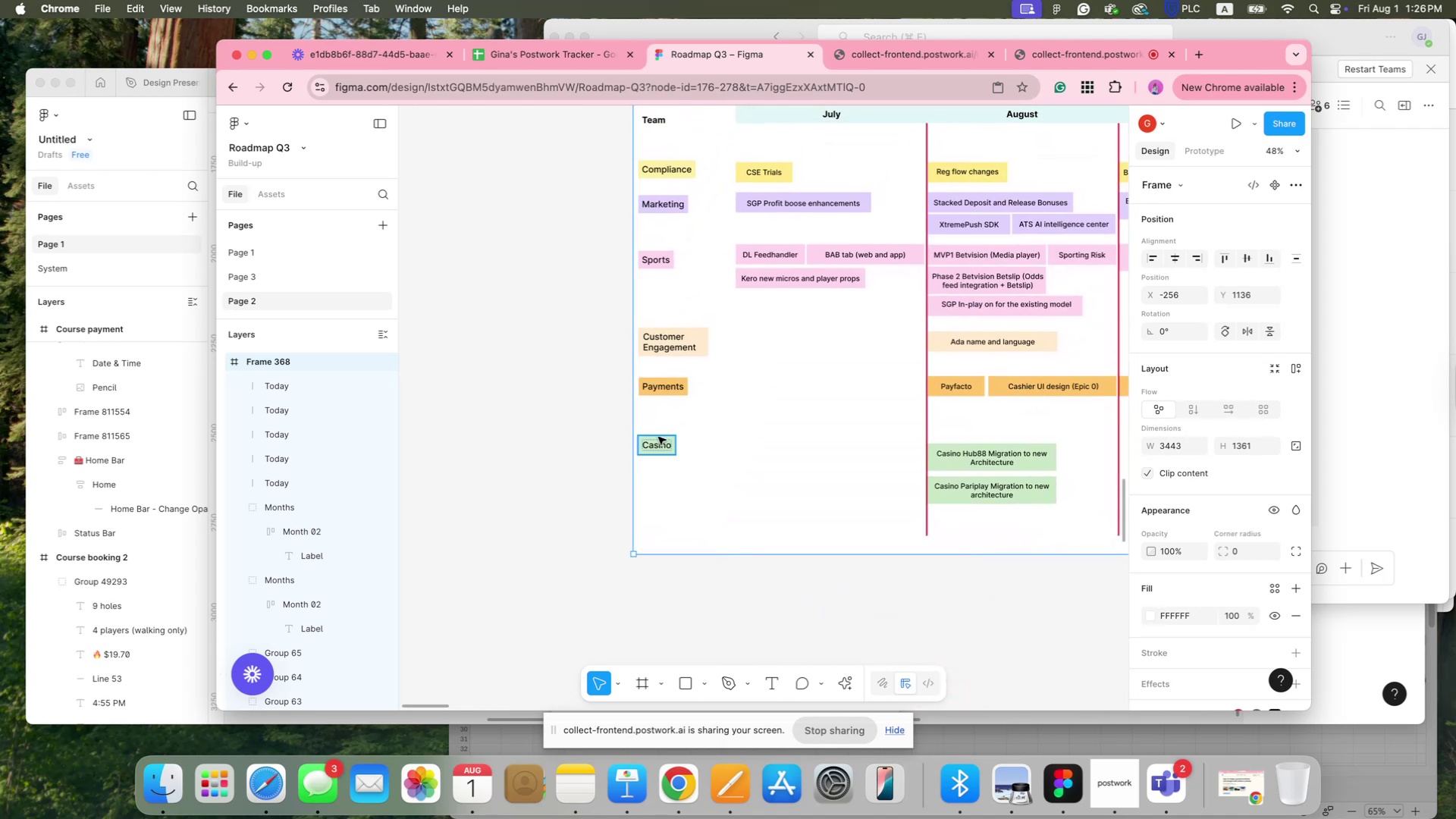 
left_click([661, 440])
 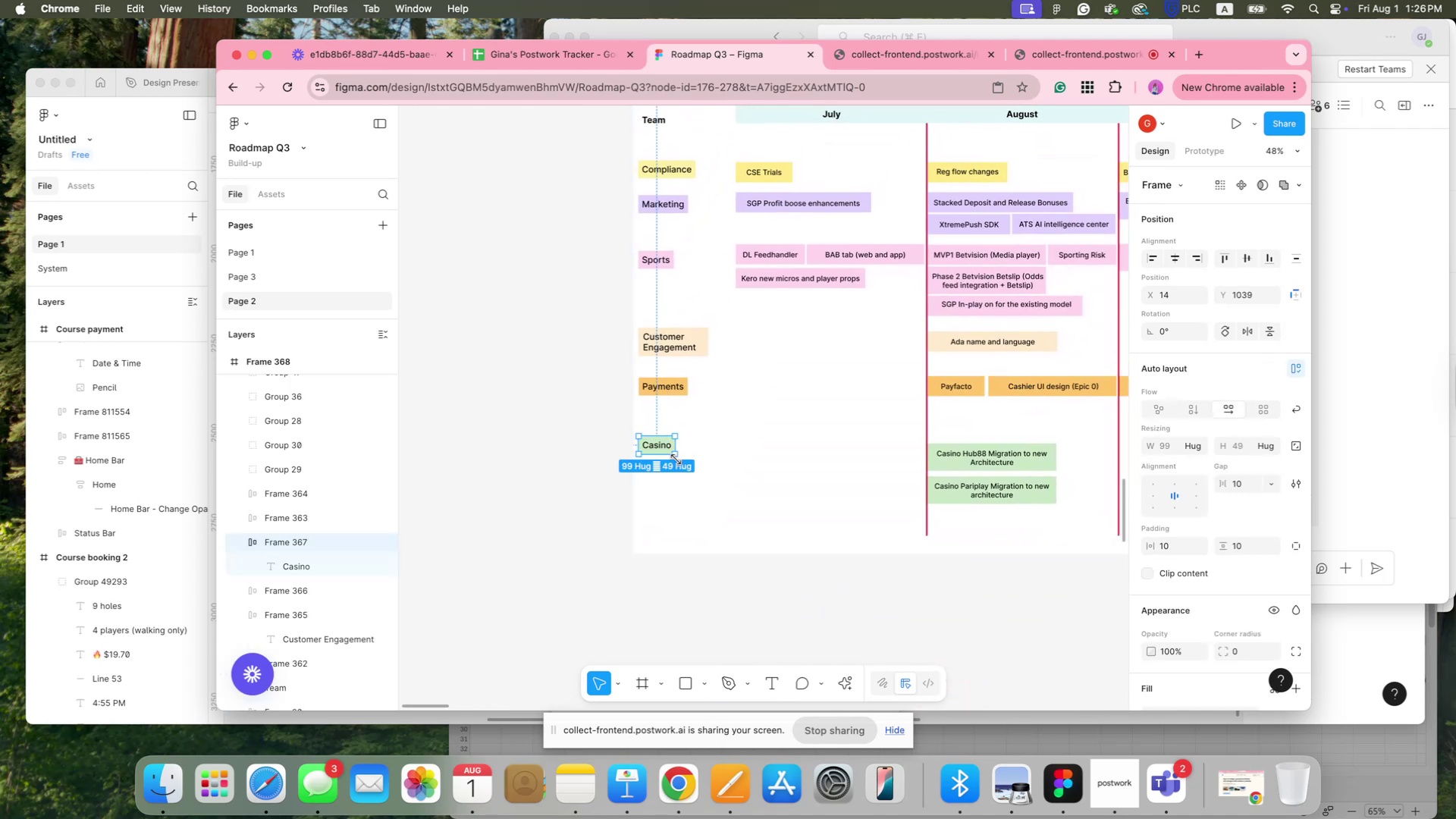 
left_click_drag(start_coordinate=[679, 461], to_coordinate=[673, 423])
 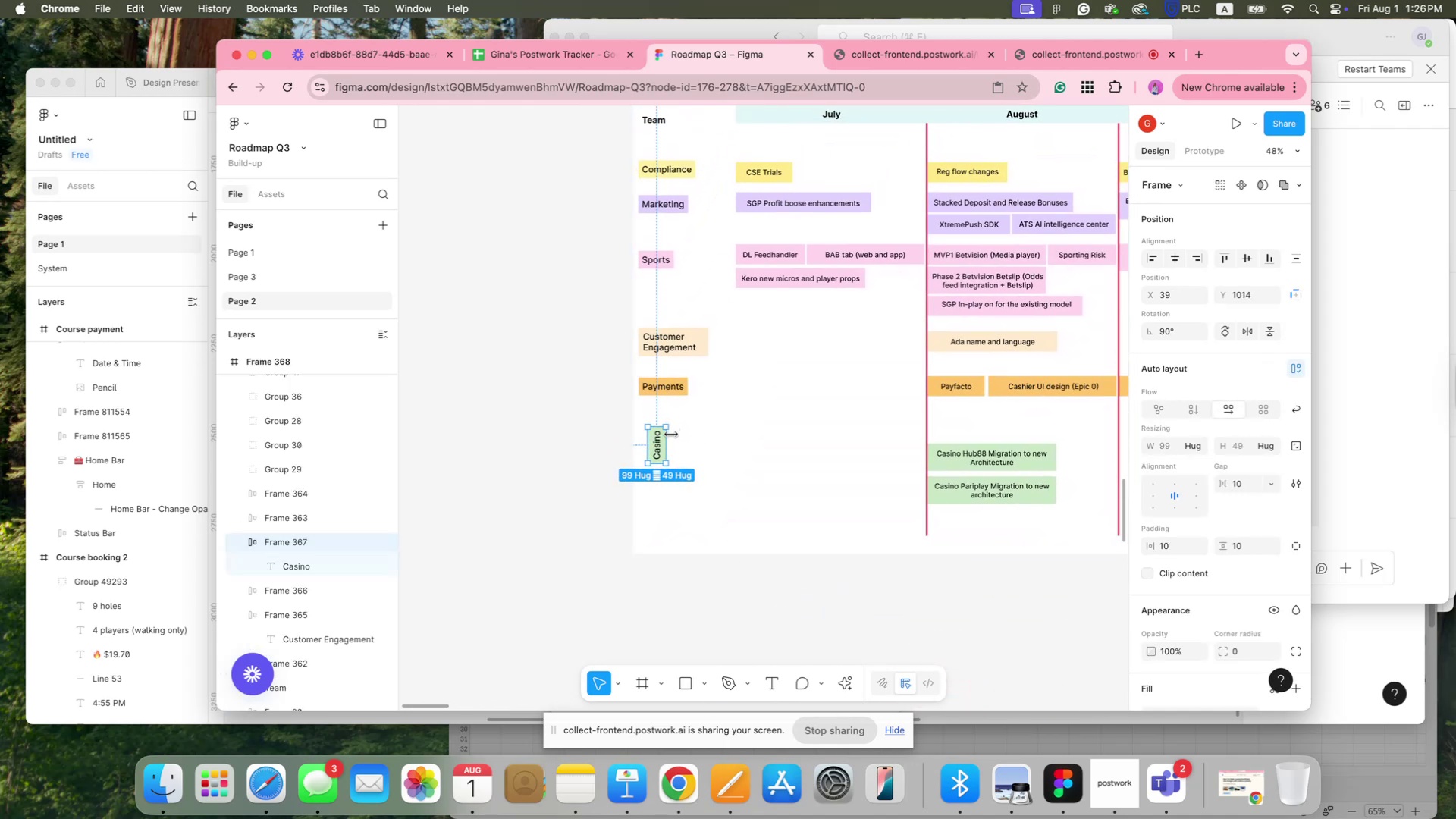 
hold_key(key=ShiftLeft, duration=0.88)
 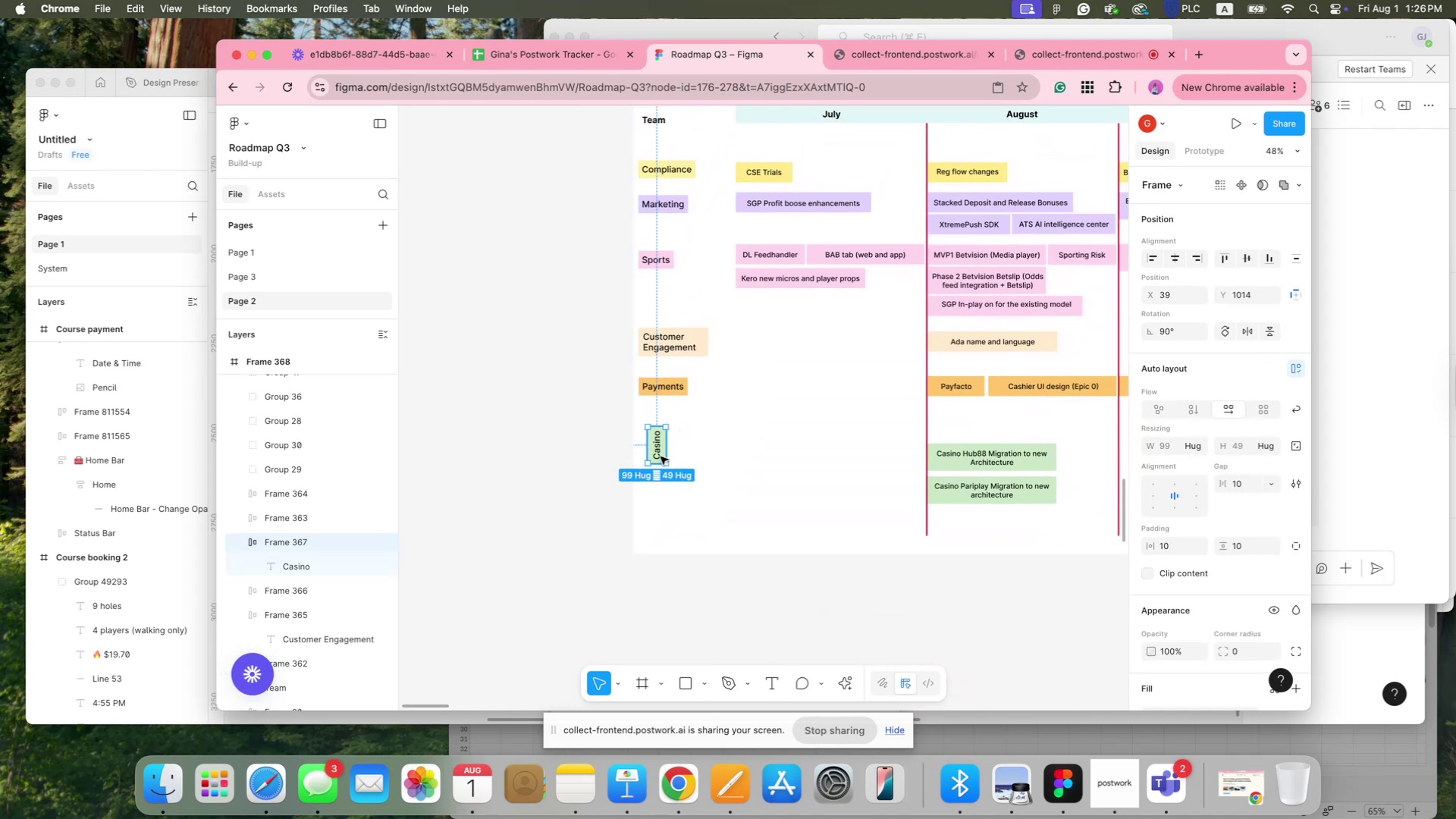 
left_click_drag(start_coordinate=[656, 466], to_coordinate=[653, 493])
 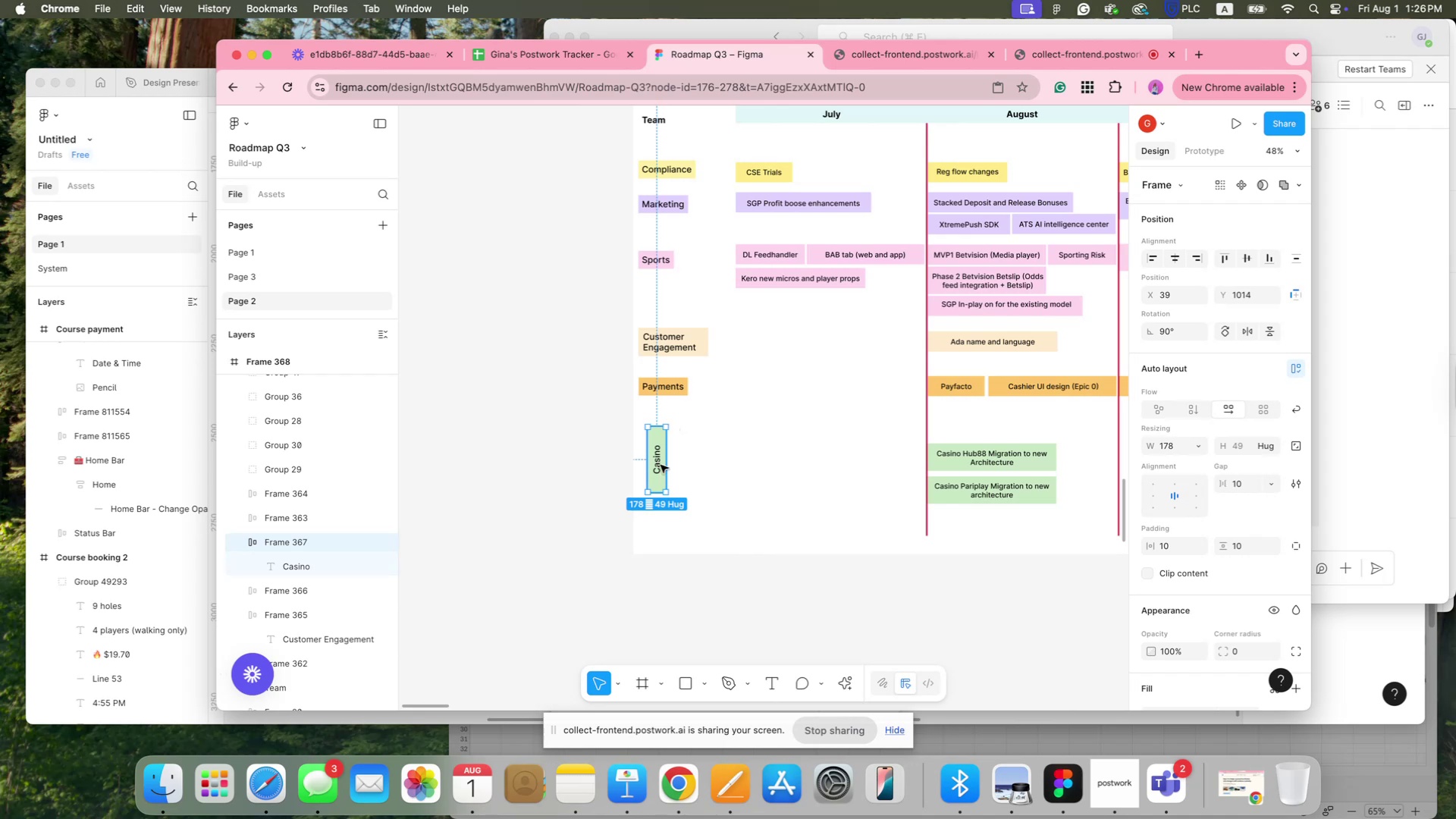 
left_click_drag(start_coordinate=[662, 458], to_coordinate=[697, 474])
 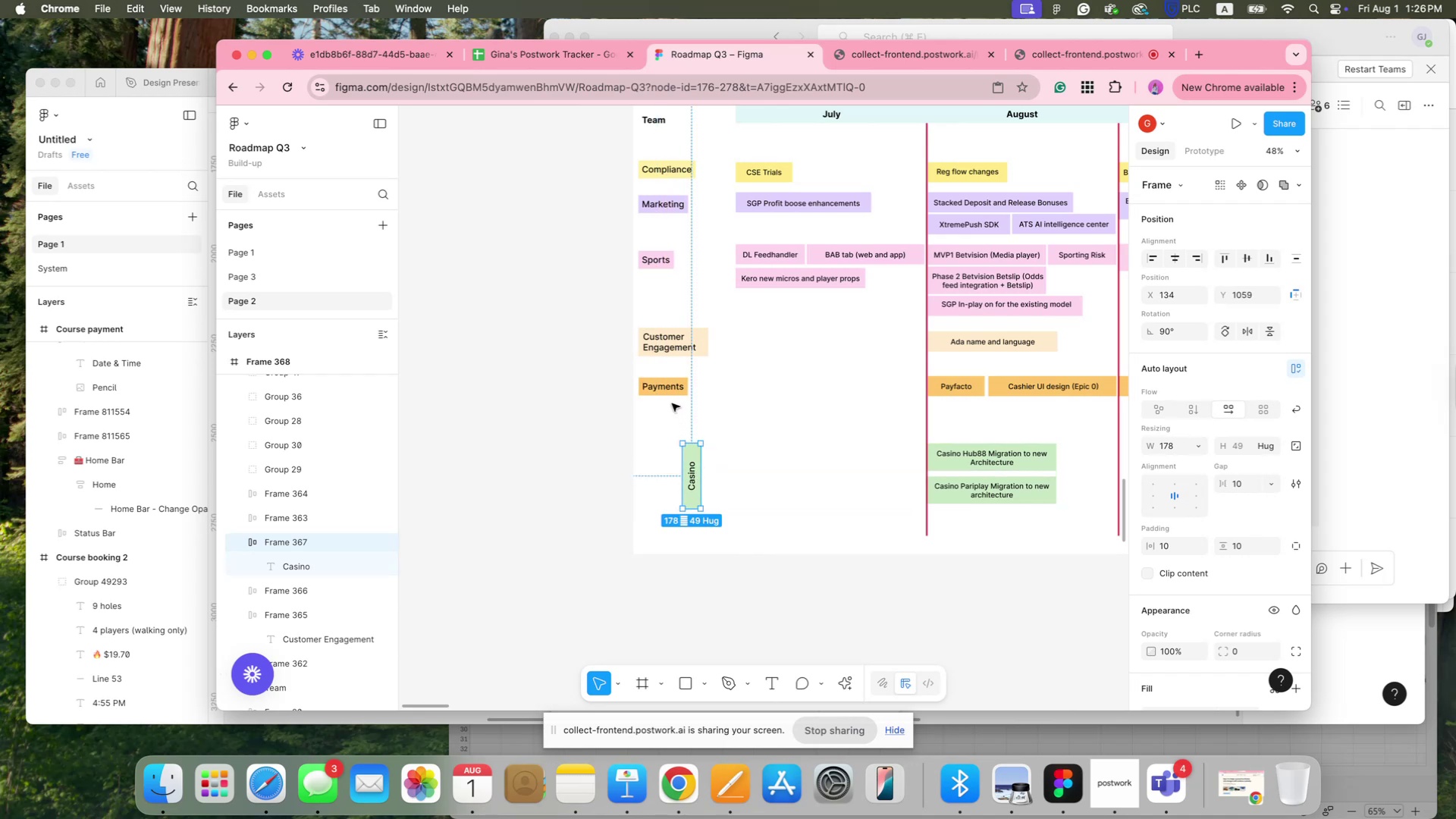 
left_click([671, 384])
 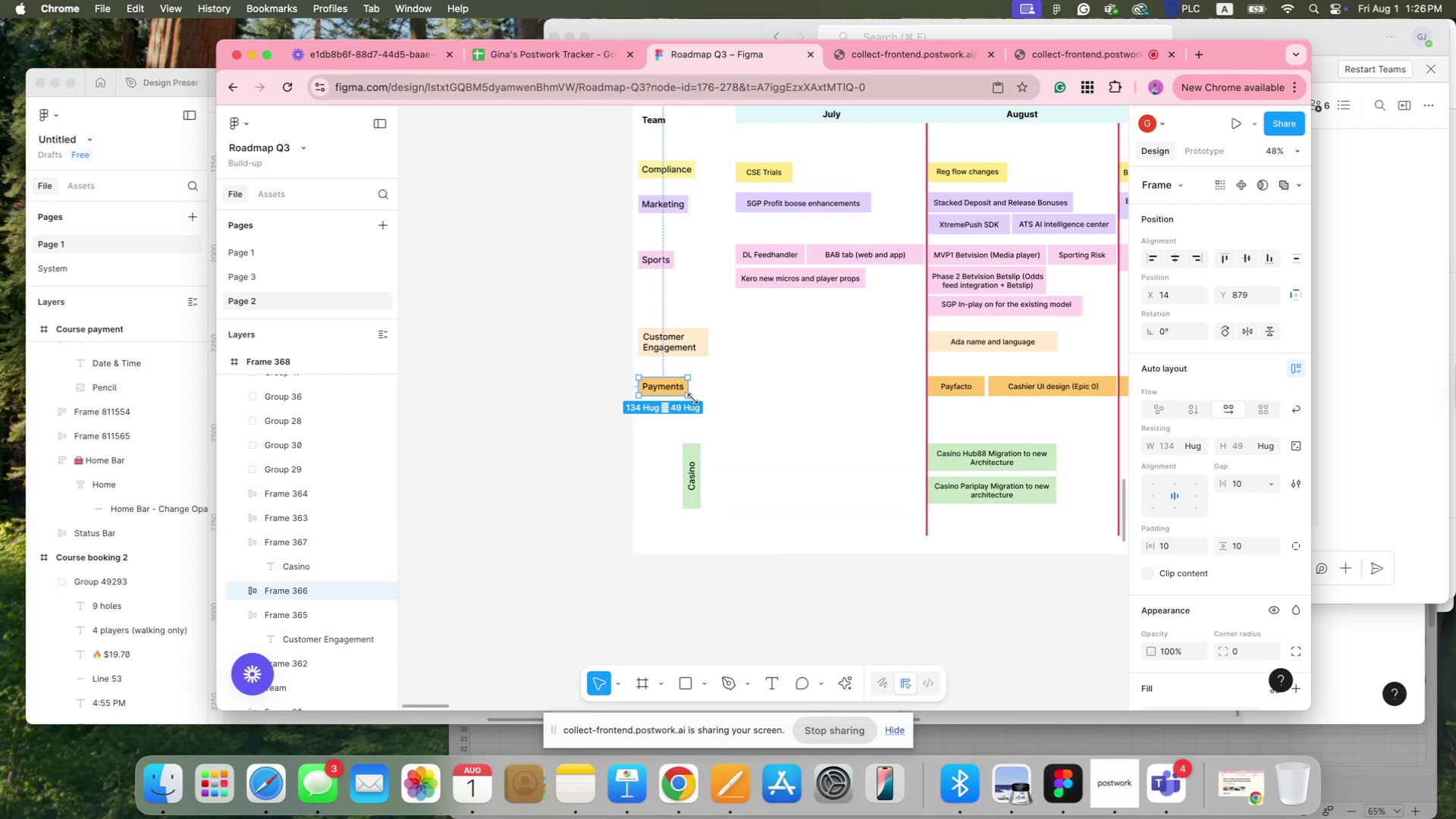 
left_click_drag(start_coordinate=[692, 404], to_coordinate=[684, 341])
 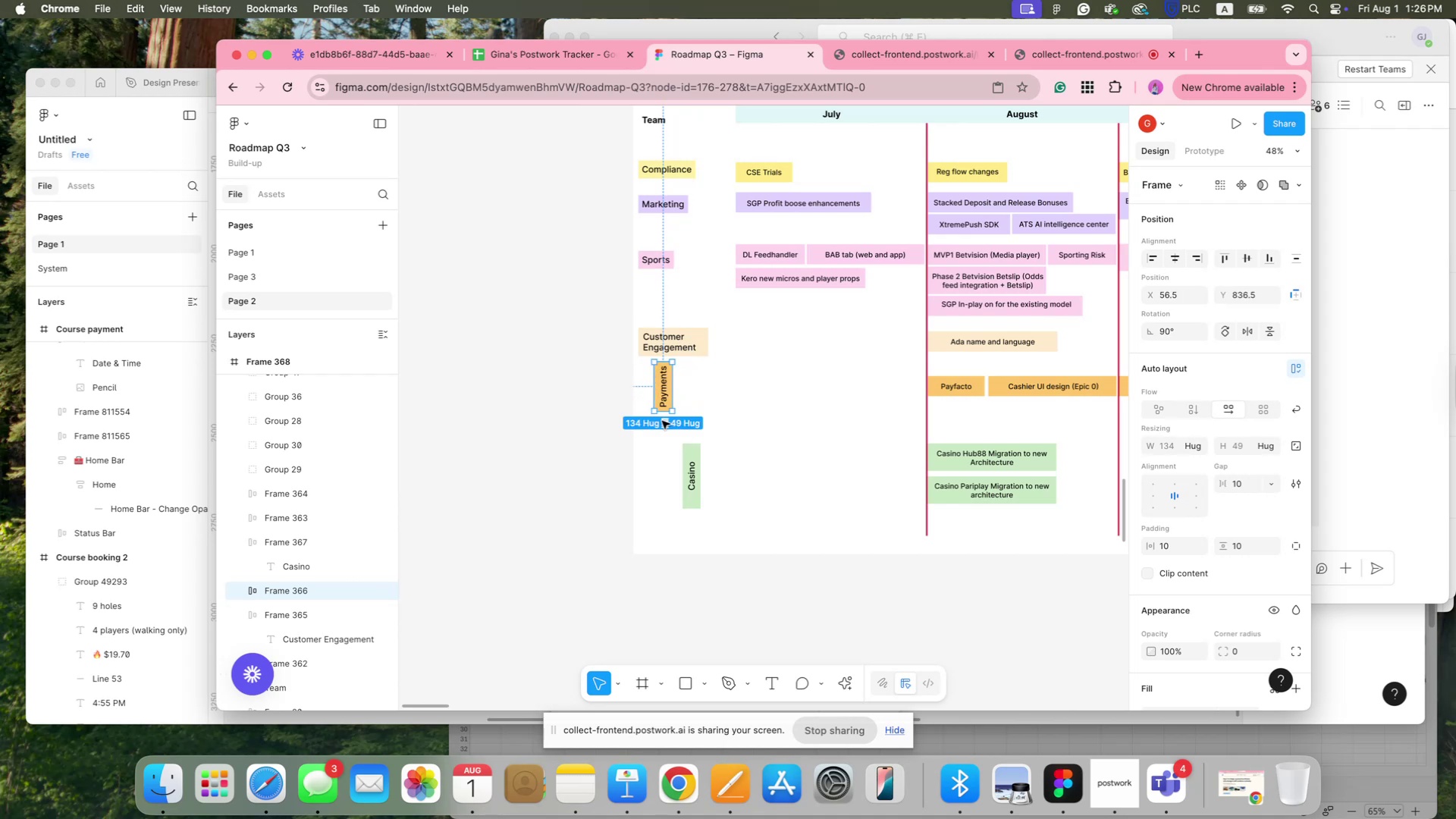 
hold_key(key=ShiftLeft, duration=1.35)
 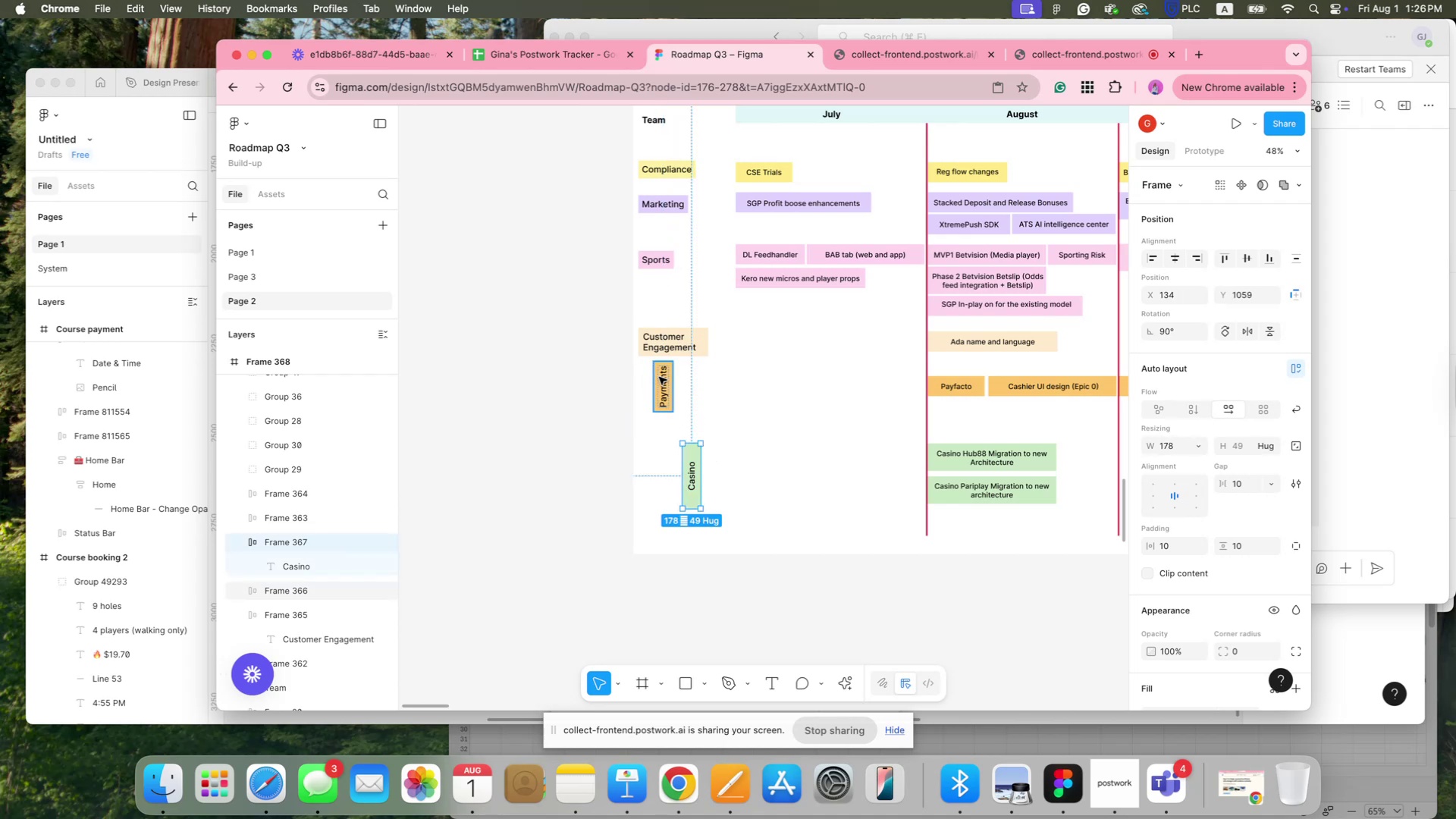 
left_click([659, 377])
 